 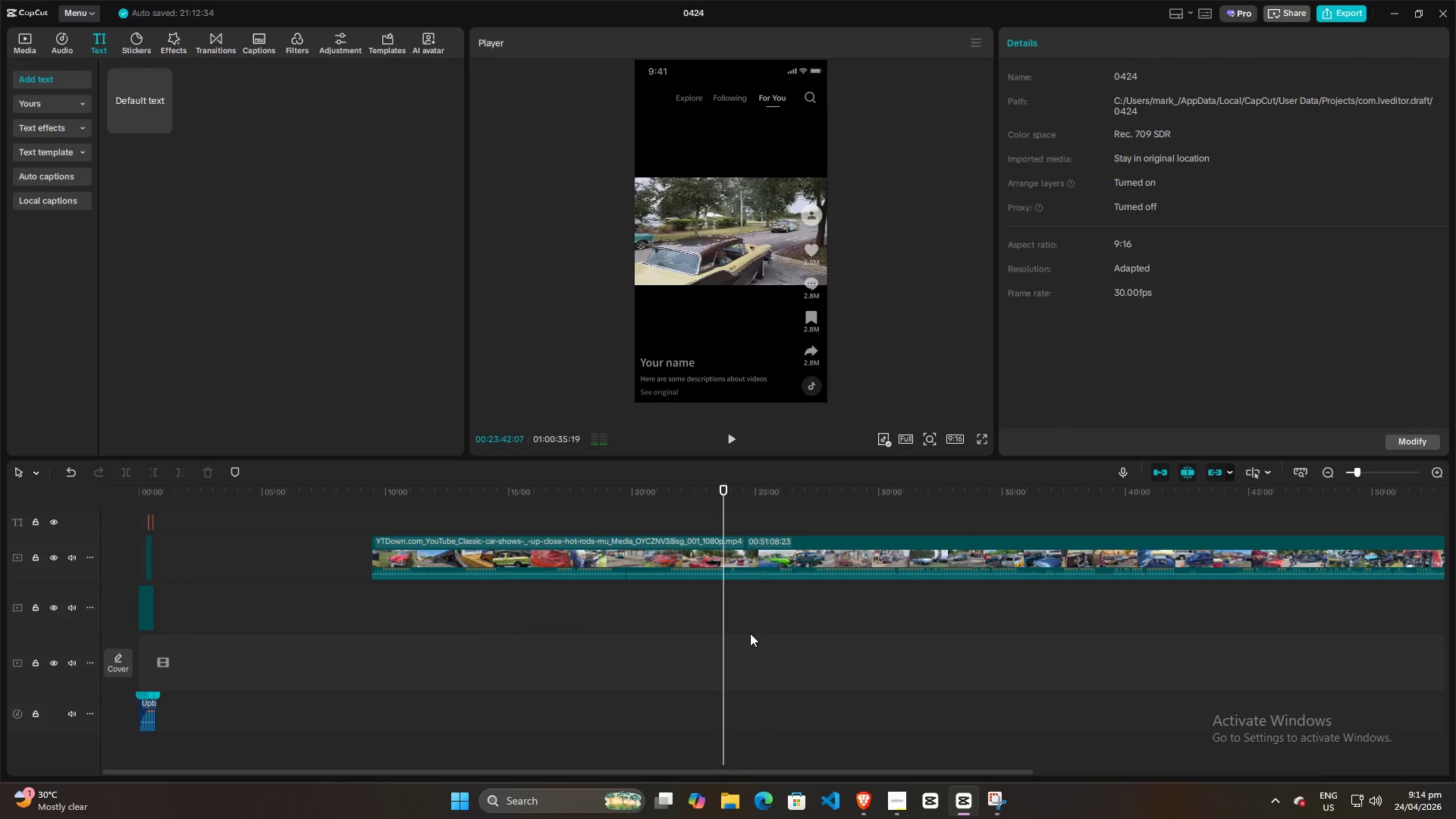 
left_click_drag(start_coordinate=[808, 632], to_coordinate=[814, 632])
 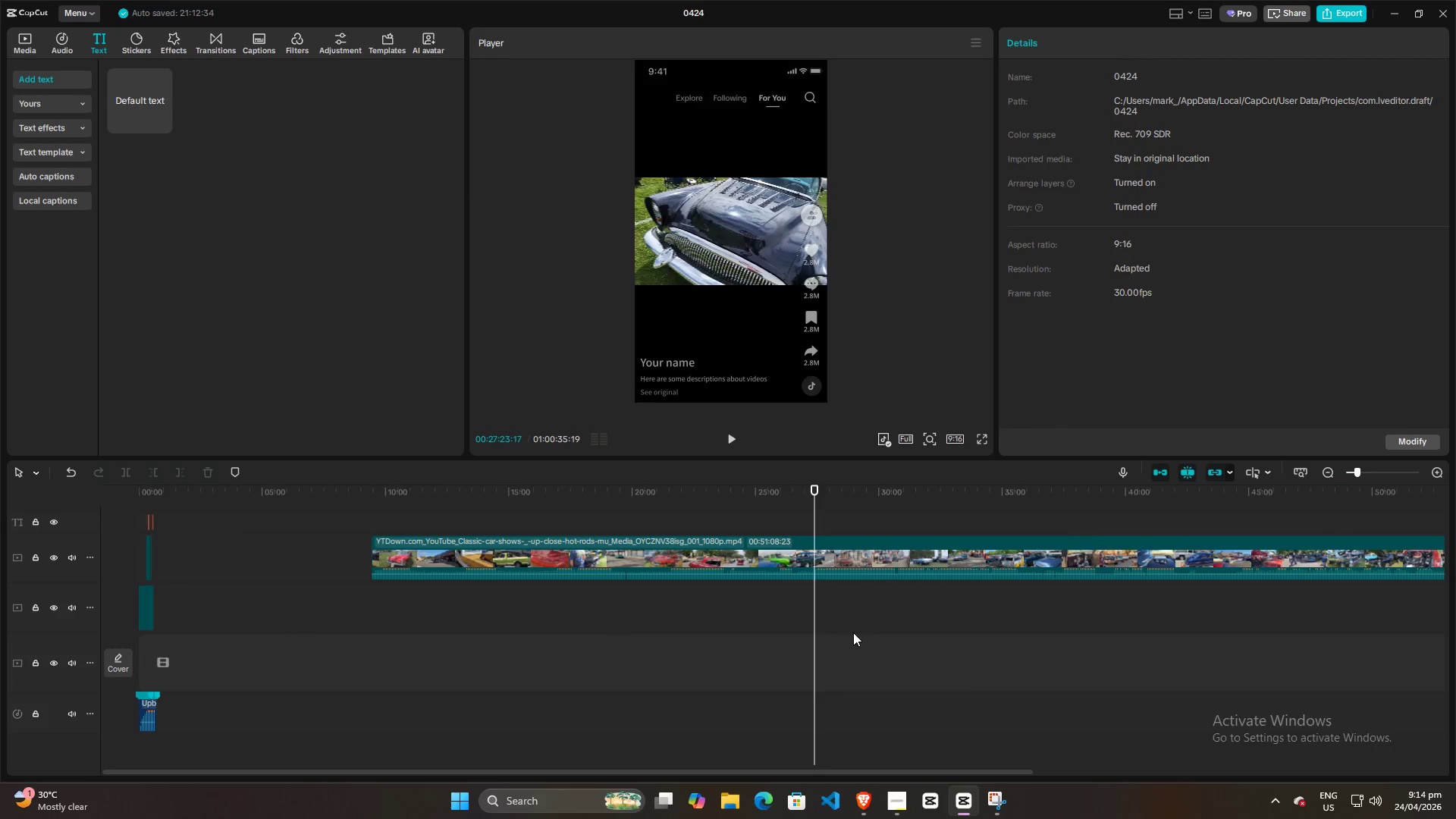 
triple_click([861, 632])
 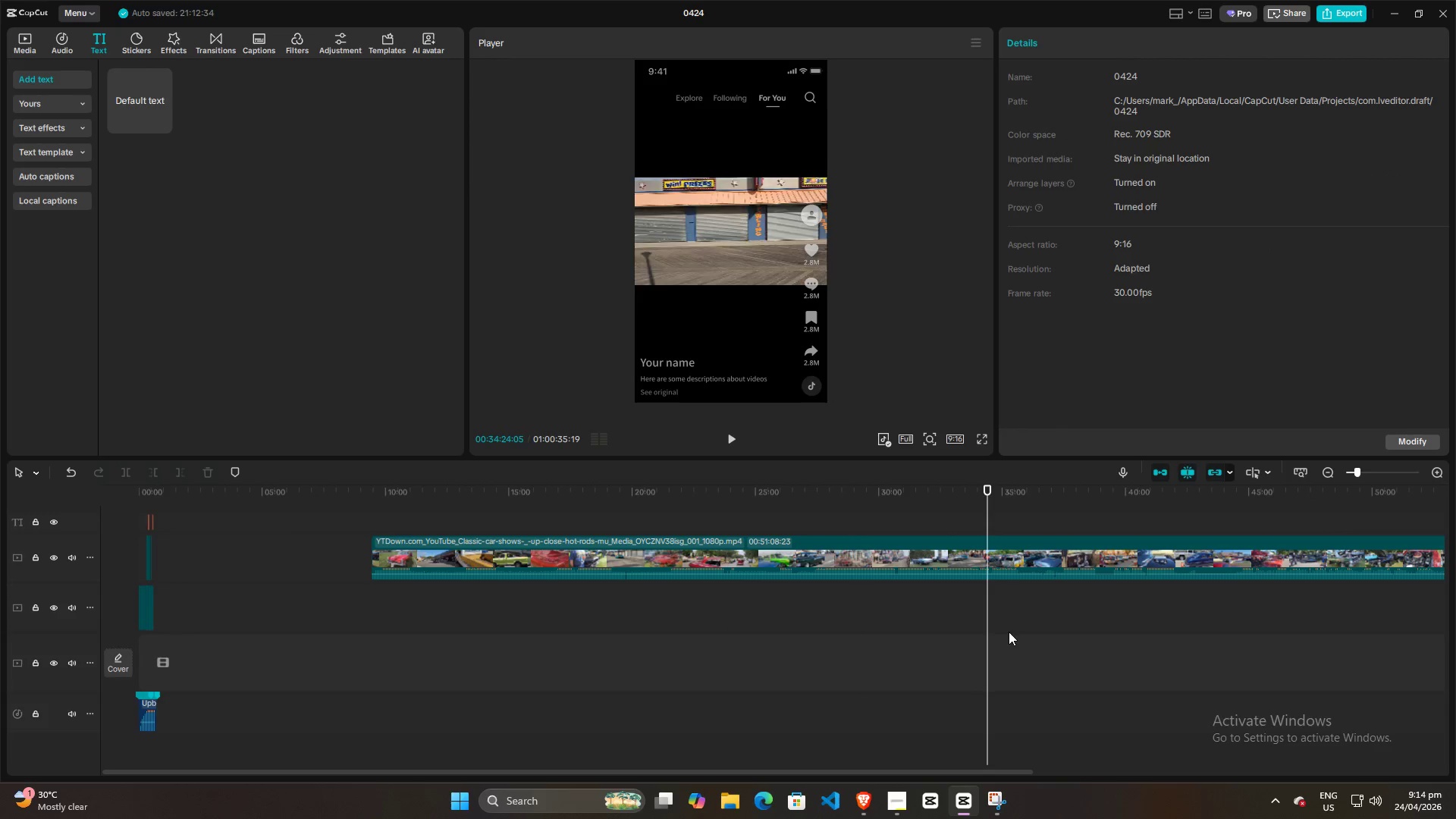 
left_click_drag(start_coordinate=[1053, 620], to_coordinate=[1065, 615])
 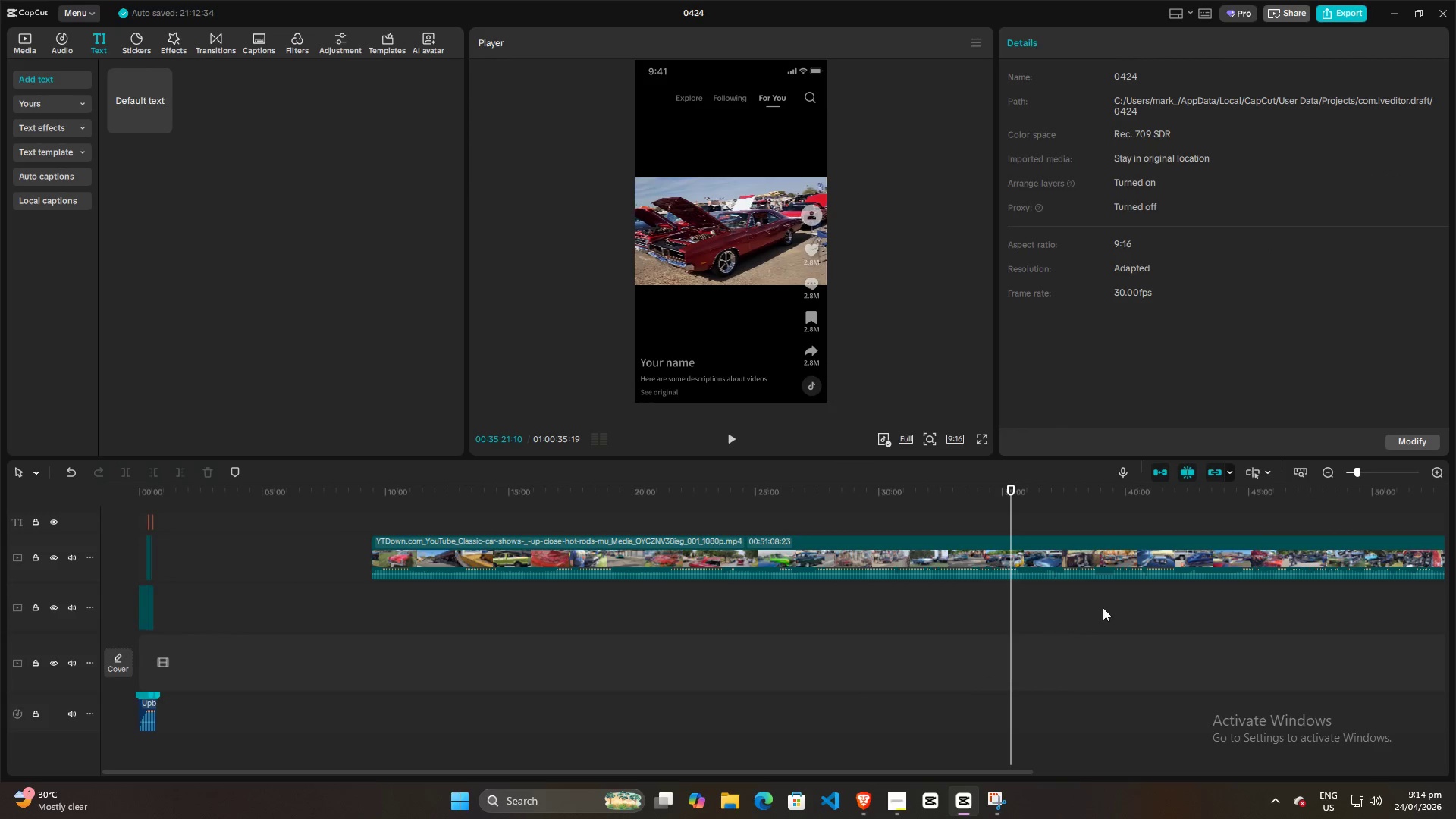 
left_click_drag(start_coordinate=[1103, 607], to_coordinate=[1108, 606])
 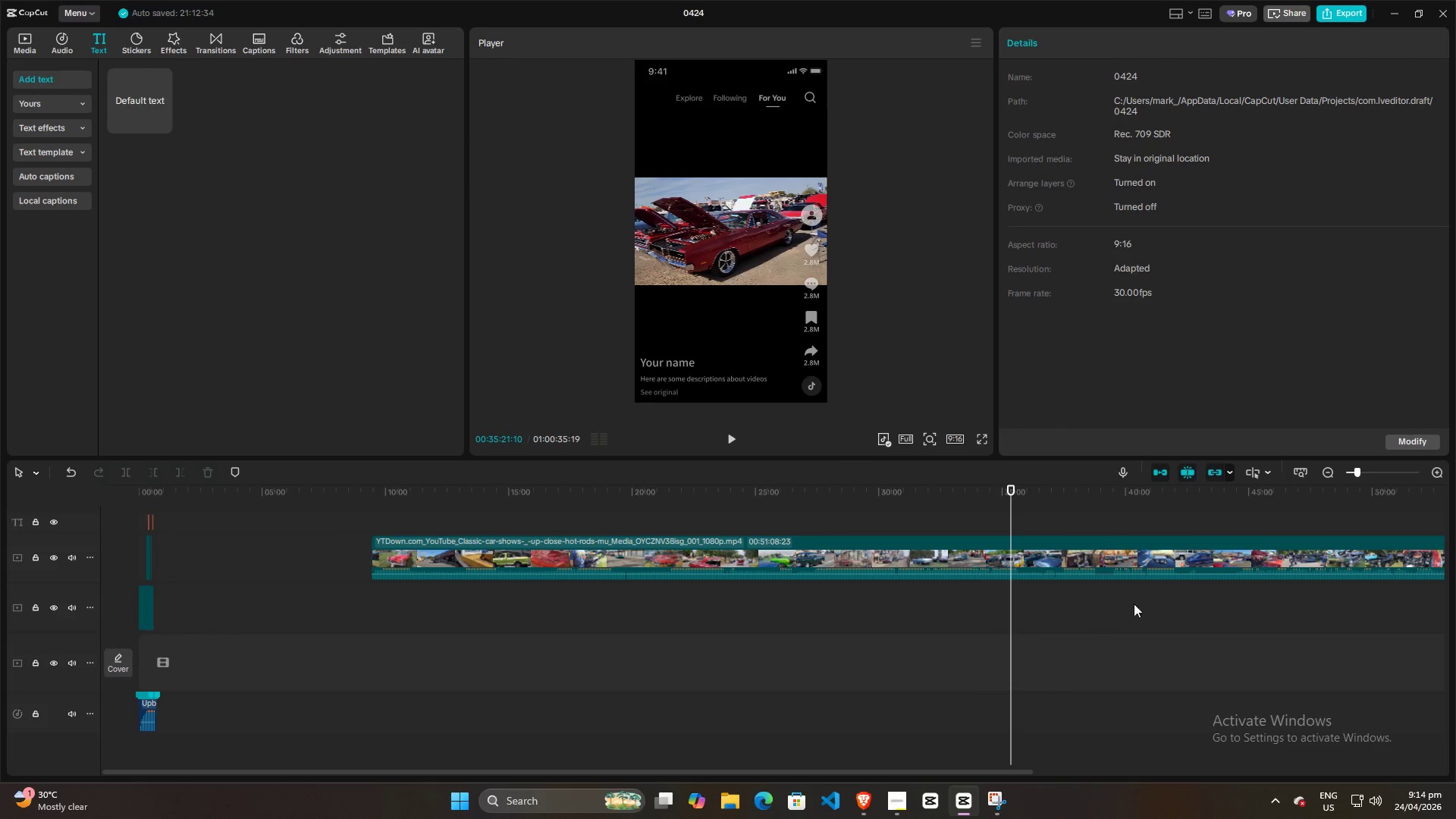 
triple_click([1141, 604])
 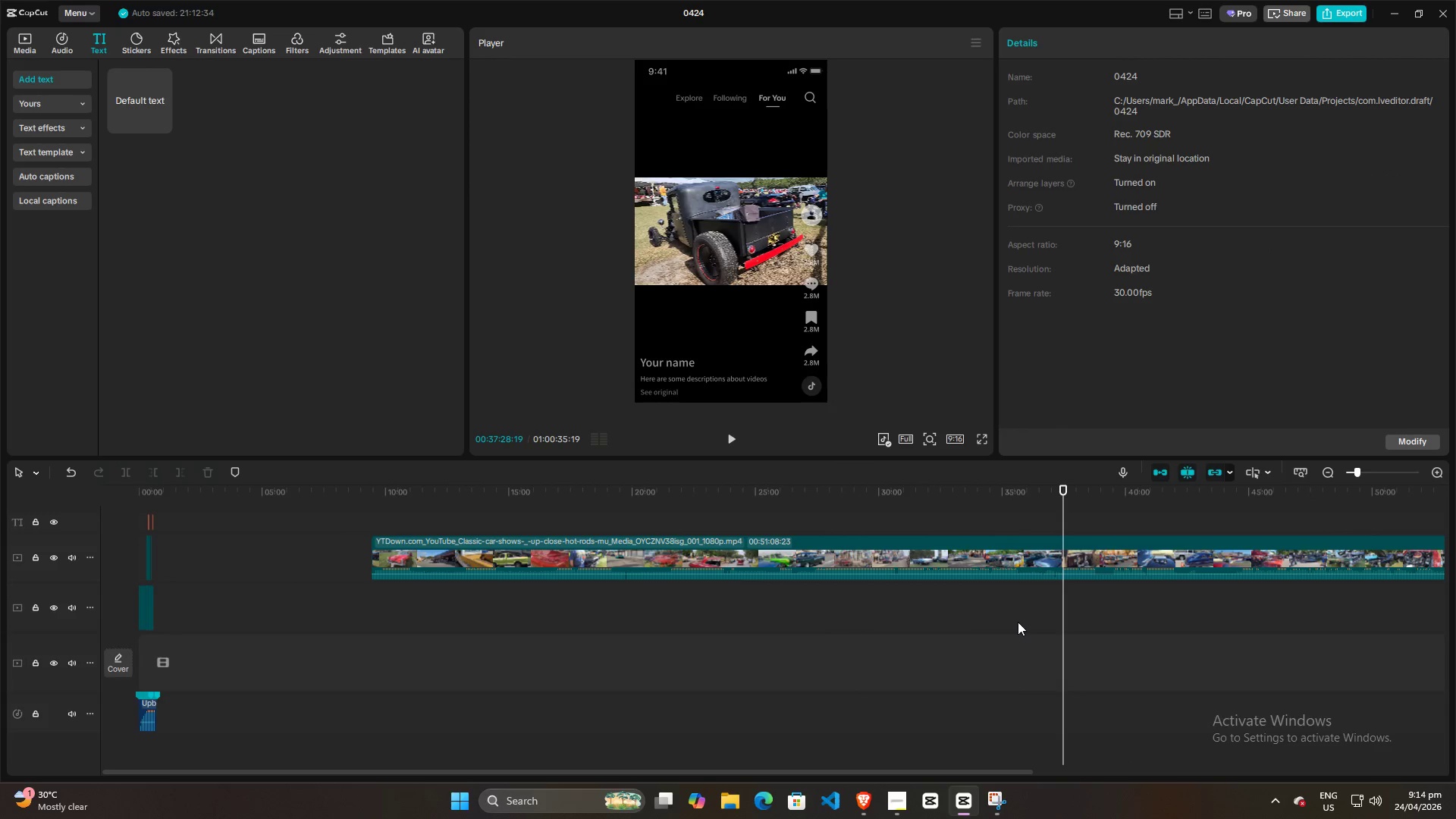 
double_click([940, 622])
 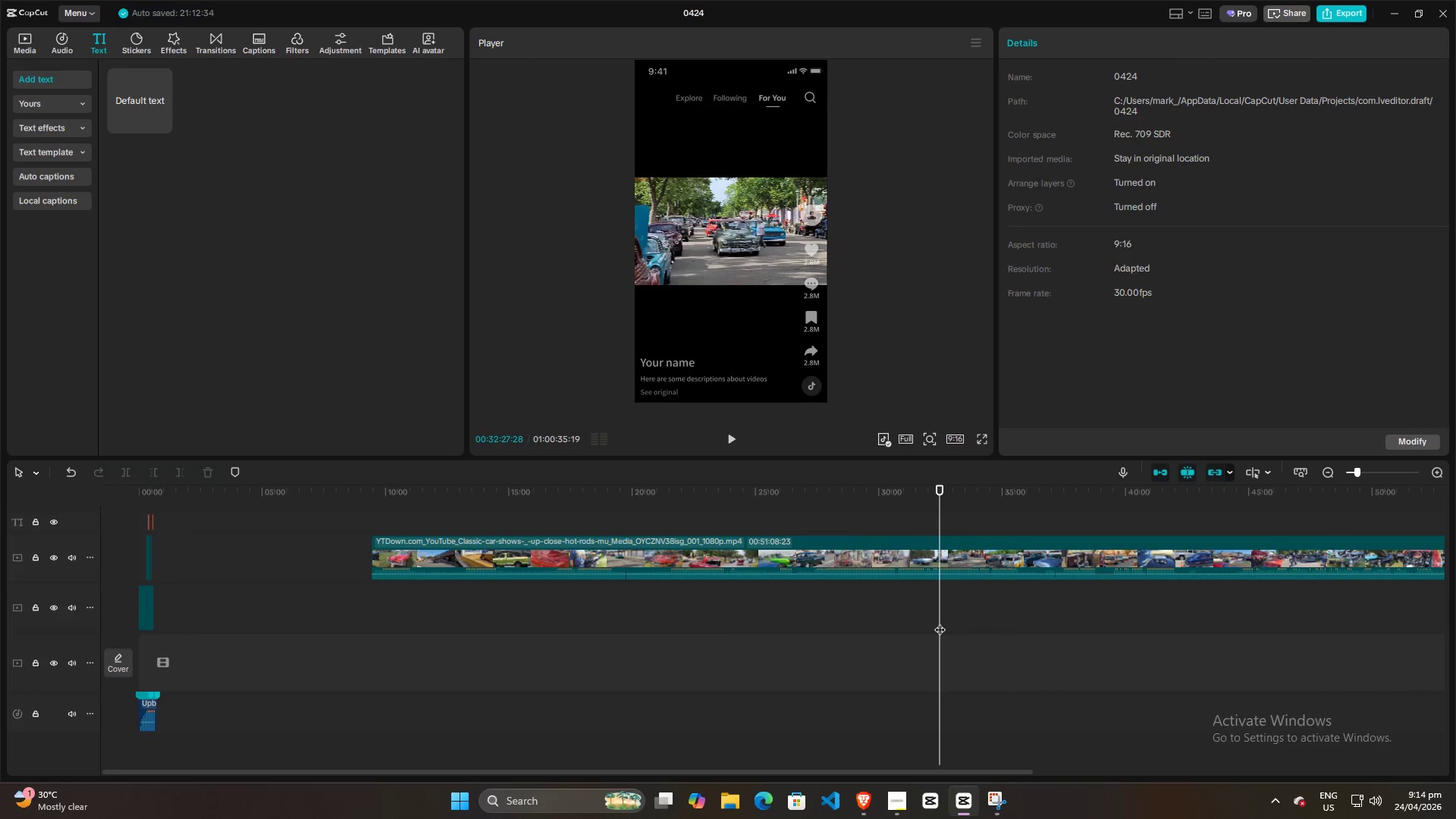 
triple_click([940, 622])
 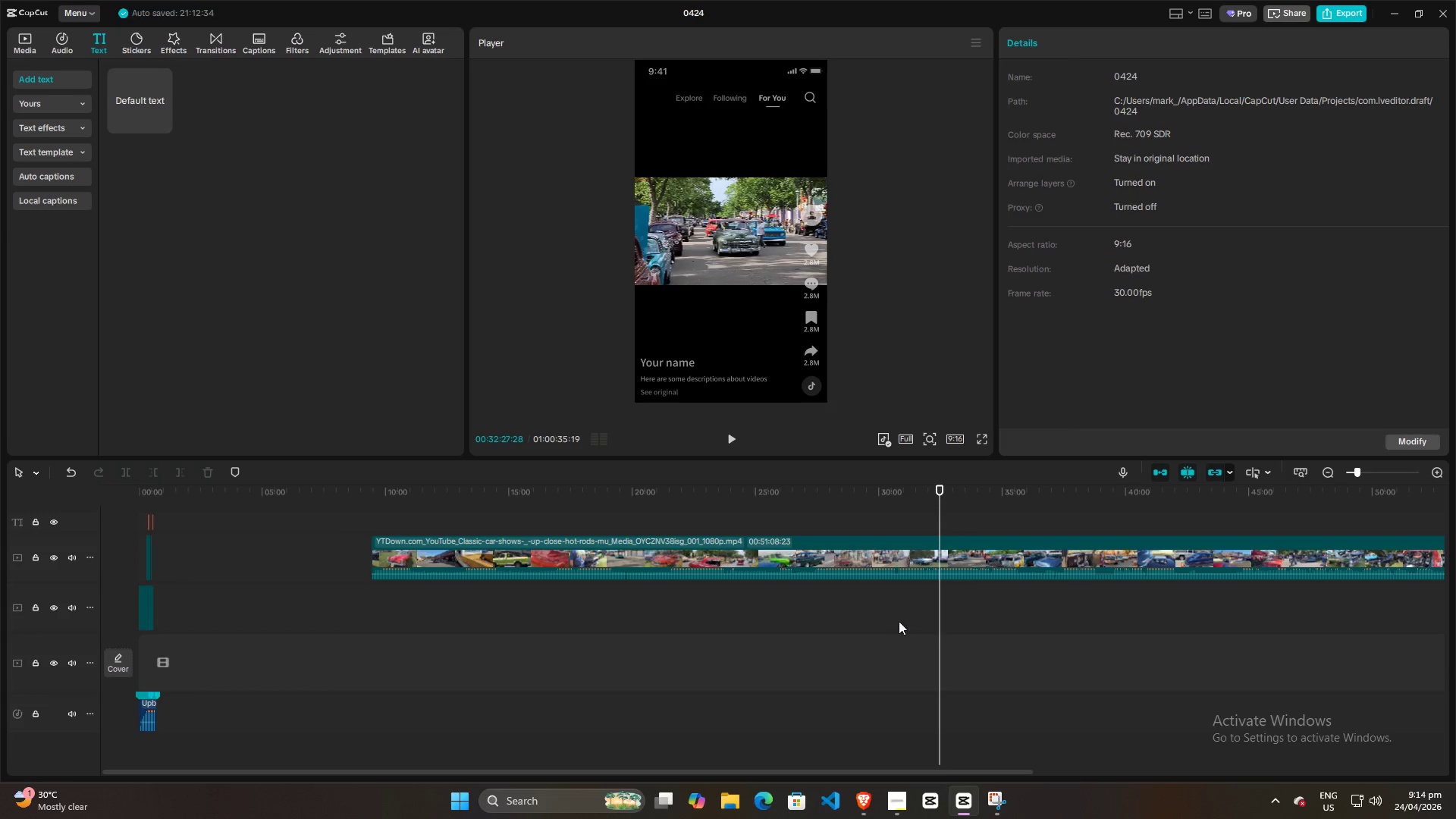 
left_click_drag(start_coordinate=[897, 621], to_coordinate=[893, 621])
 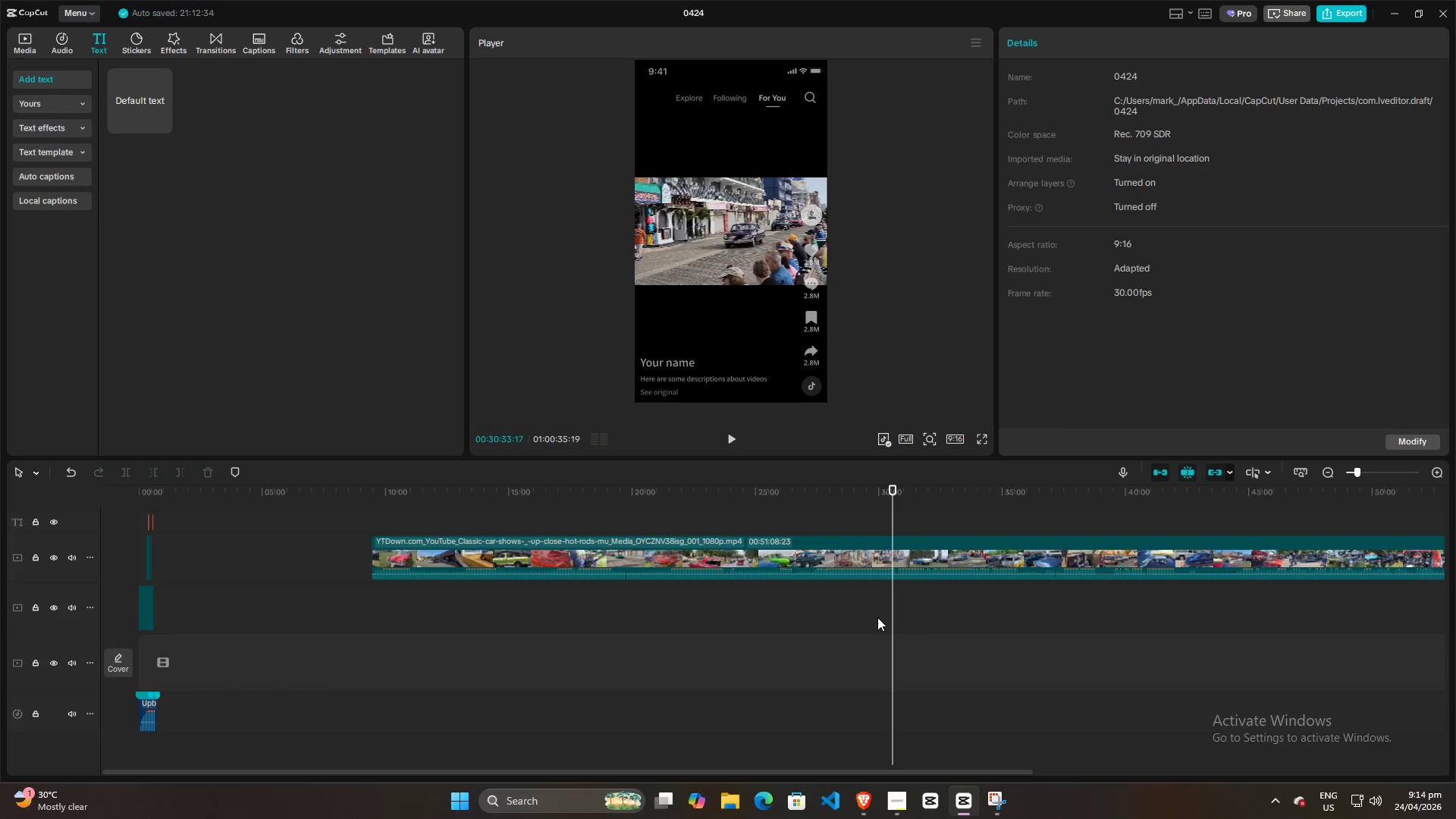 
left_click_drag(start_coordinate=[880, 618], to_coordinate=[873, 617])
 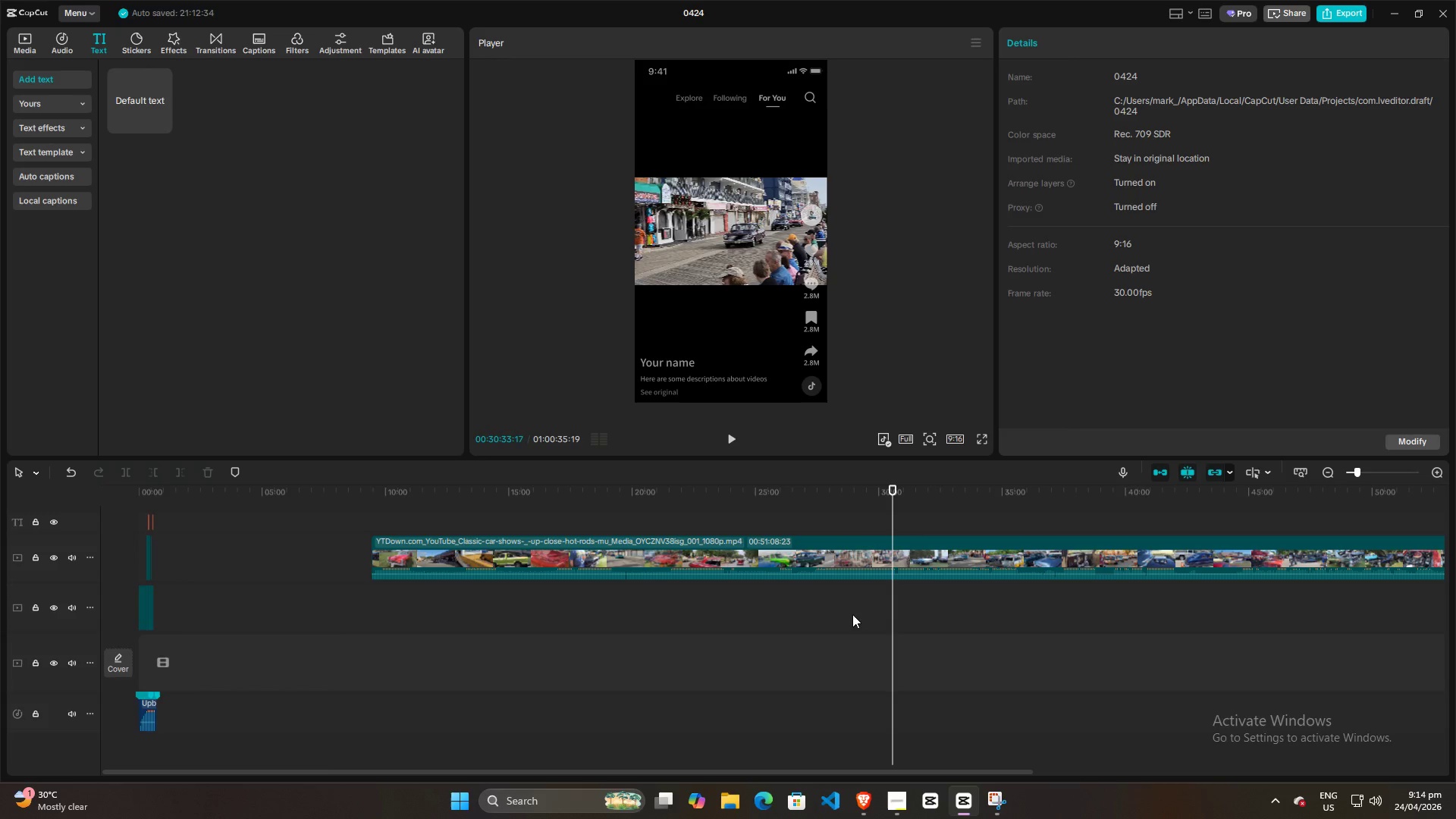 
left_click_drag(start_coordinate=[858, 615], to_coordinate=[846, 613])
 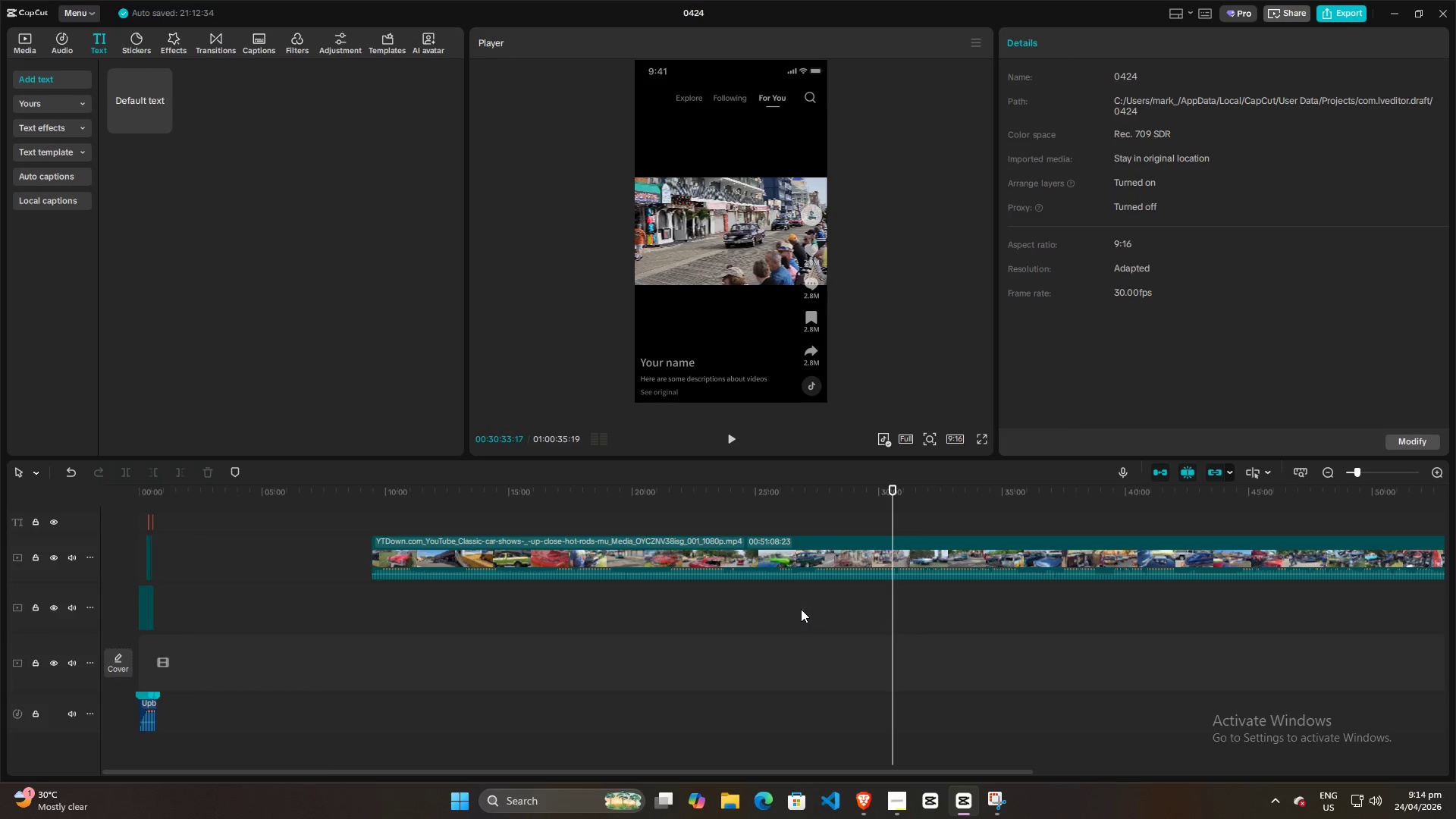 
triple_click([801, 609])
 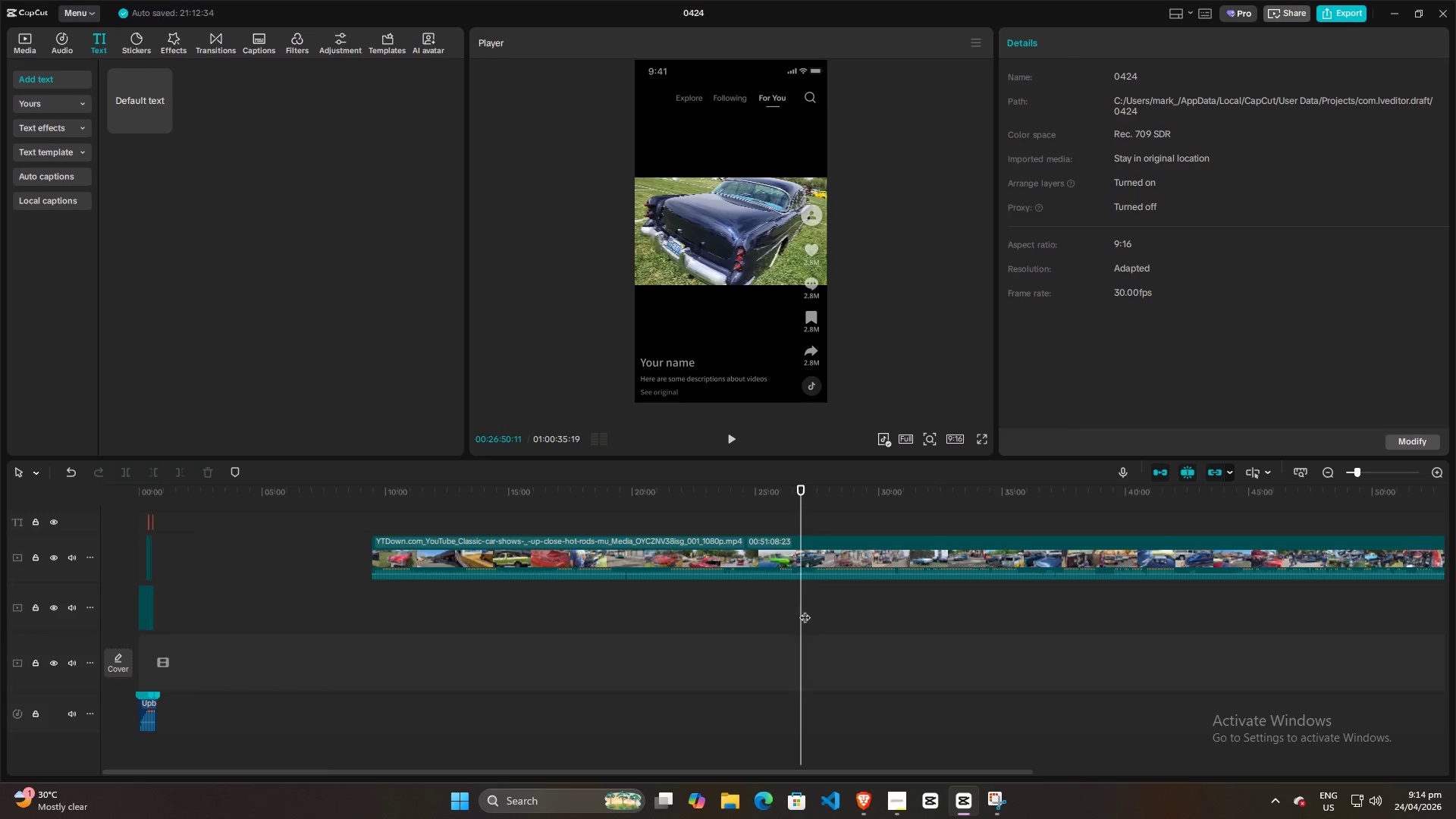 
left_click_drag(start_coordinate=[805, 610], to_coordinate=[993, 609])
 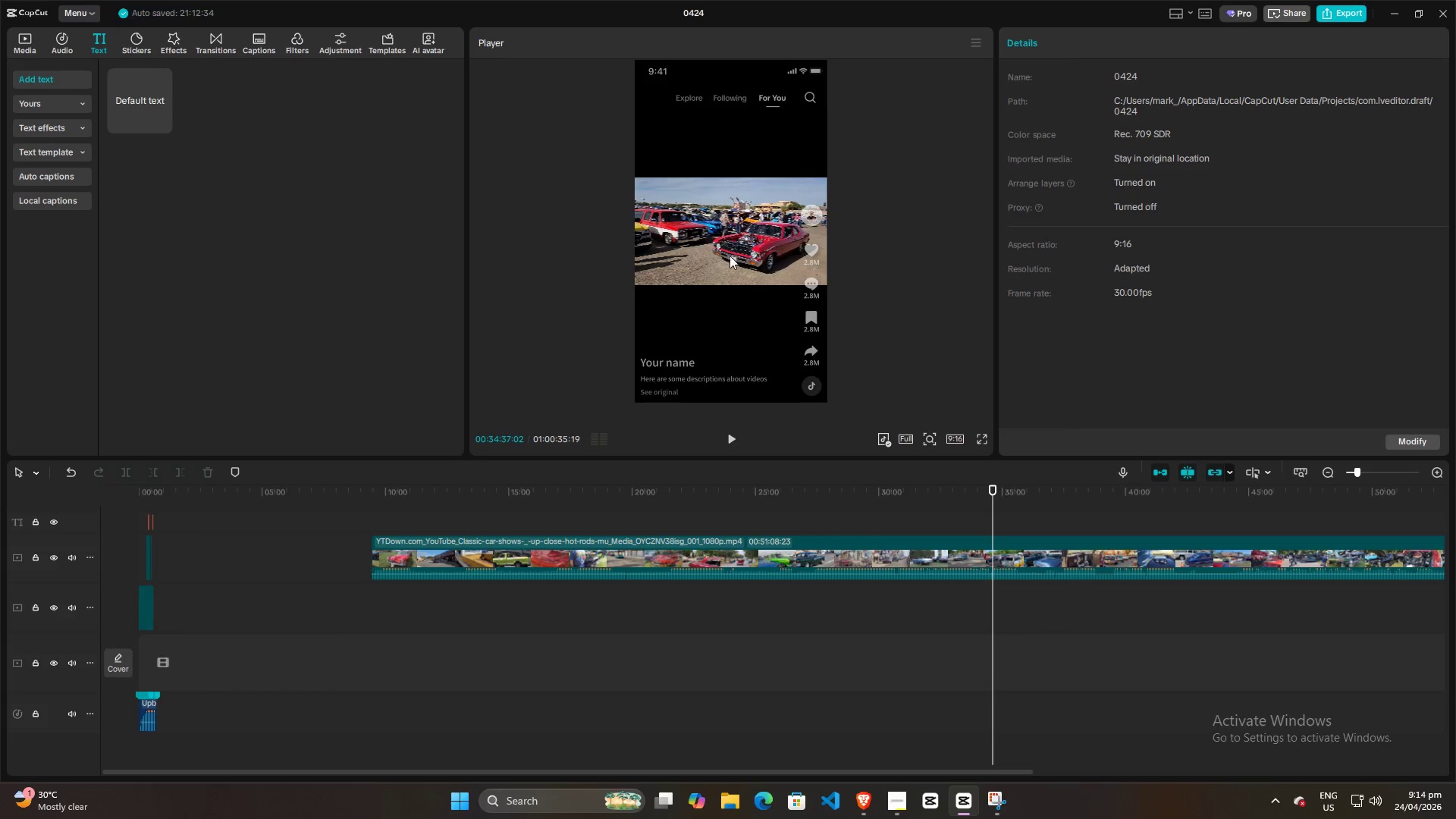 
left_click([727, 252])
 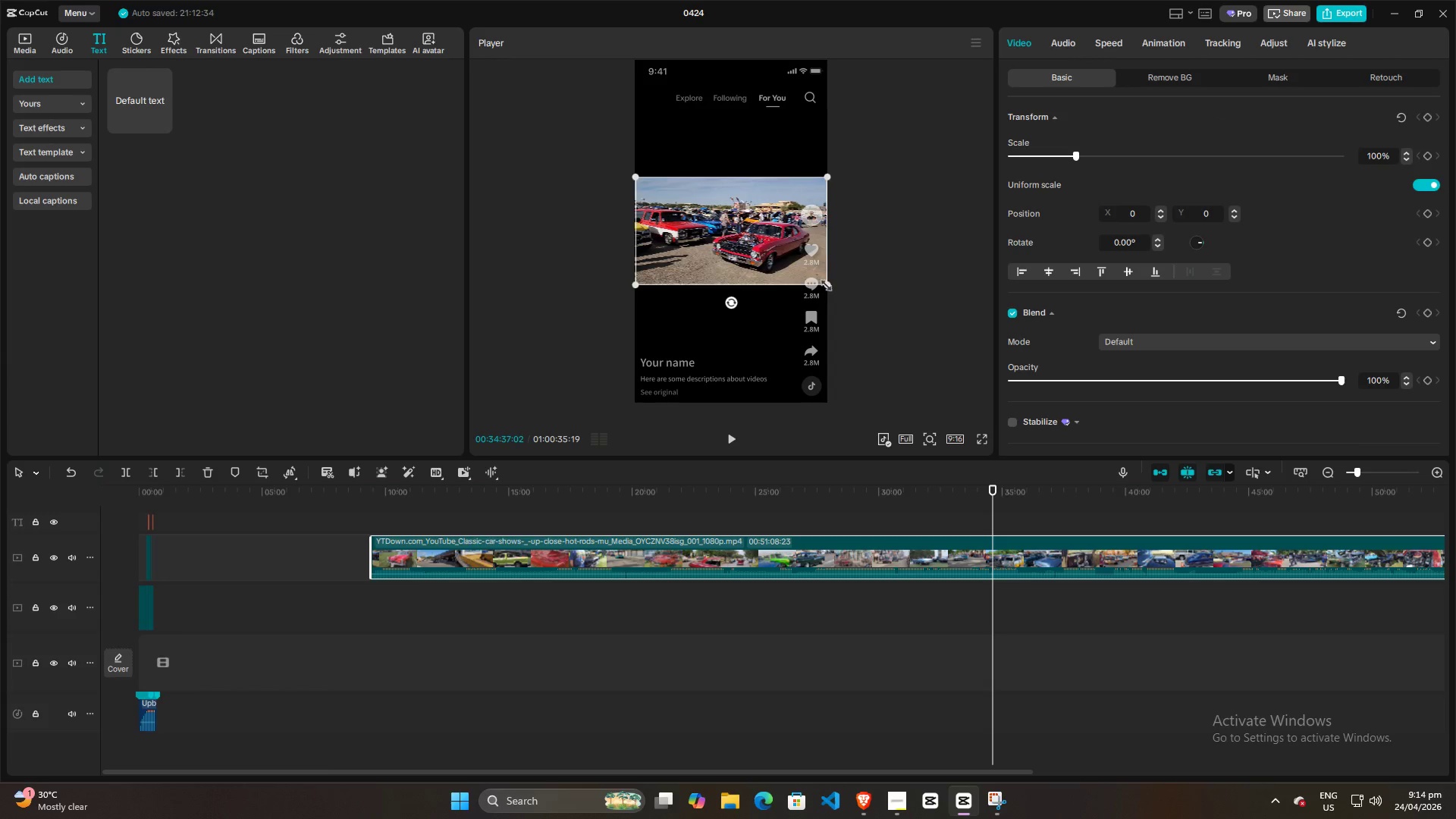 
left_click_drag(start_coordinate=[823, 283], to_coordinate=[1066, 536])
 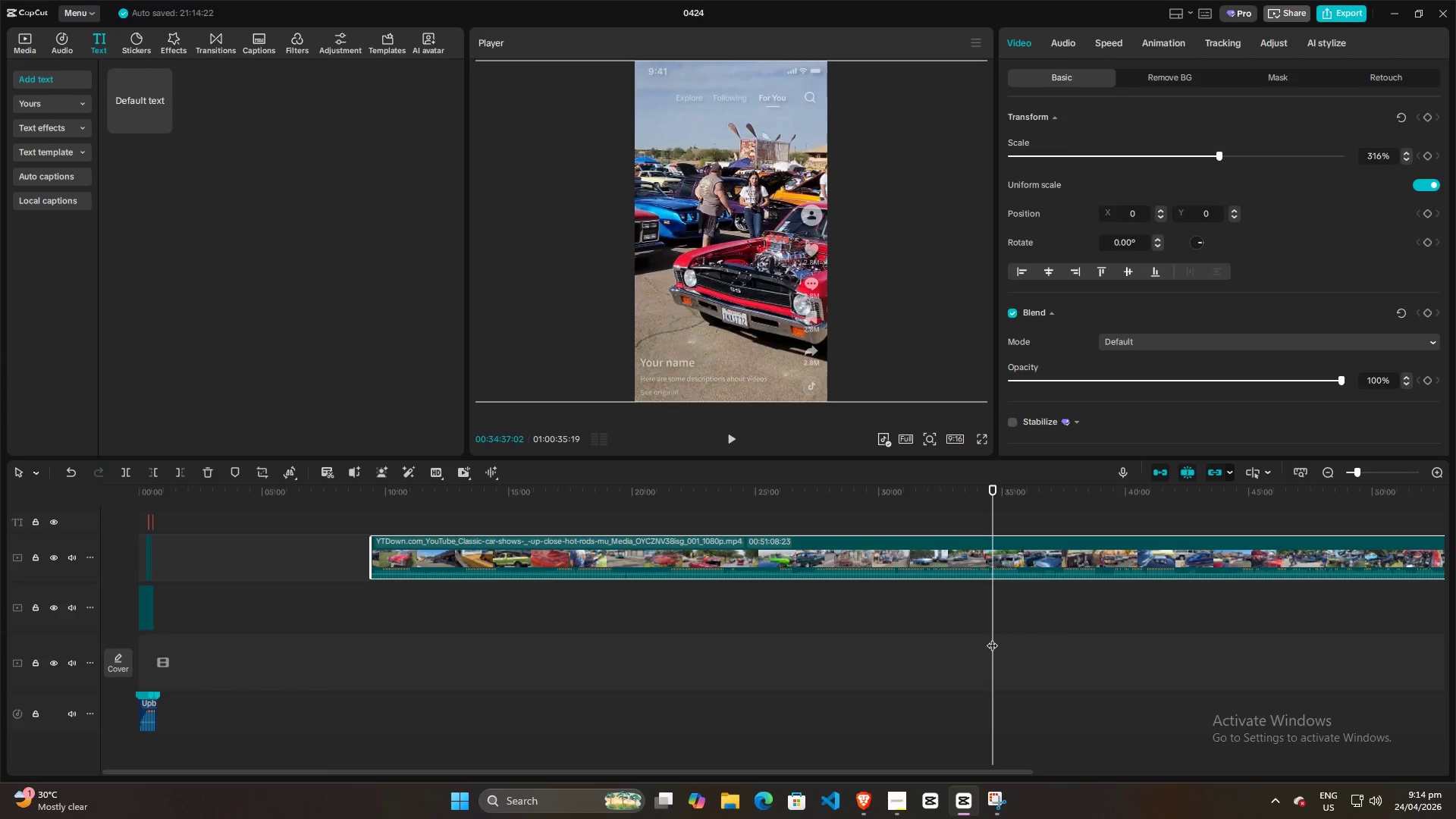 
left_click_drag(start_coordinate=[992, 638], to_coordinate=[995, 633])
 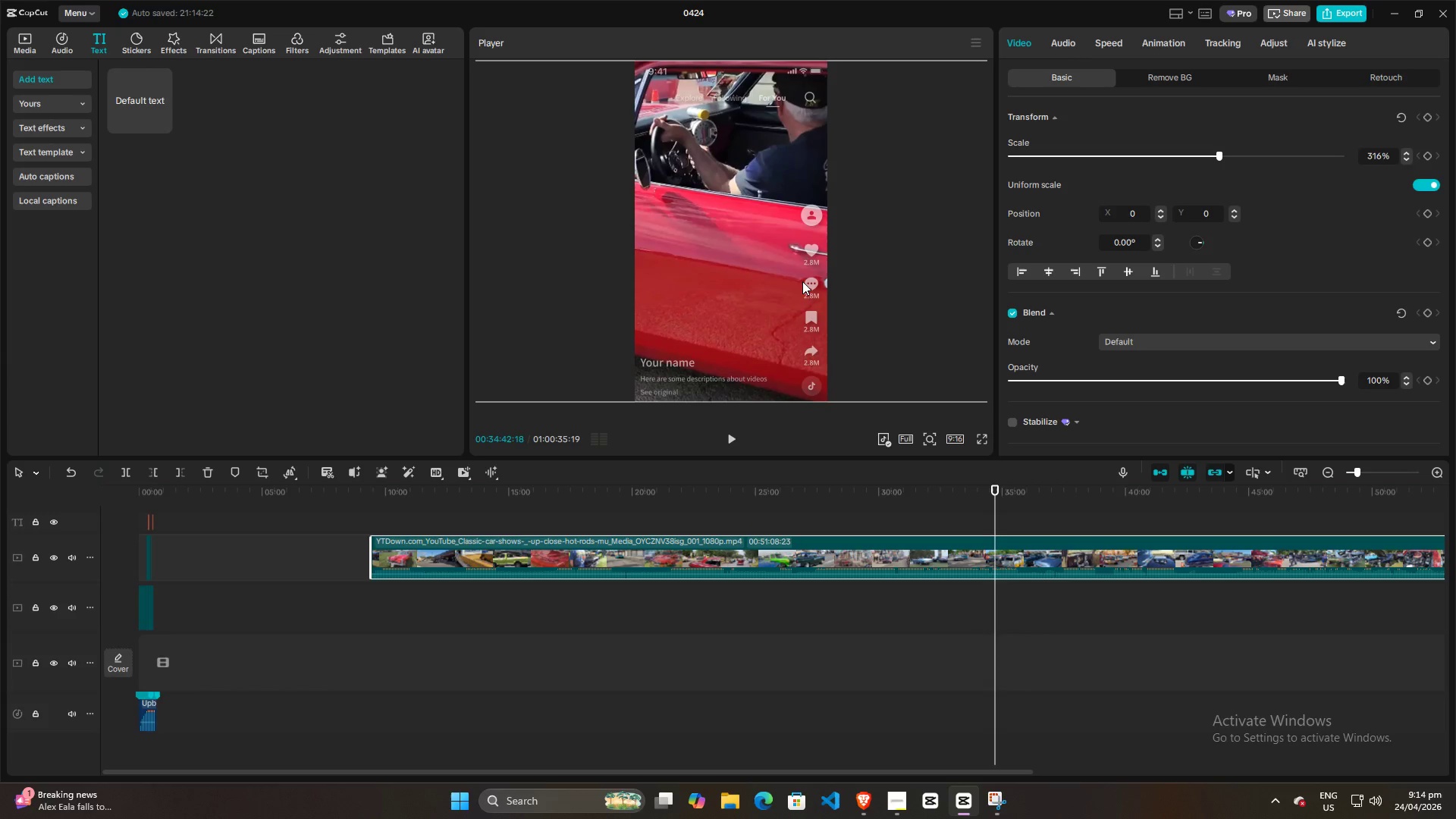 
key(Space)
 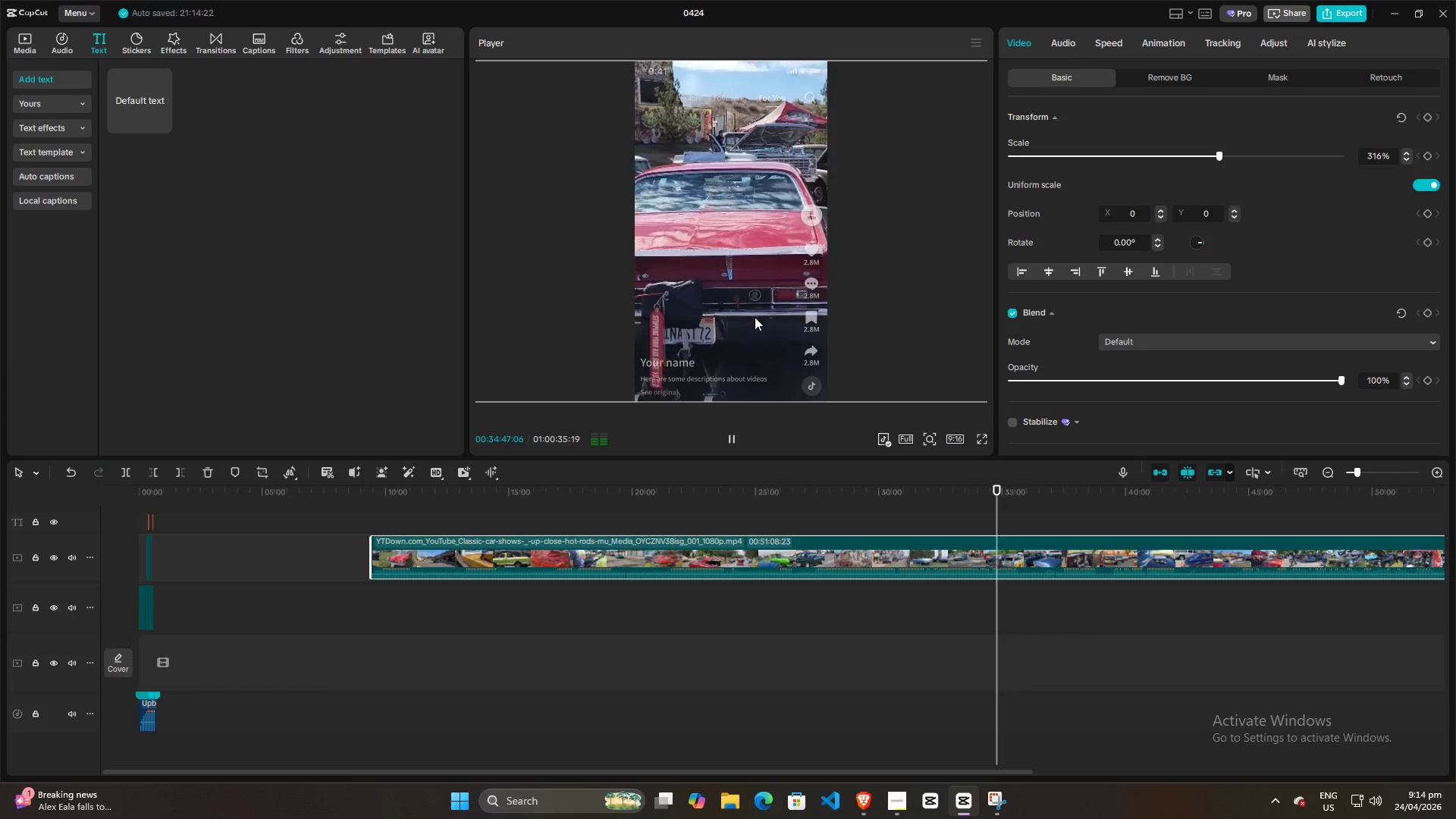 
wait(6.09)
 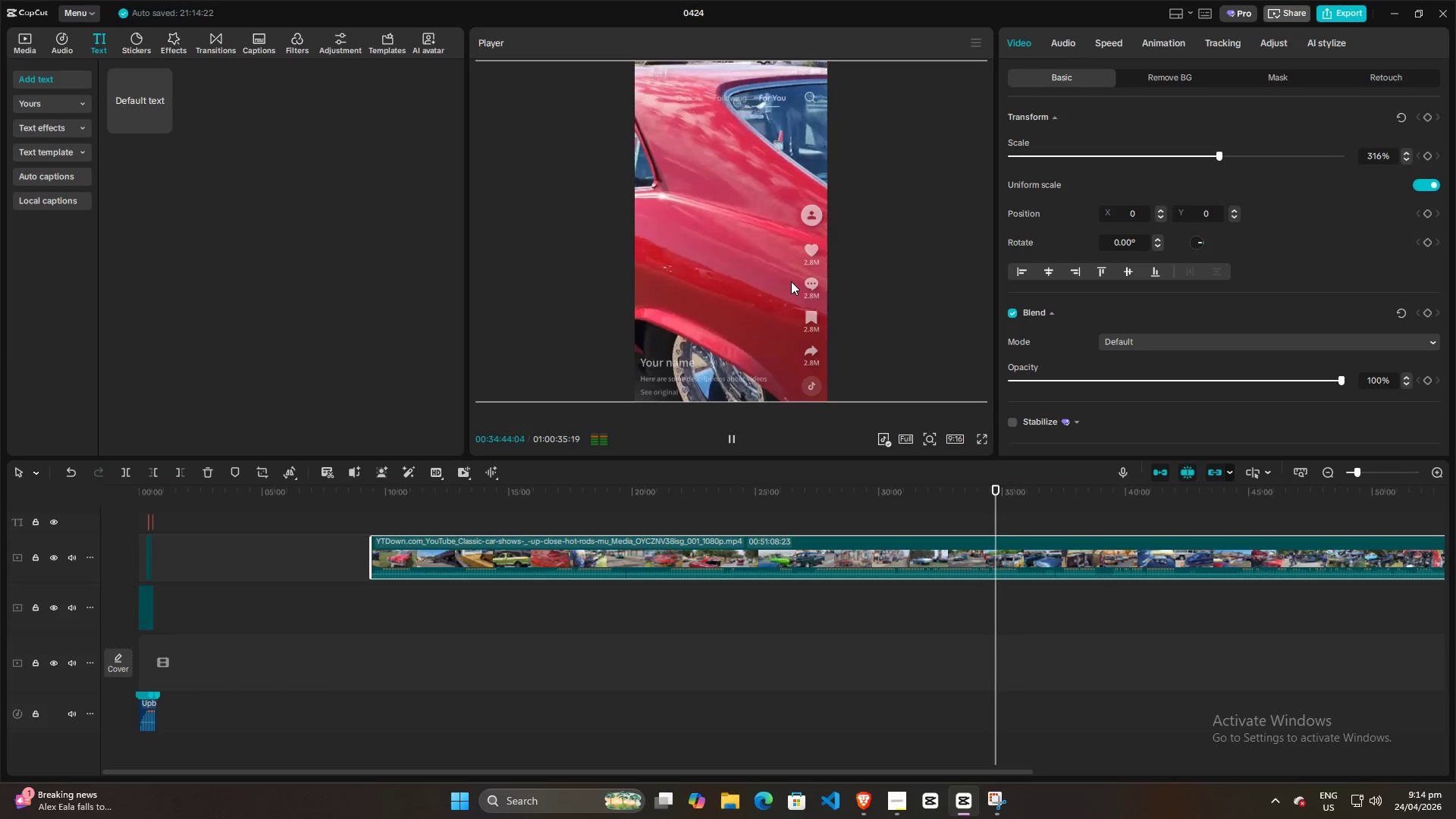 
left_click_drag(start_coordinate=[996, 594], to_coordinate=[1005, 596])
 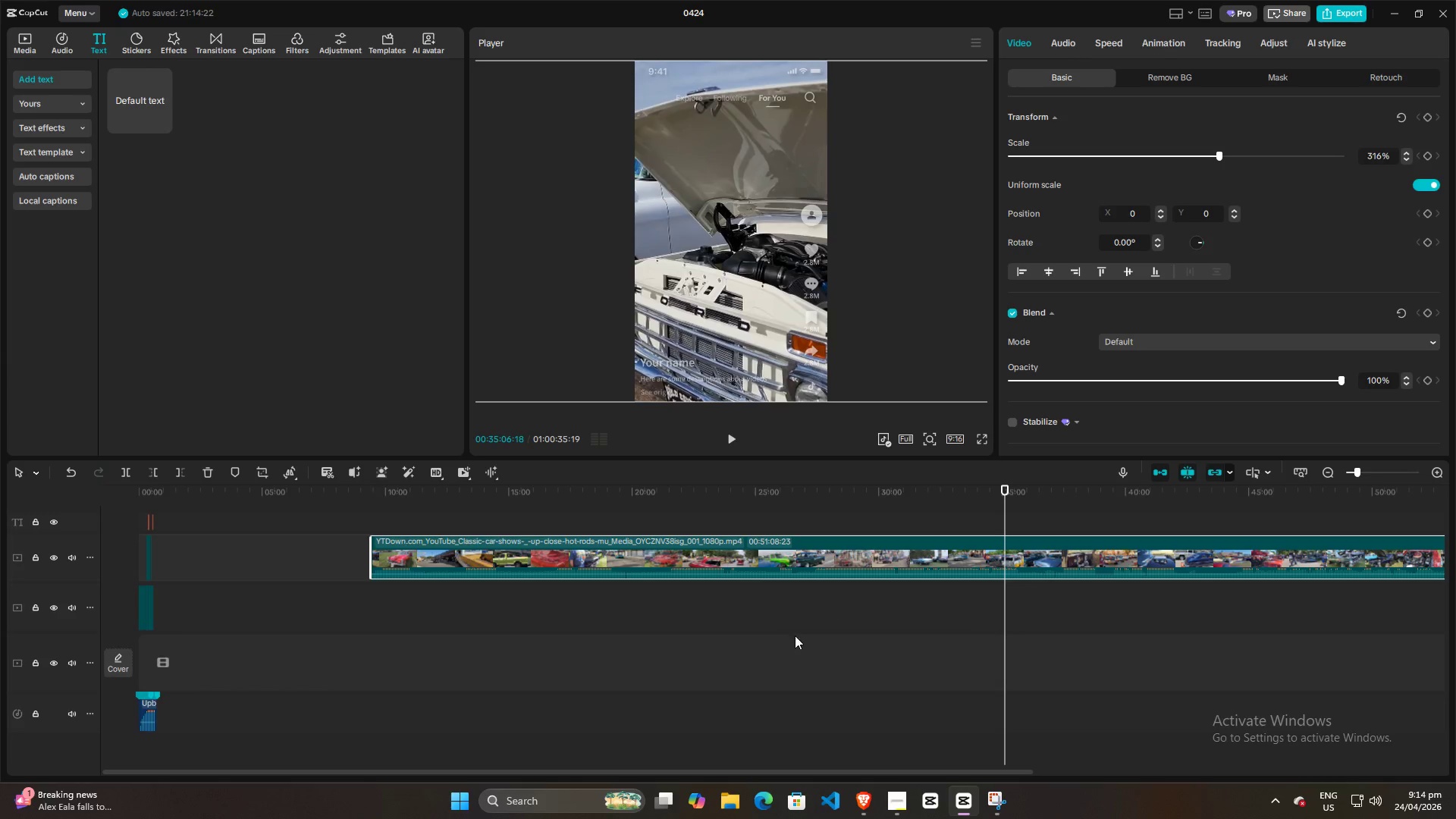 
hold_key(key=ControlLeft, duration=1.09)
 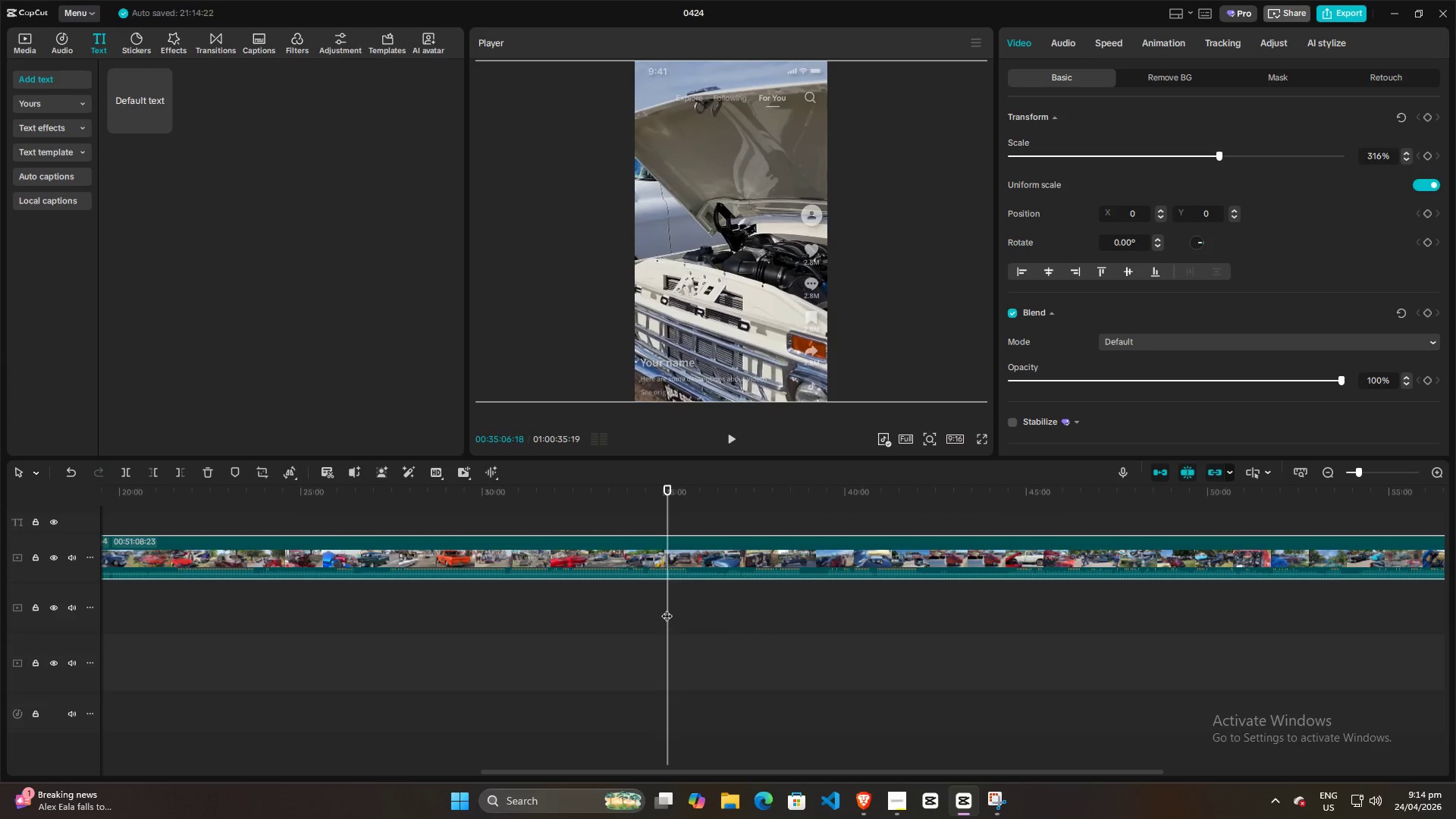 
left_click_drag(start_coordinate=[667, 608], to_coordinate=[0, 605])
 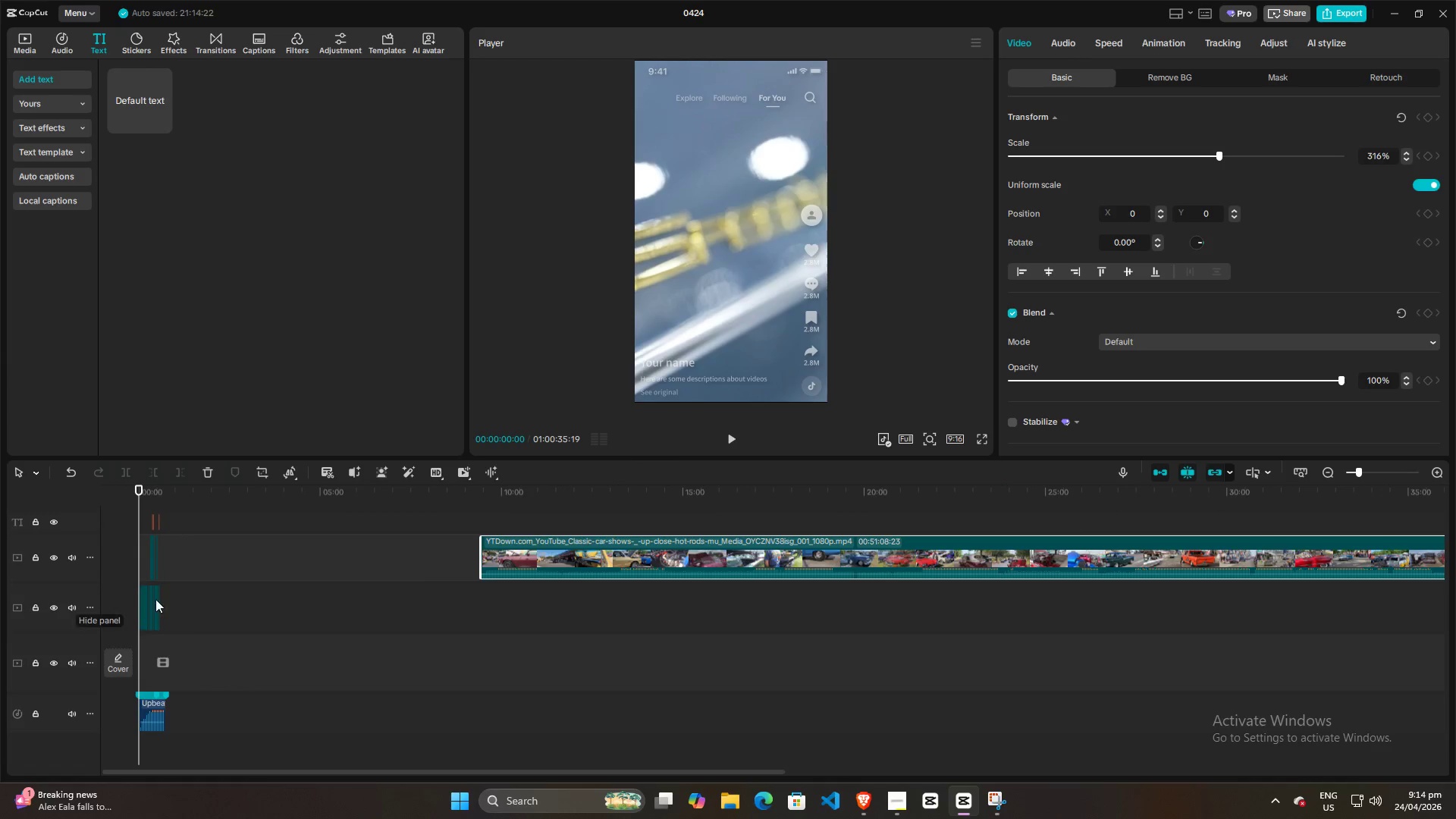 
scroll: coordinate [276, 632], scroll_direction: up, amount: 3.0
 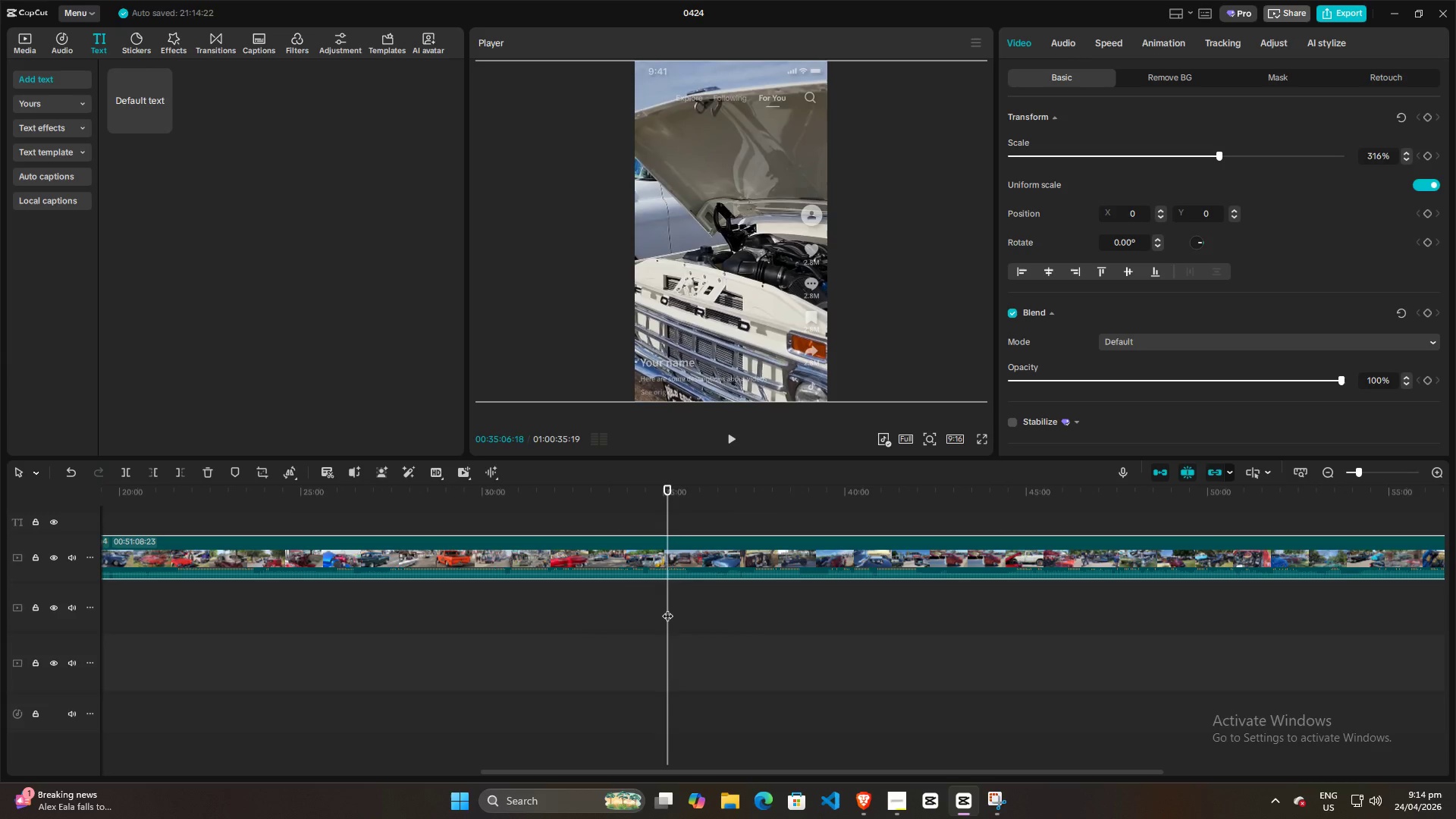 
key(Space)
 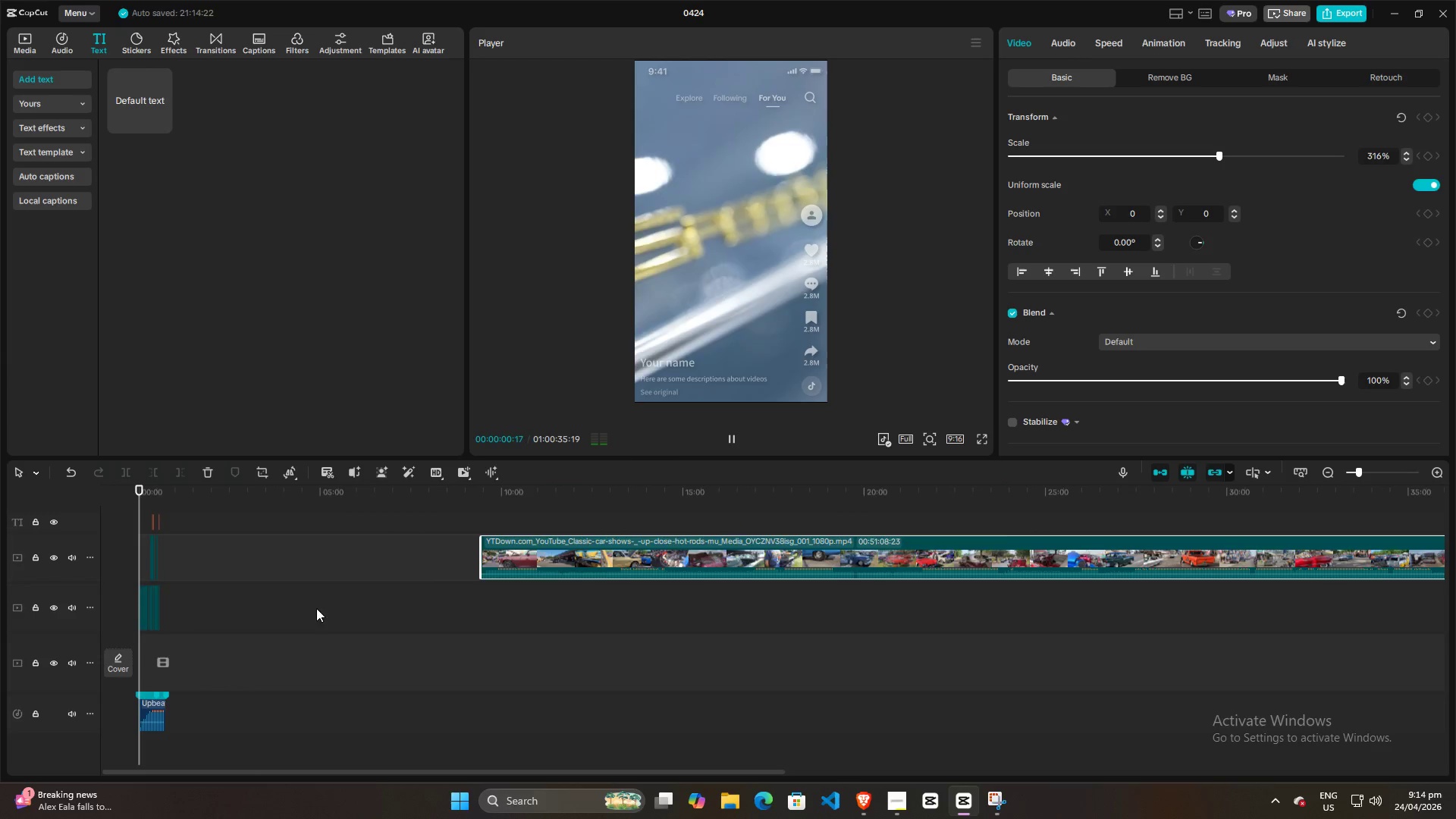 
hold_key(key=ControlLeft, duration=1.5)
 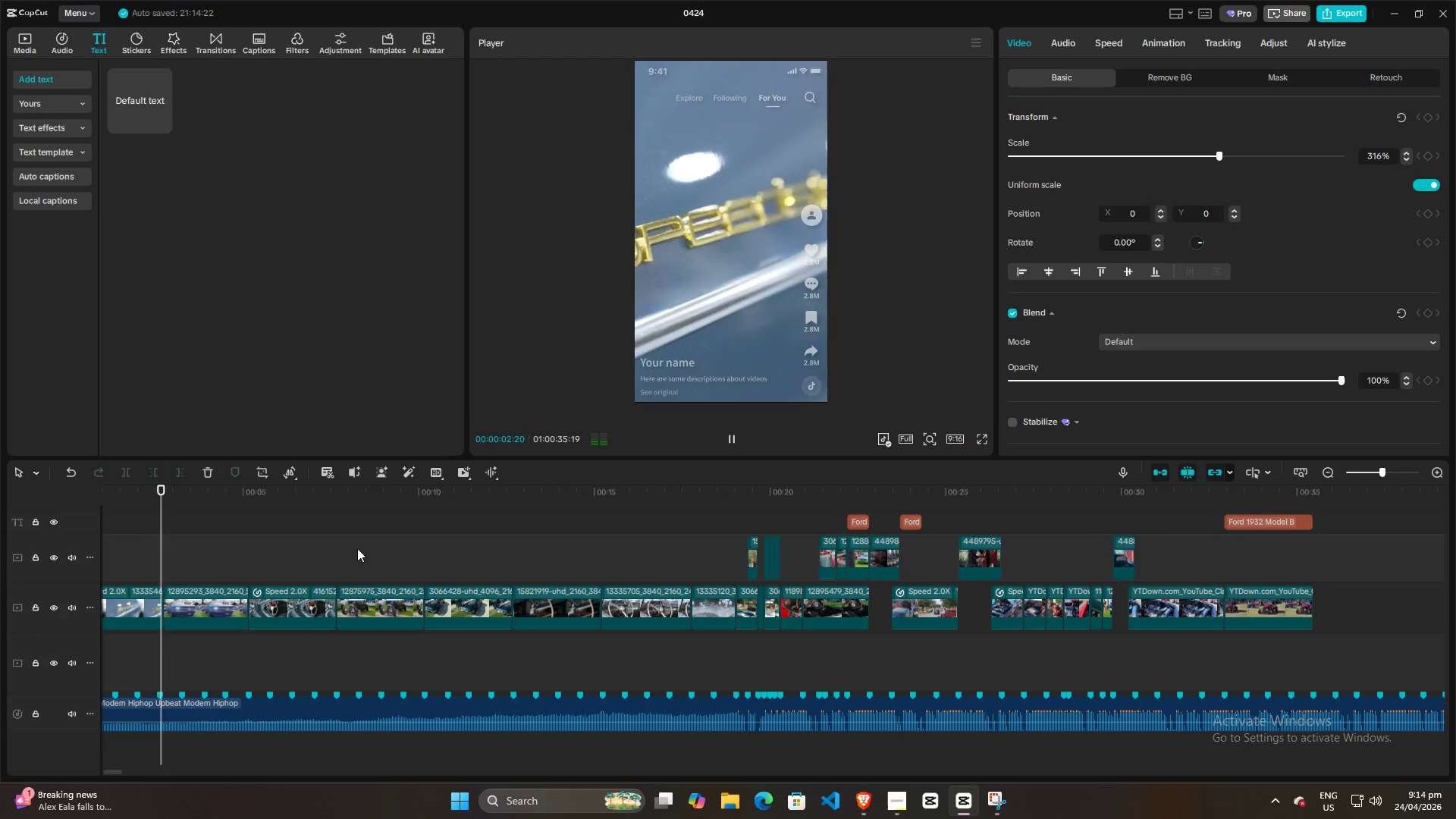 
hold_key(key=ControlLeft, duration=0.41)
 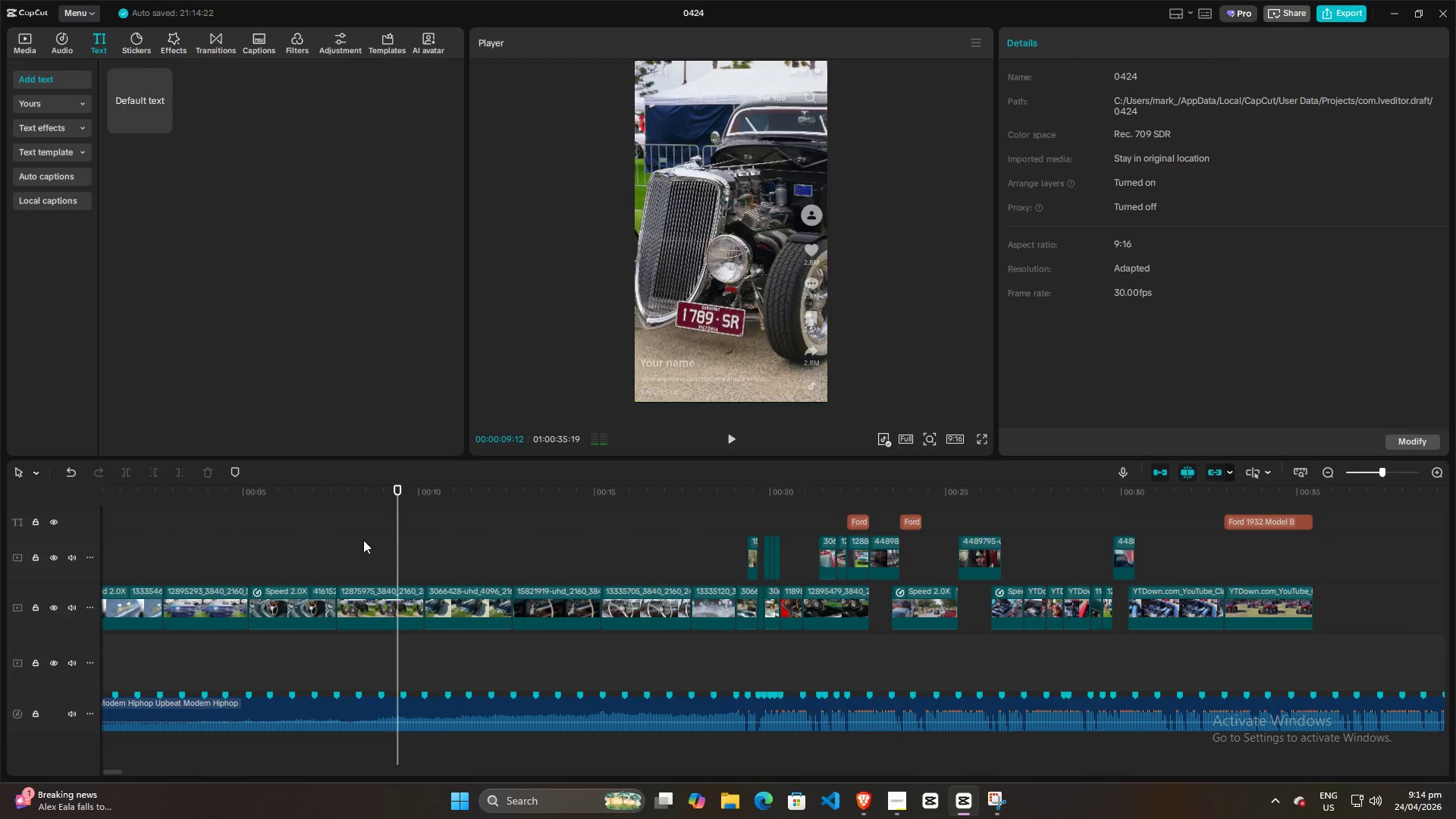 
double_click([341, 546])
 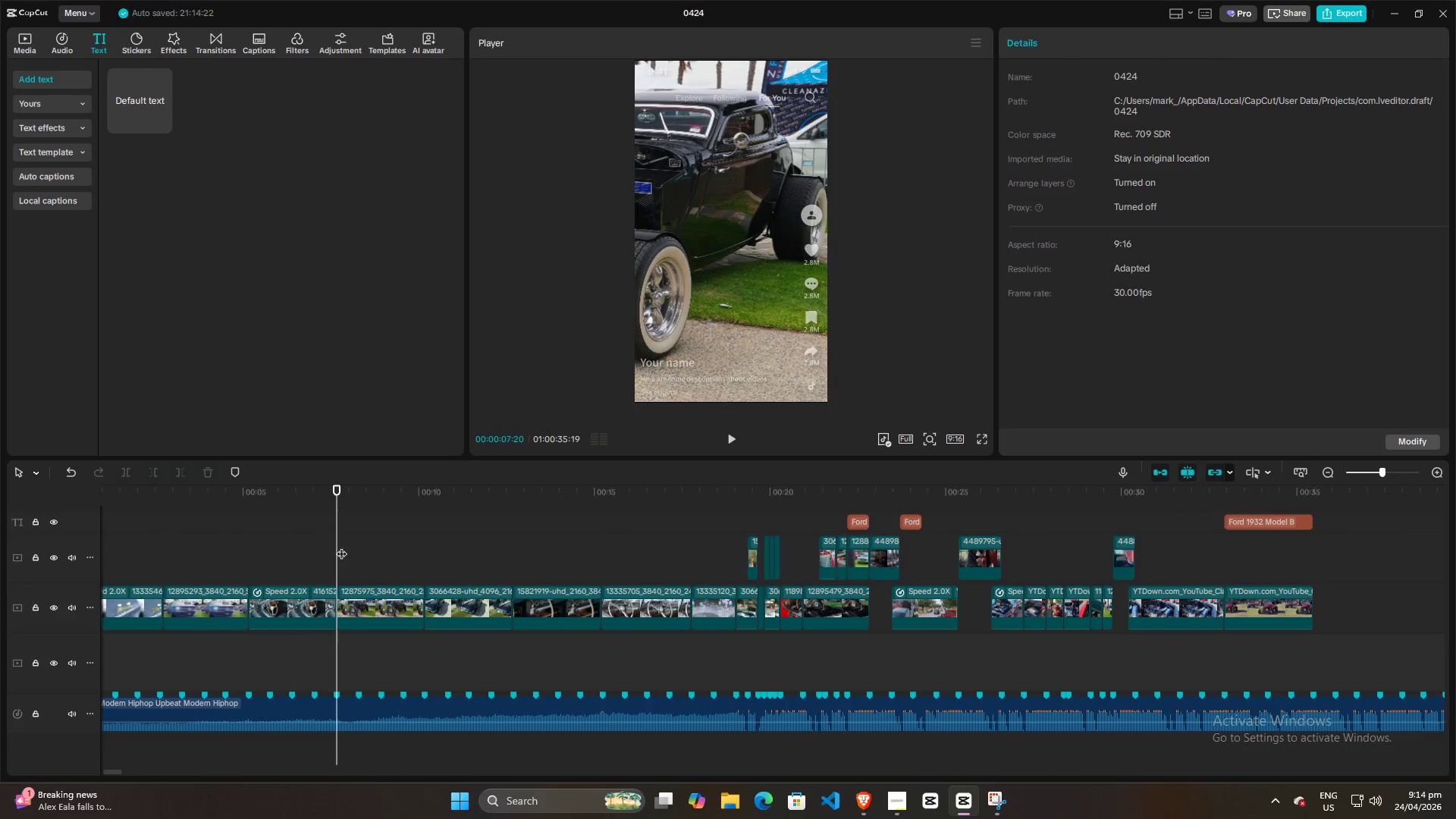 
key(Space)
 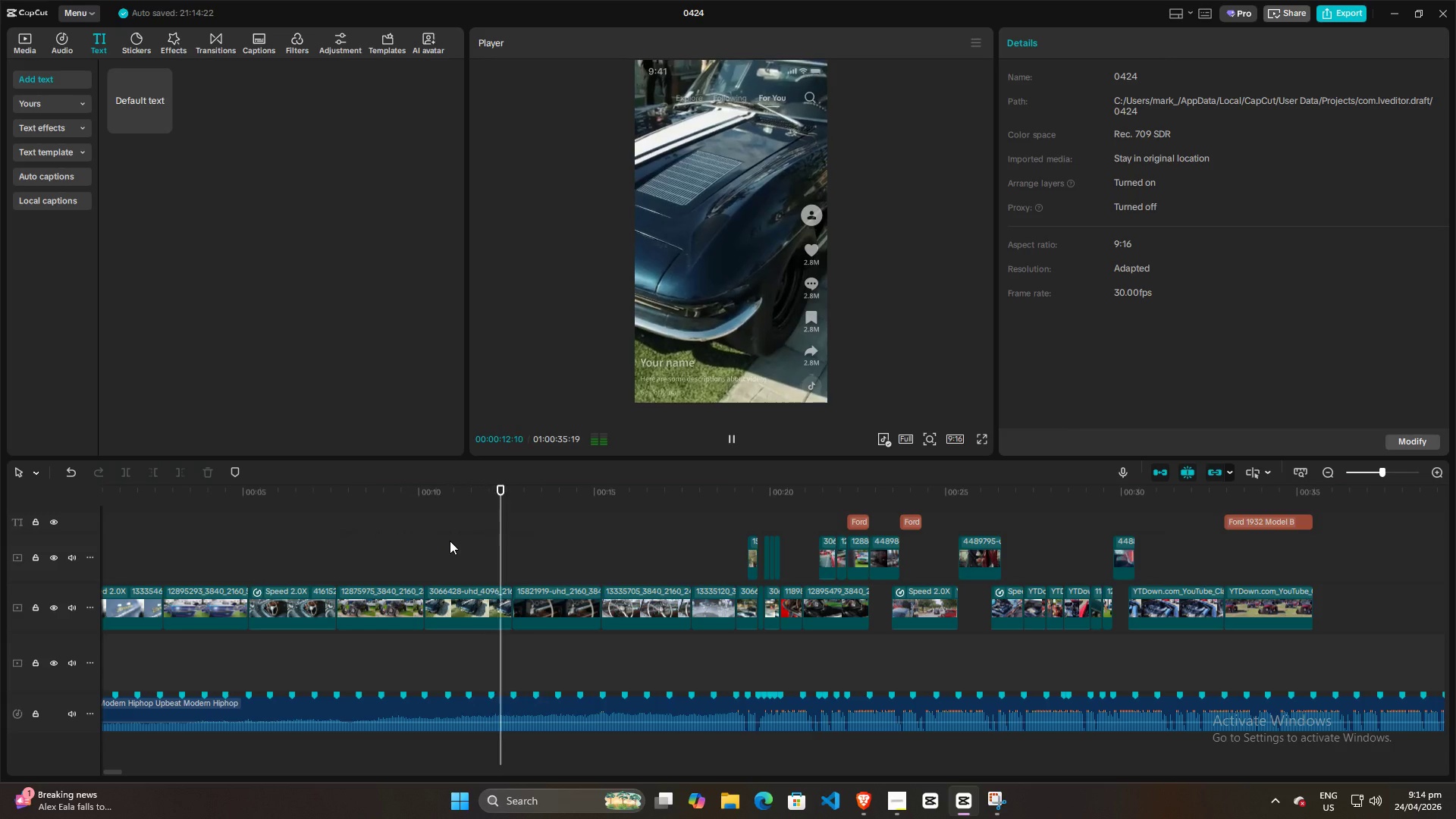 
scroll: coordinate [265, 620], scroll_direction: up, amount: 35.0
 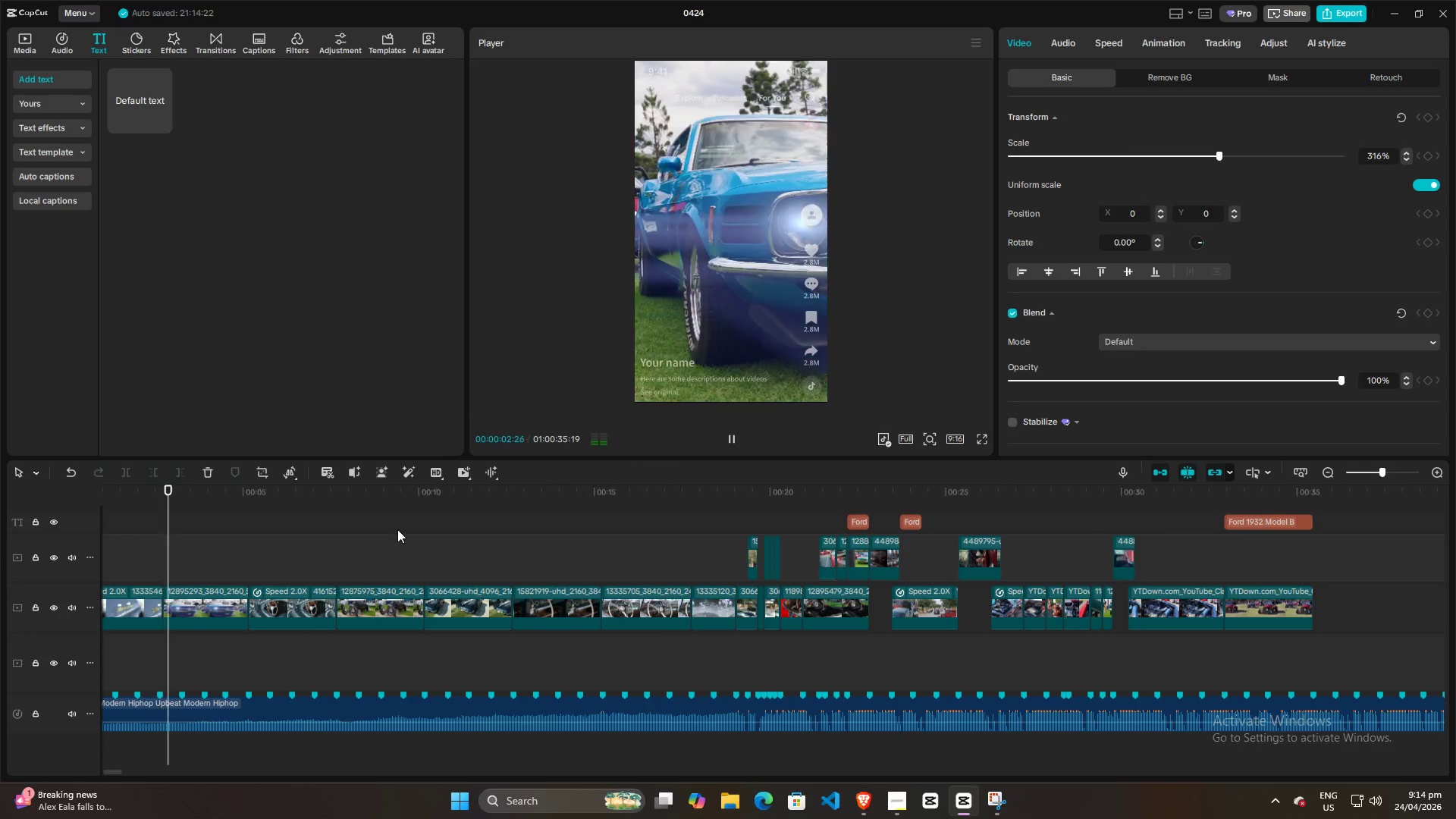 
wait(5.28)
 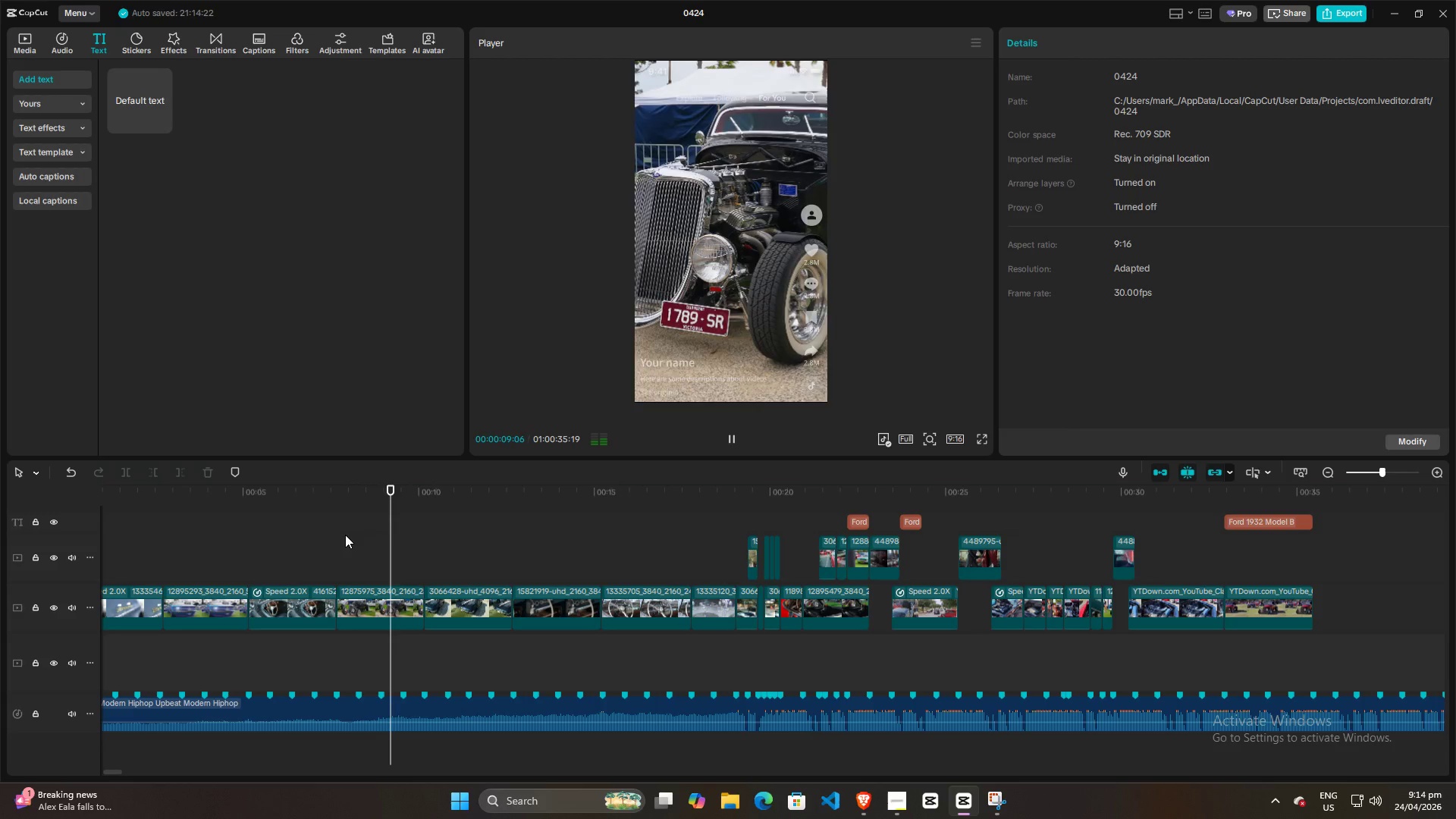 
left_click([645, 551])
 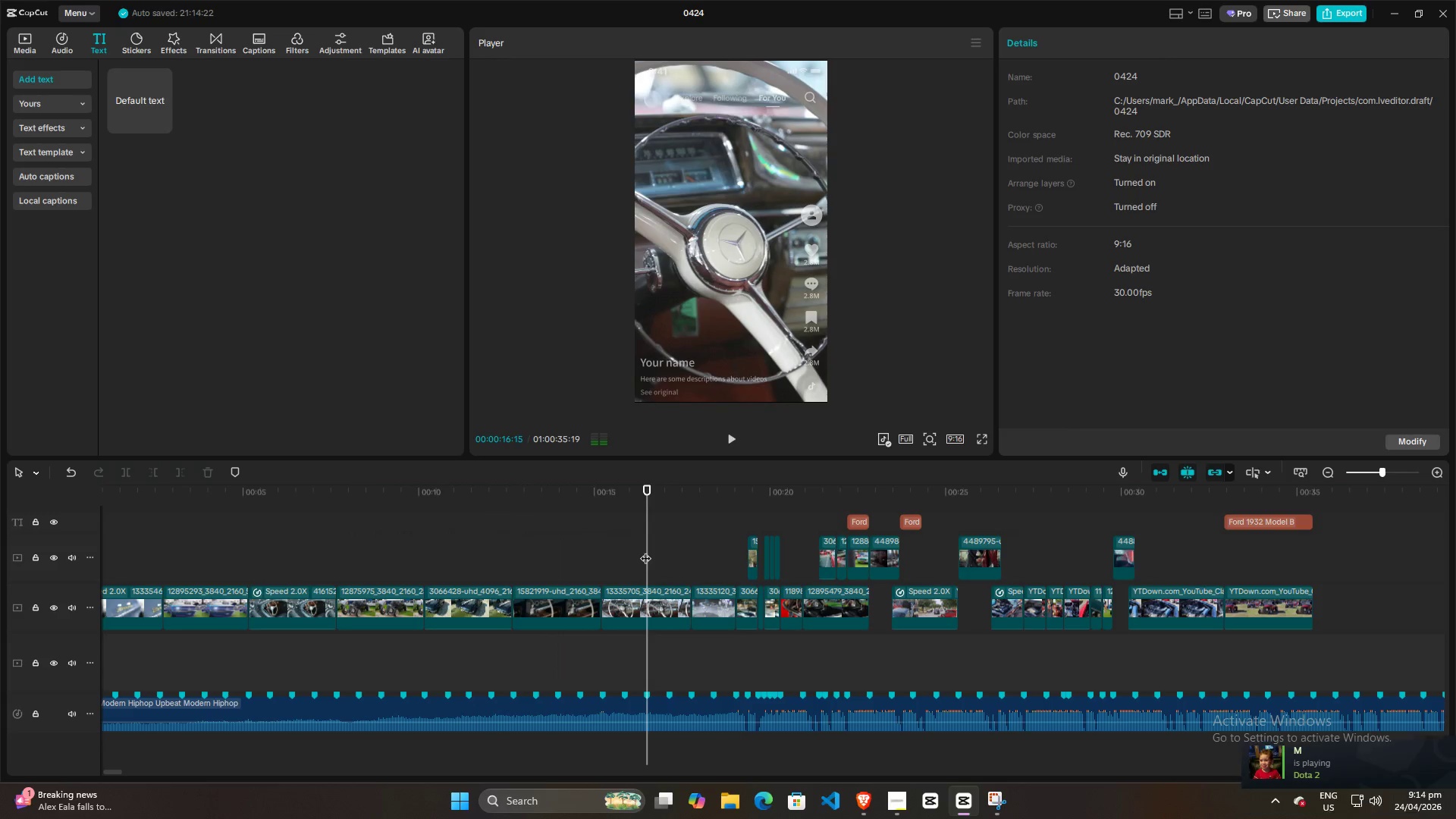 
key(Space)
 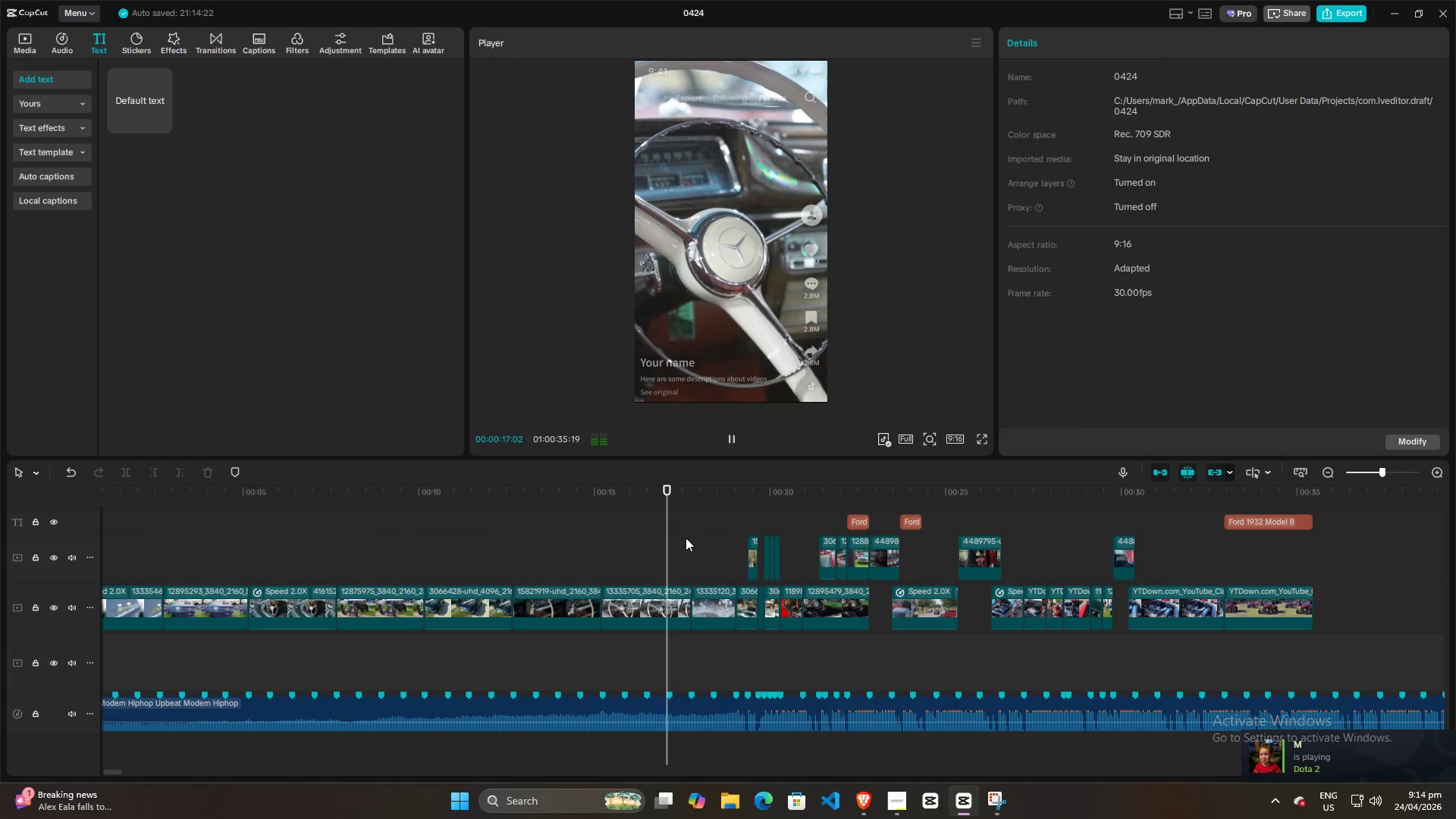 
left_click([710, 546])
 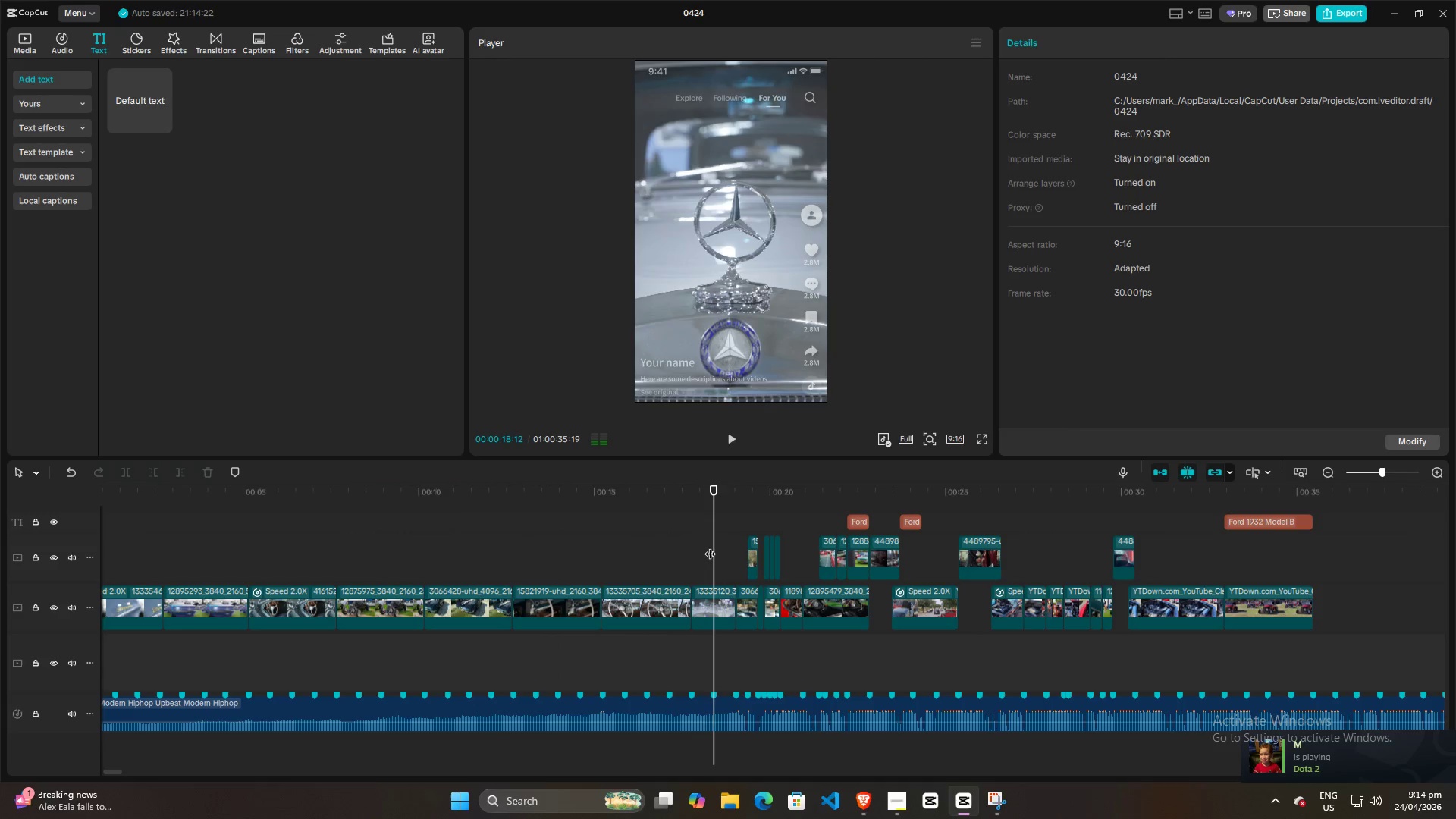 
key(Space)
 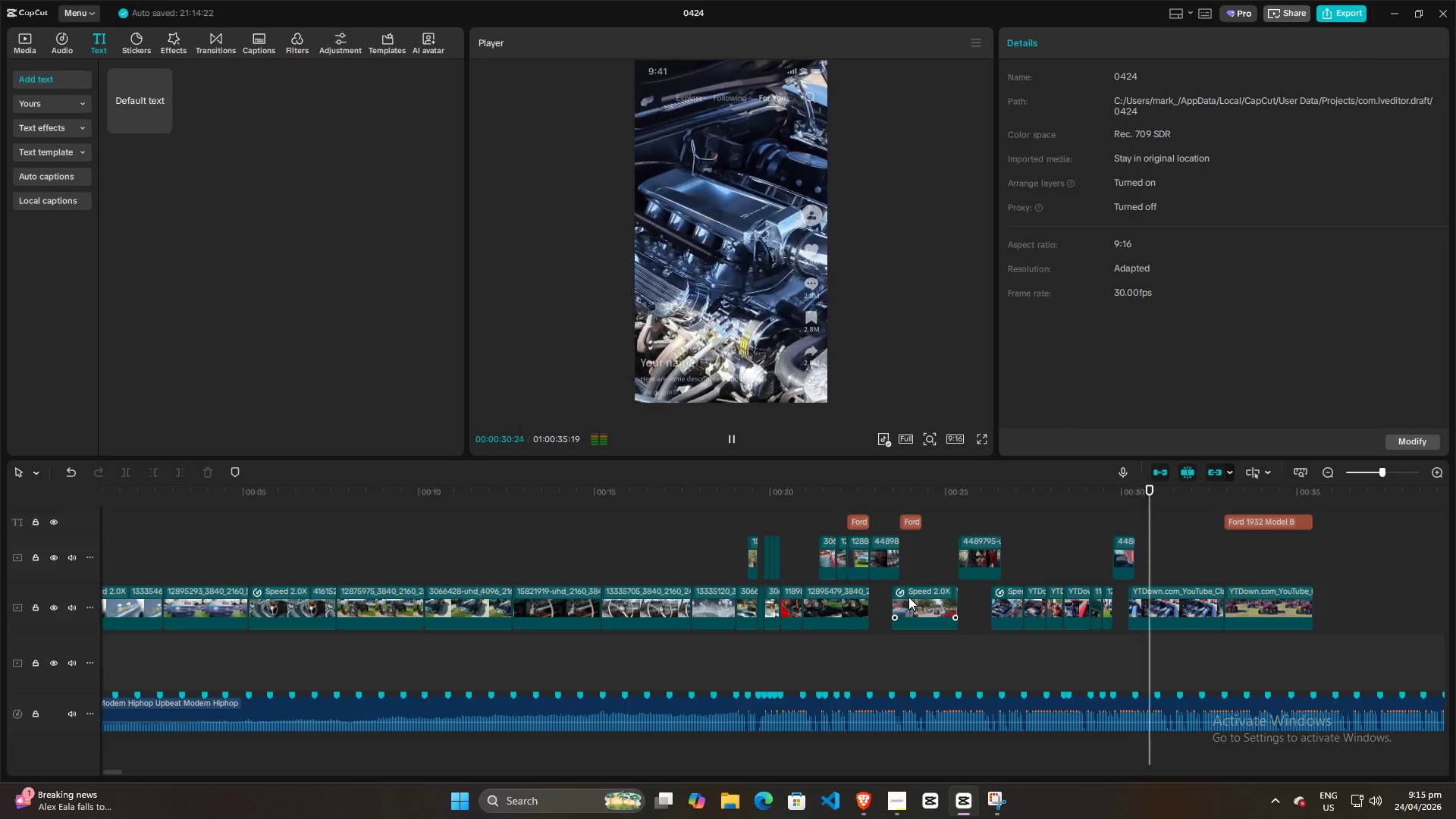 
wait(17.45)
 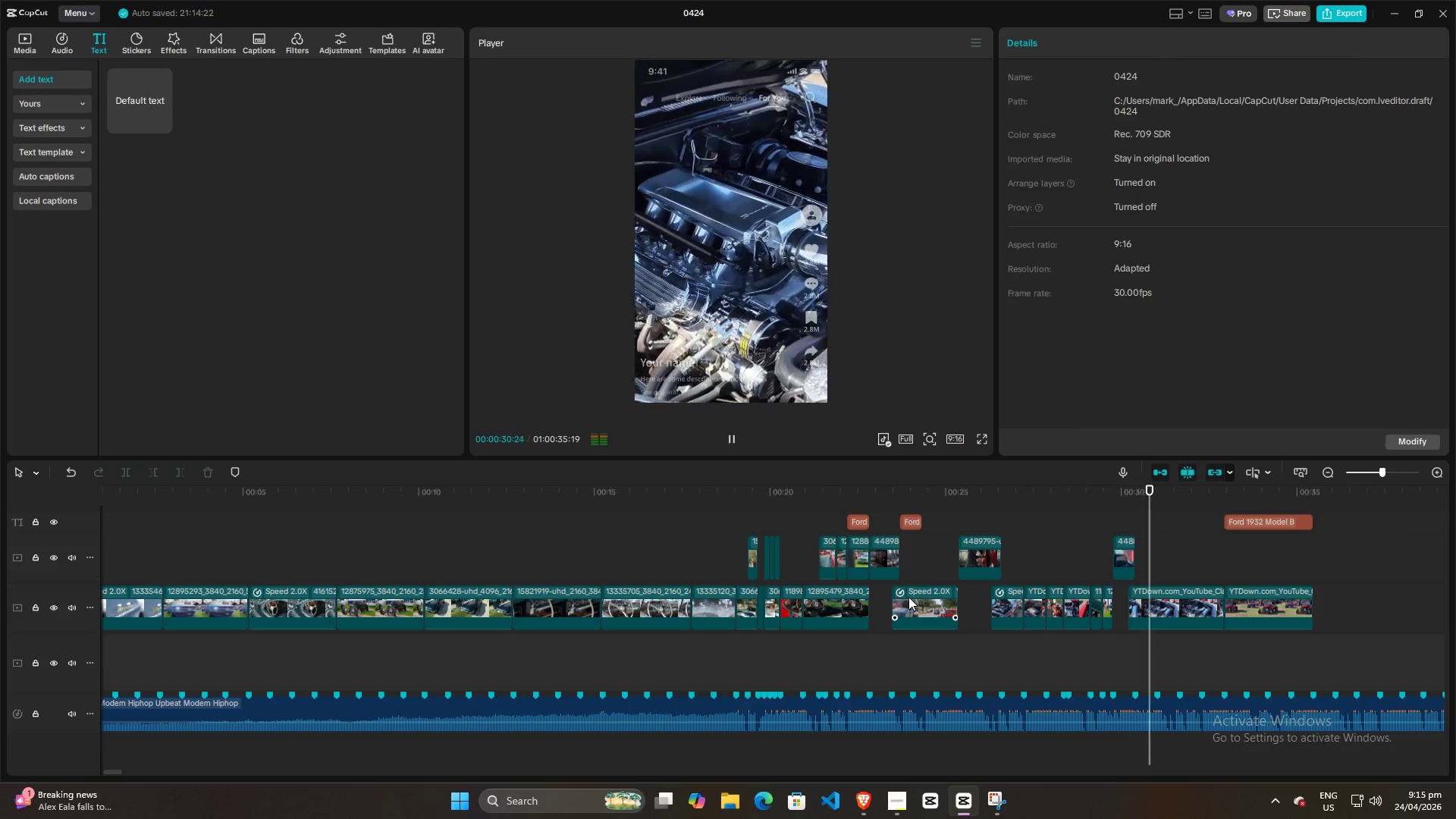 
key(Space)
 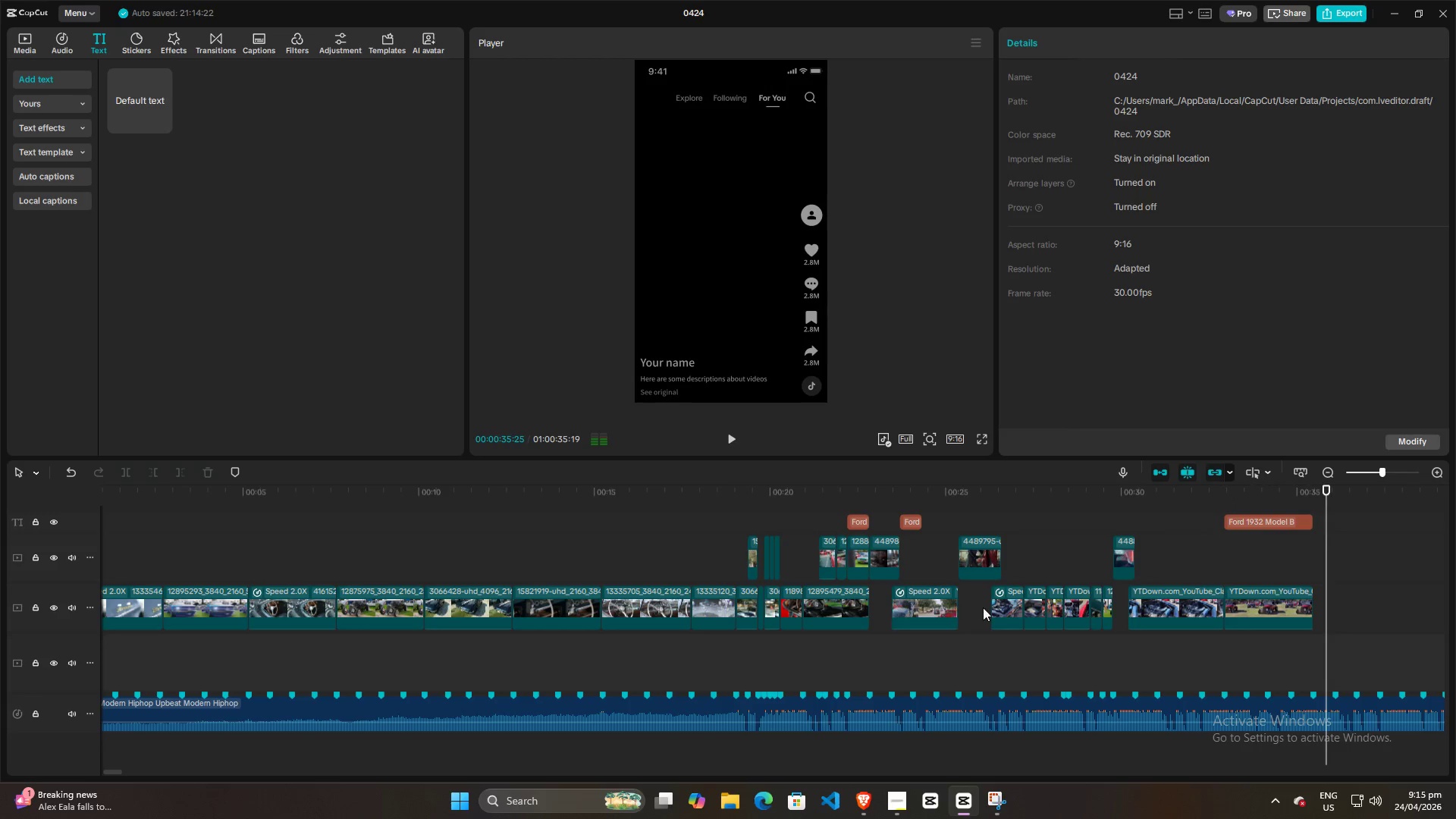 
hold_key(key=ControlLeft, duration=1.5)
 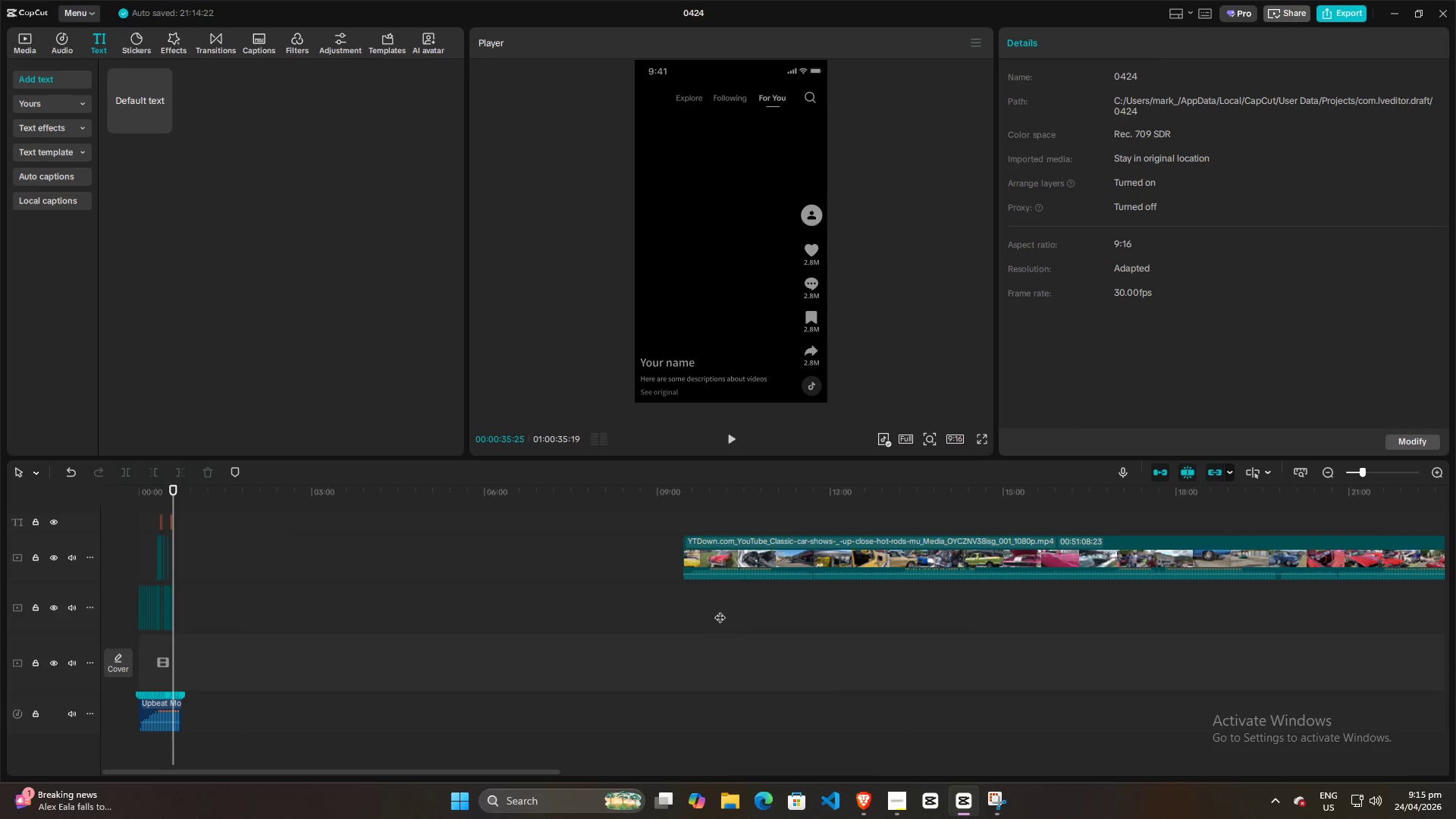 
hold_key(key=ControlLeft, duration=0.34)
 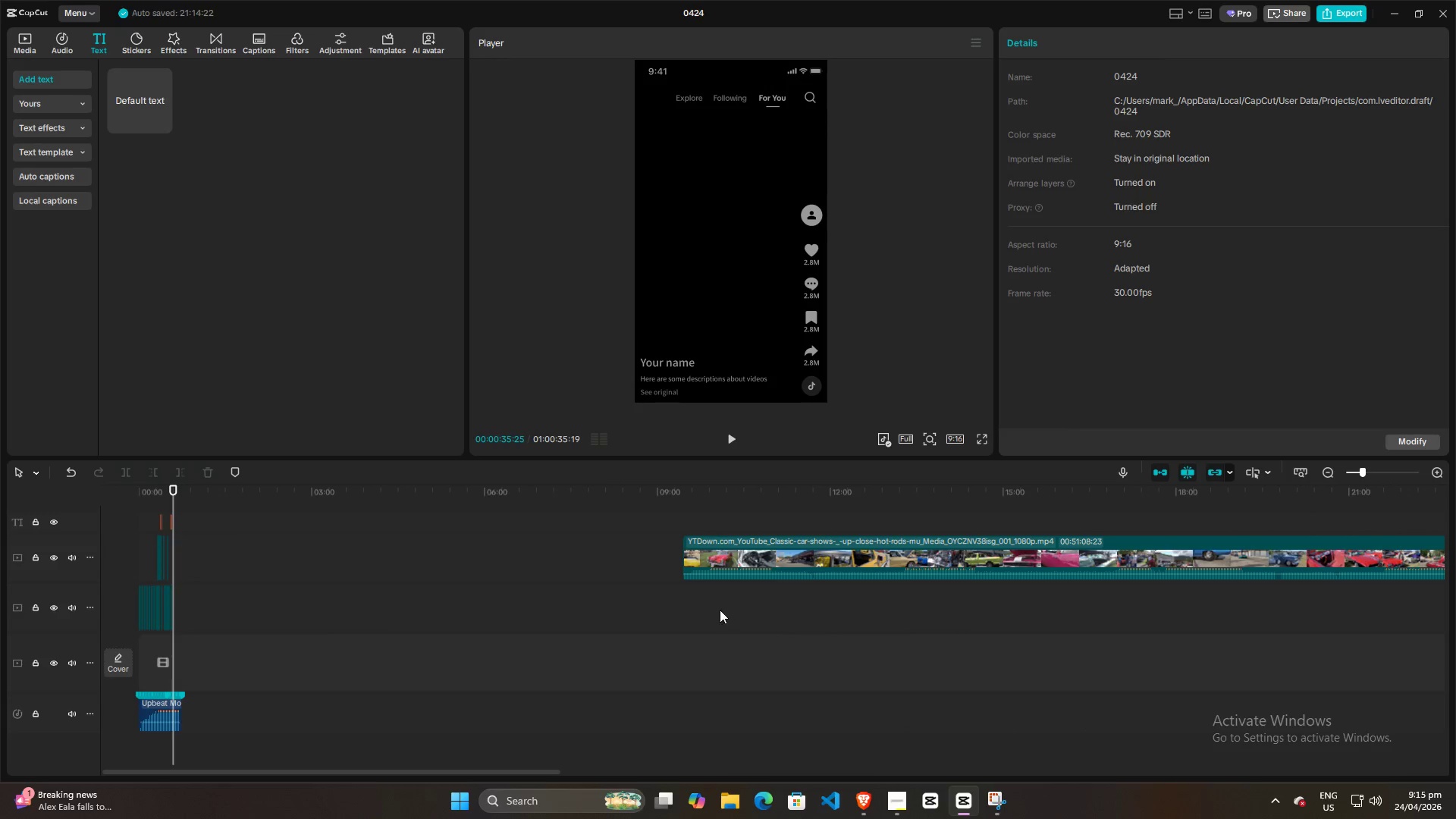 
left_click([720, 610])
 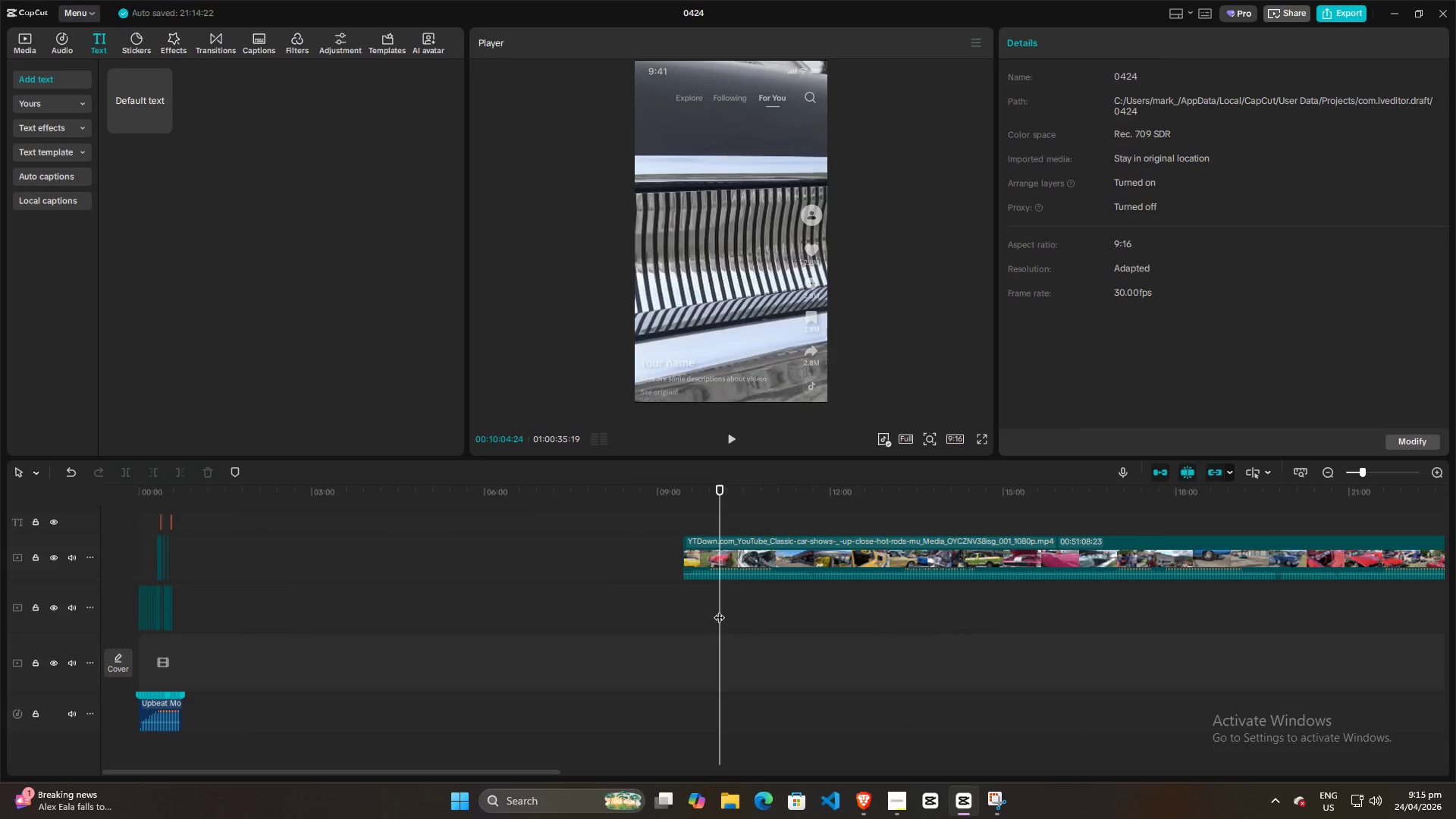 
left_click_drag(start_coordinate=[719, 610], to_coordinate=[997, 588])
 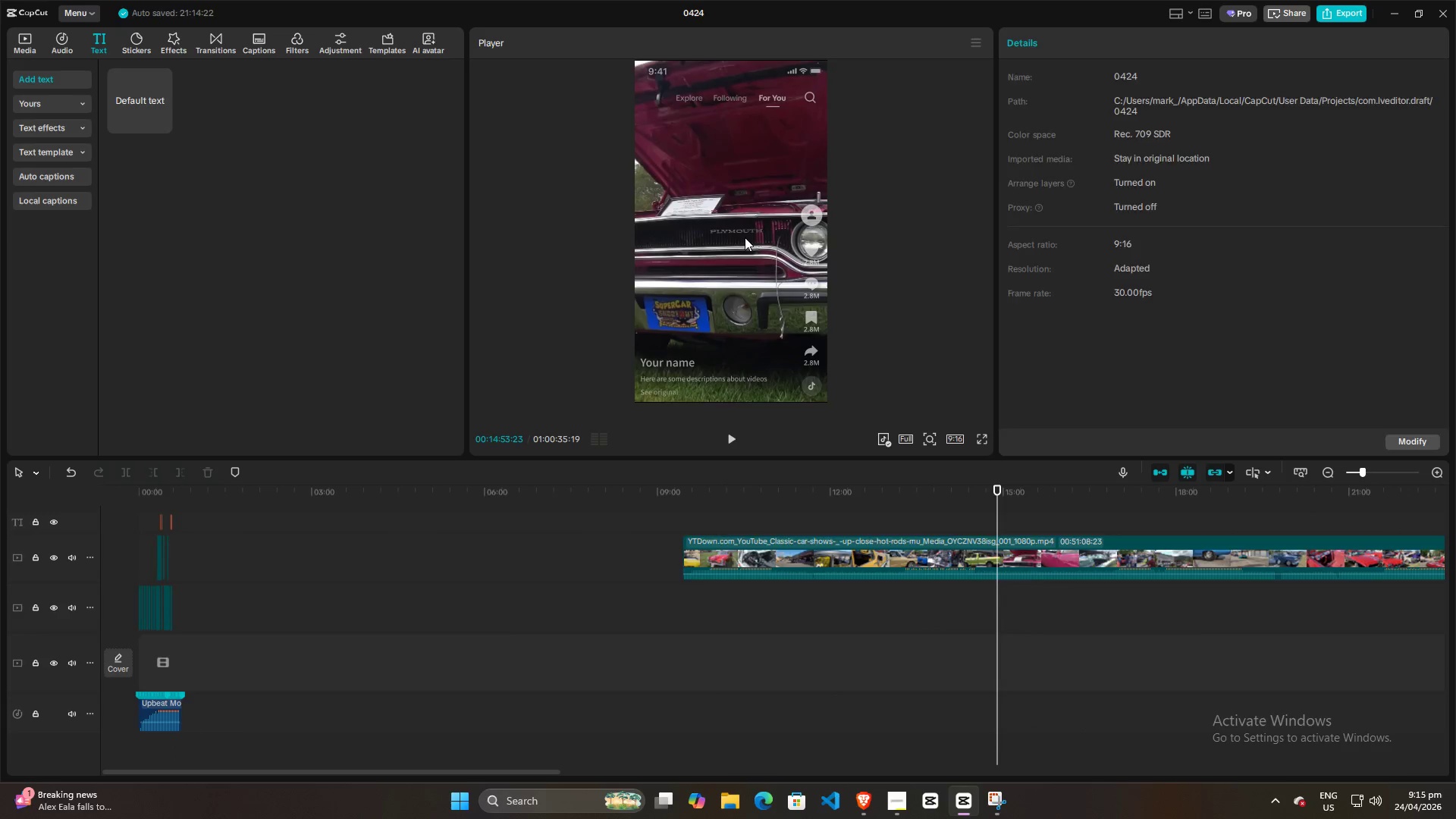 
scroll: coordinate [927, 627], scroll_direction: down, amount: 30.0
 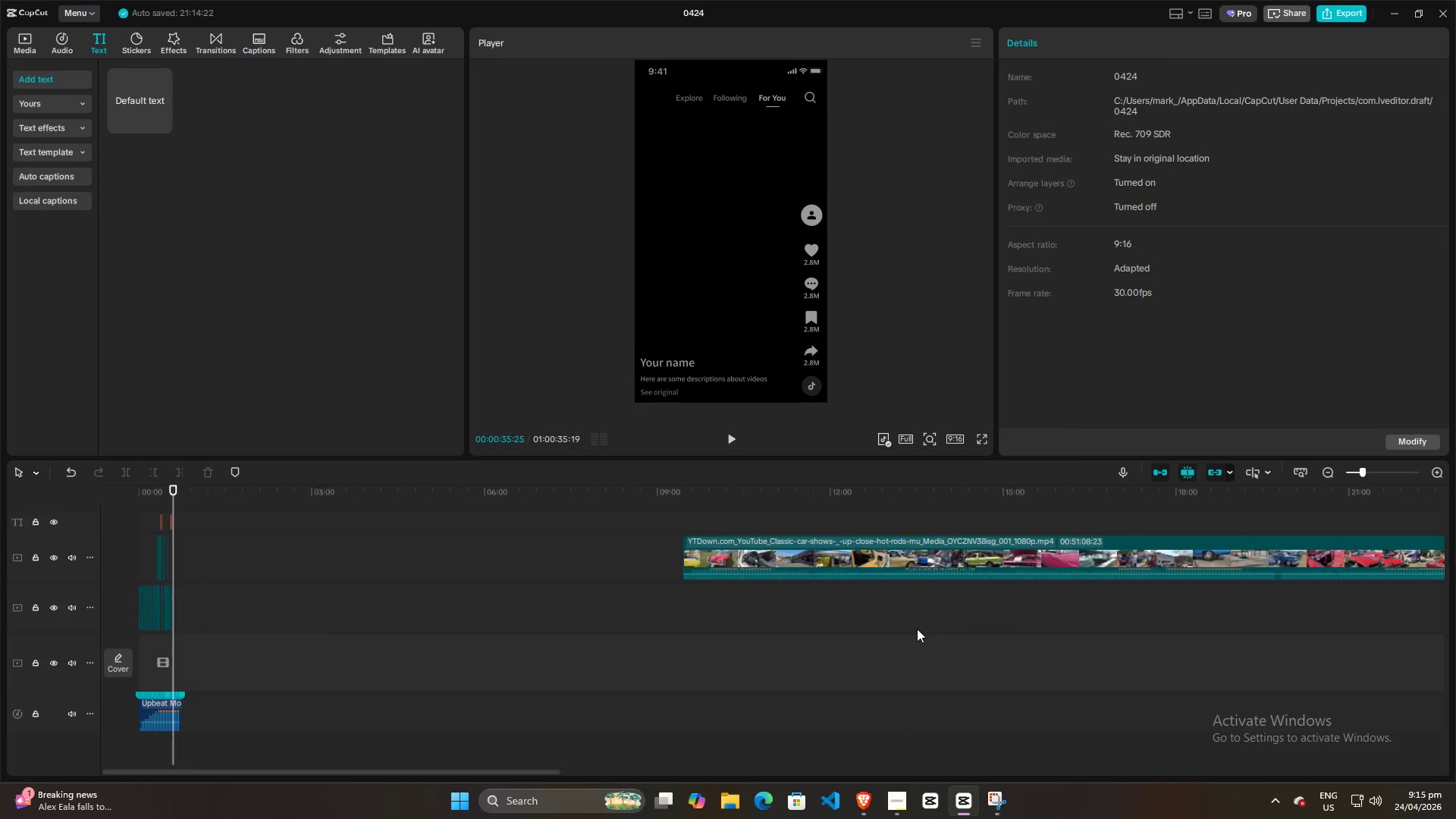 
left_click([745, 237])
 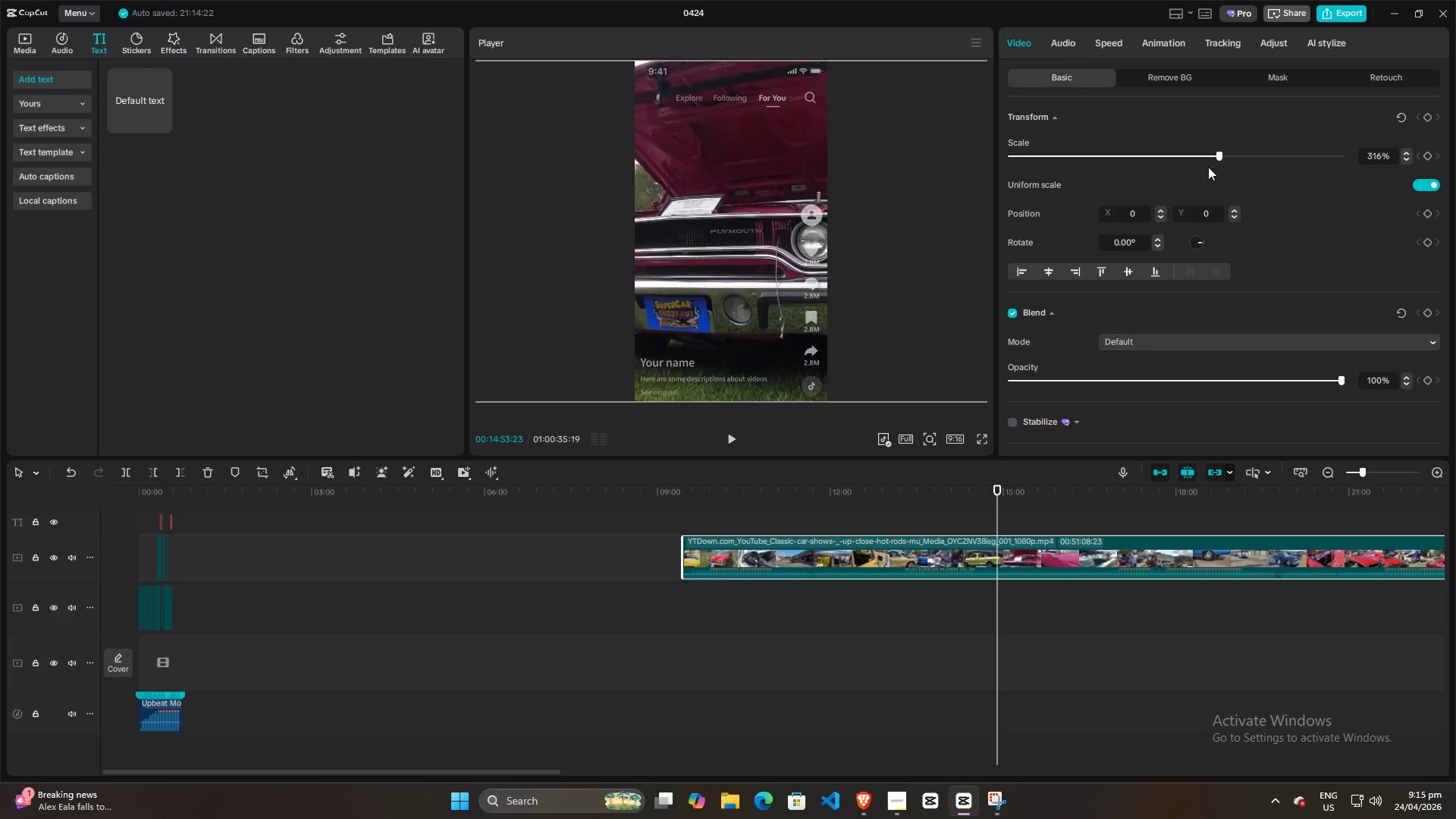 
left_click_drag(start_coordinate=[1216, 154], to_coordinate=[1157, 162])
 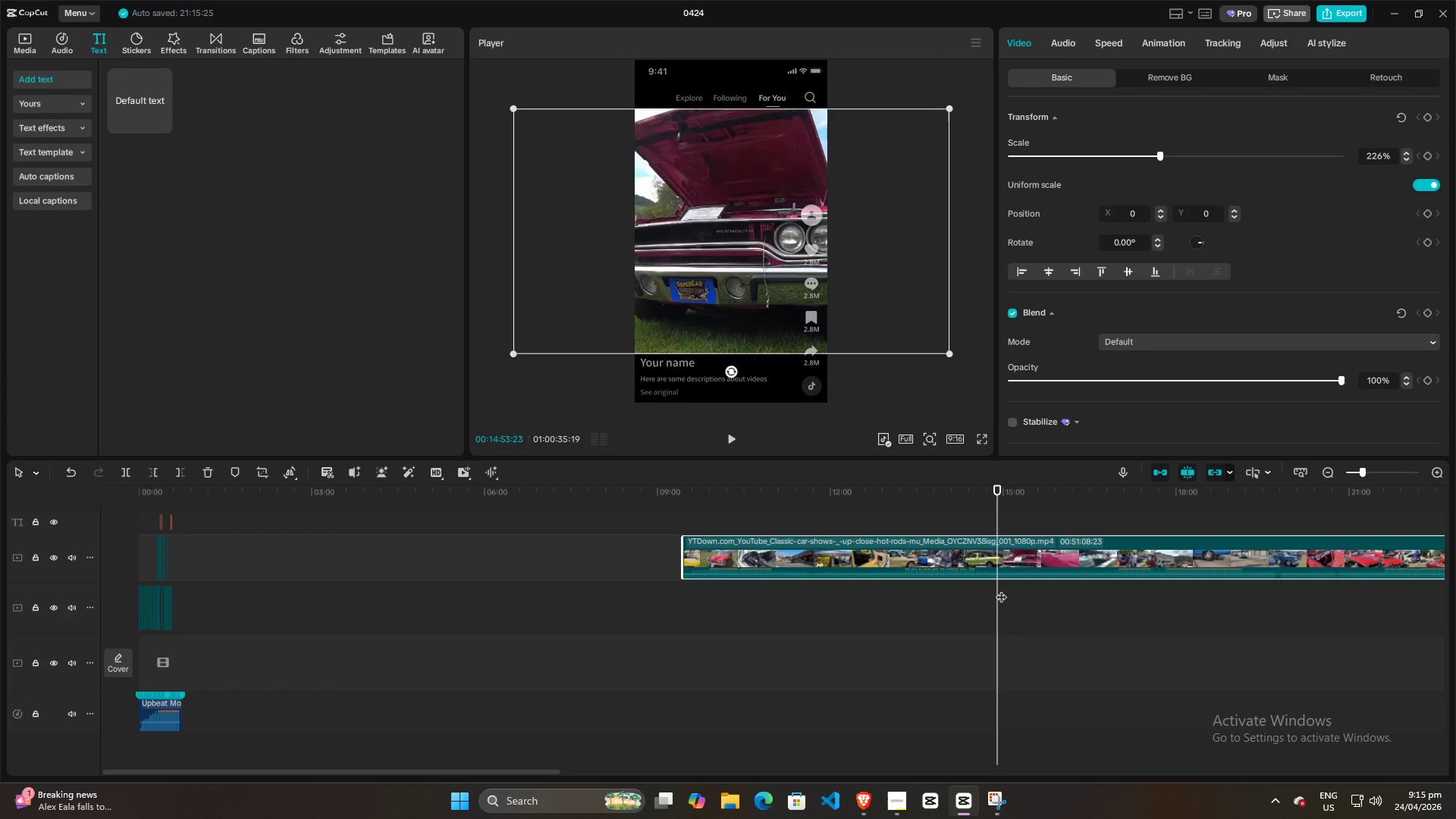 
left_click_drag(start_coordinate=[1001, 589], to_coordinate=[1241, 548])
 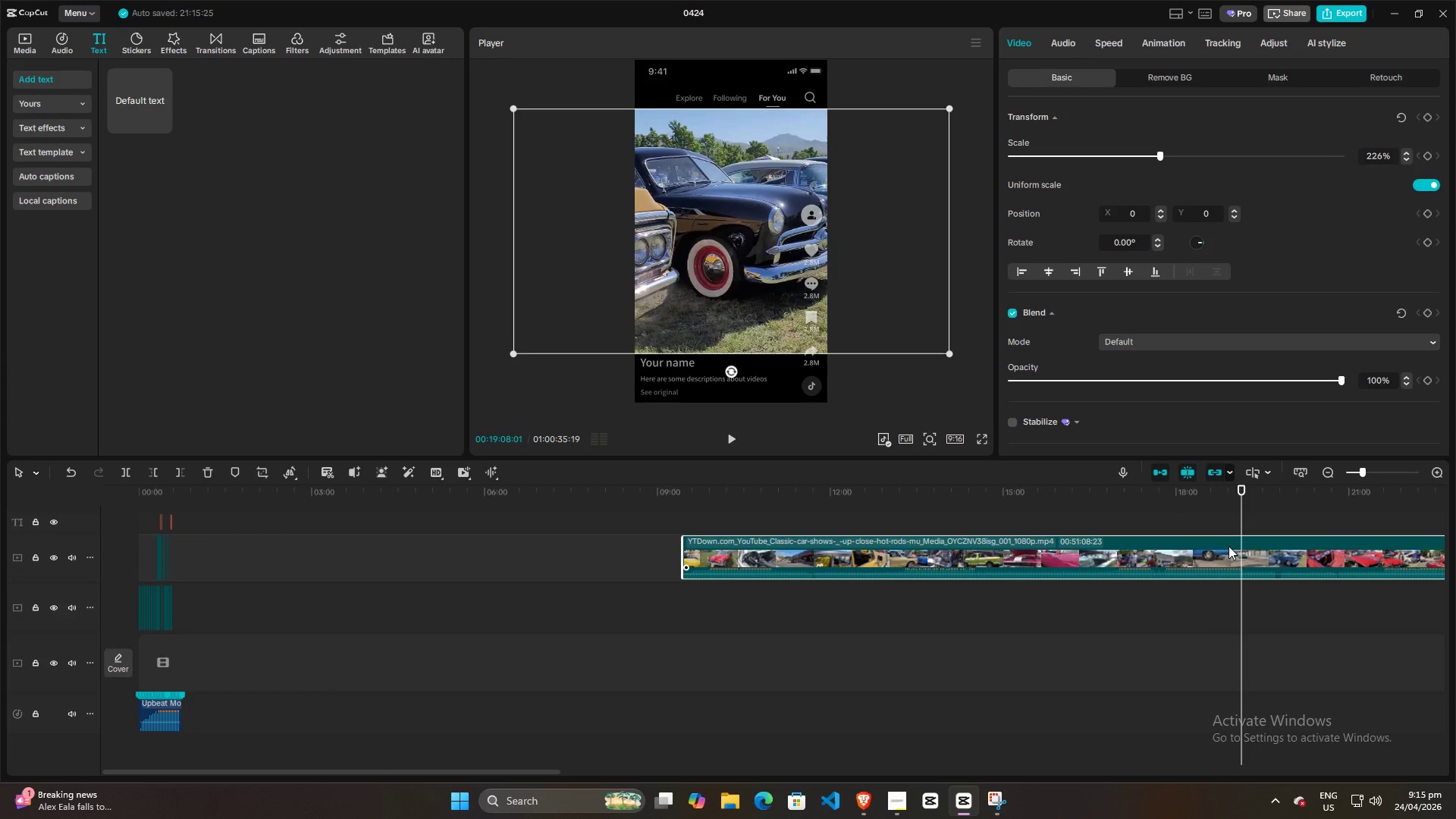 
key(Space)
 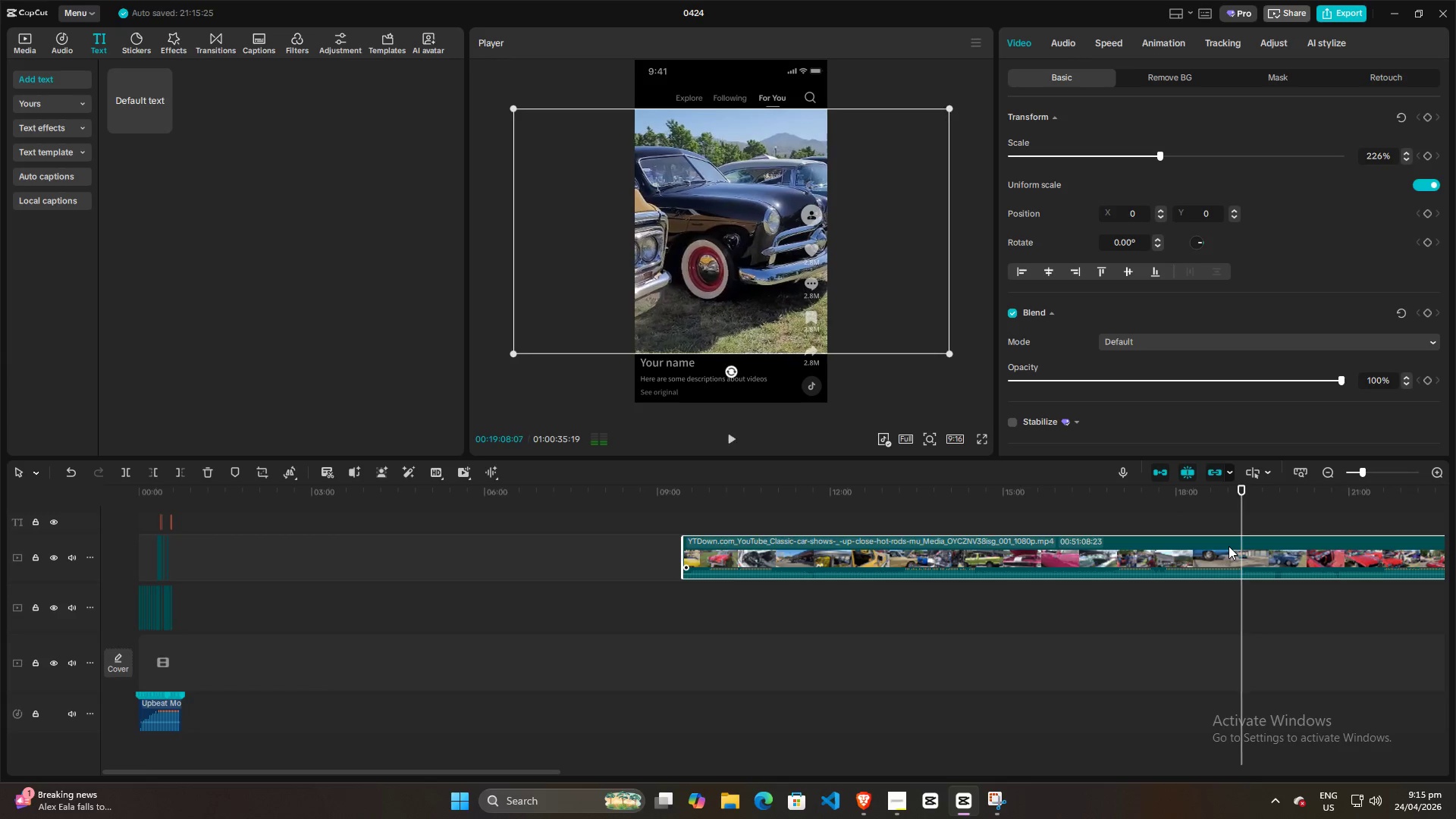 
key(Space)
 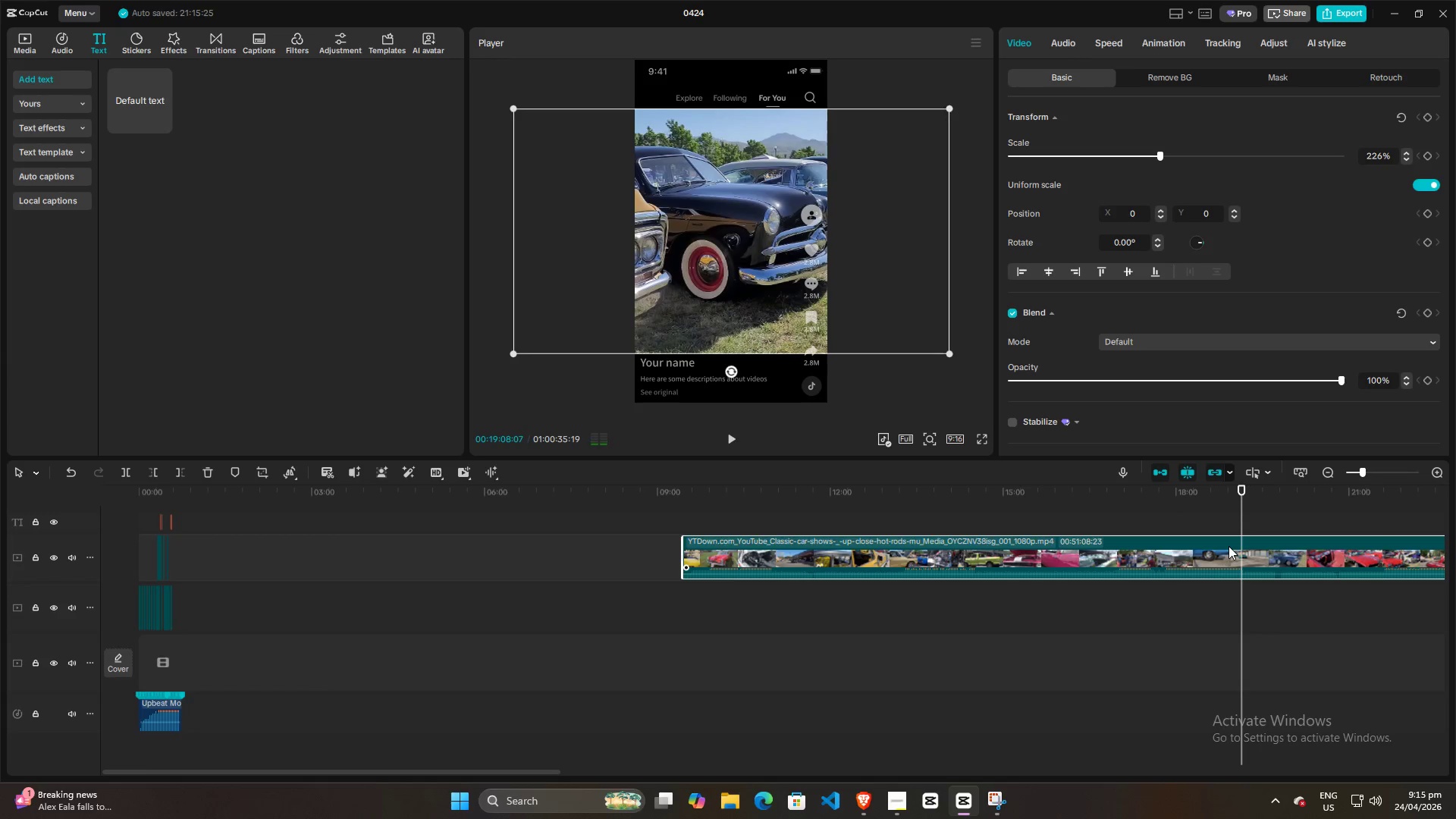 
left_click([1228, 546])
 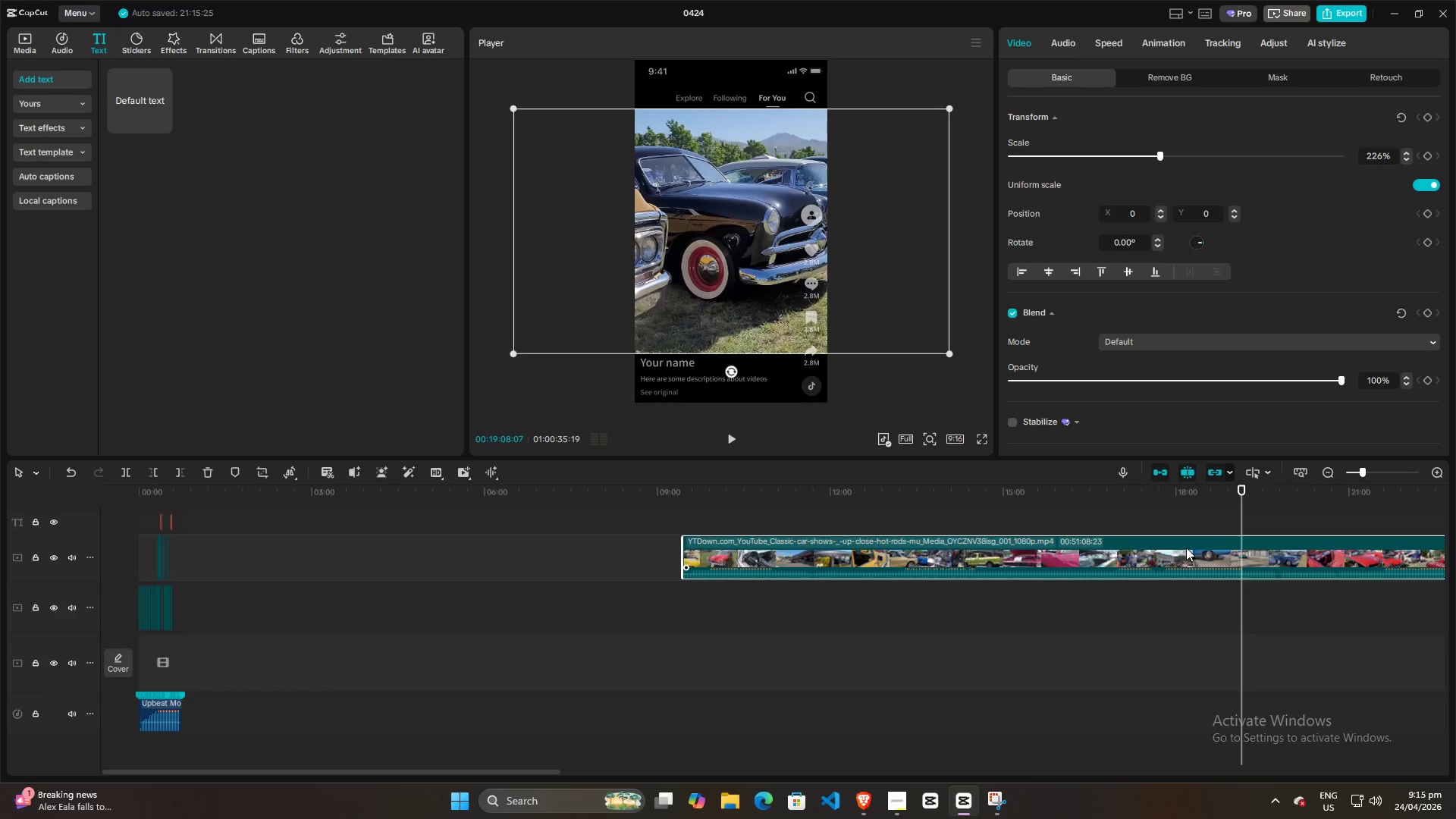 
left_click([1200, 548])
 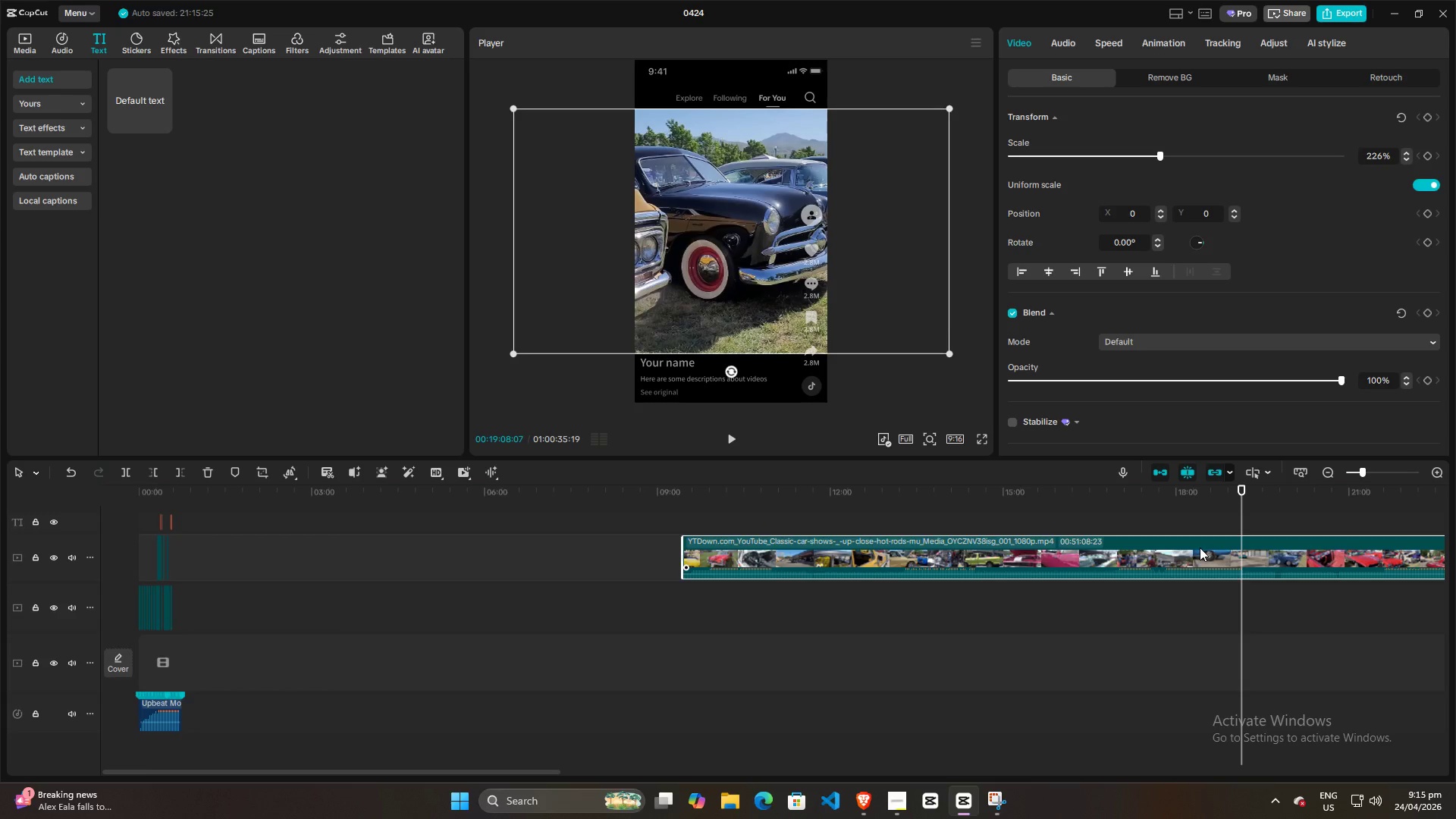 
key(Control+B)
 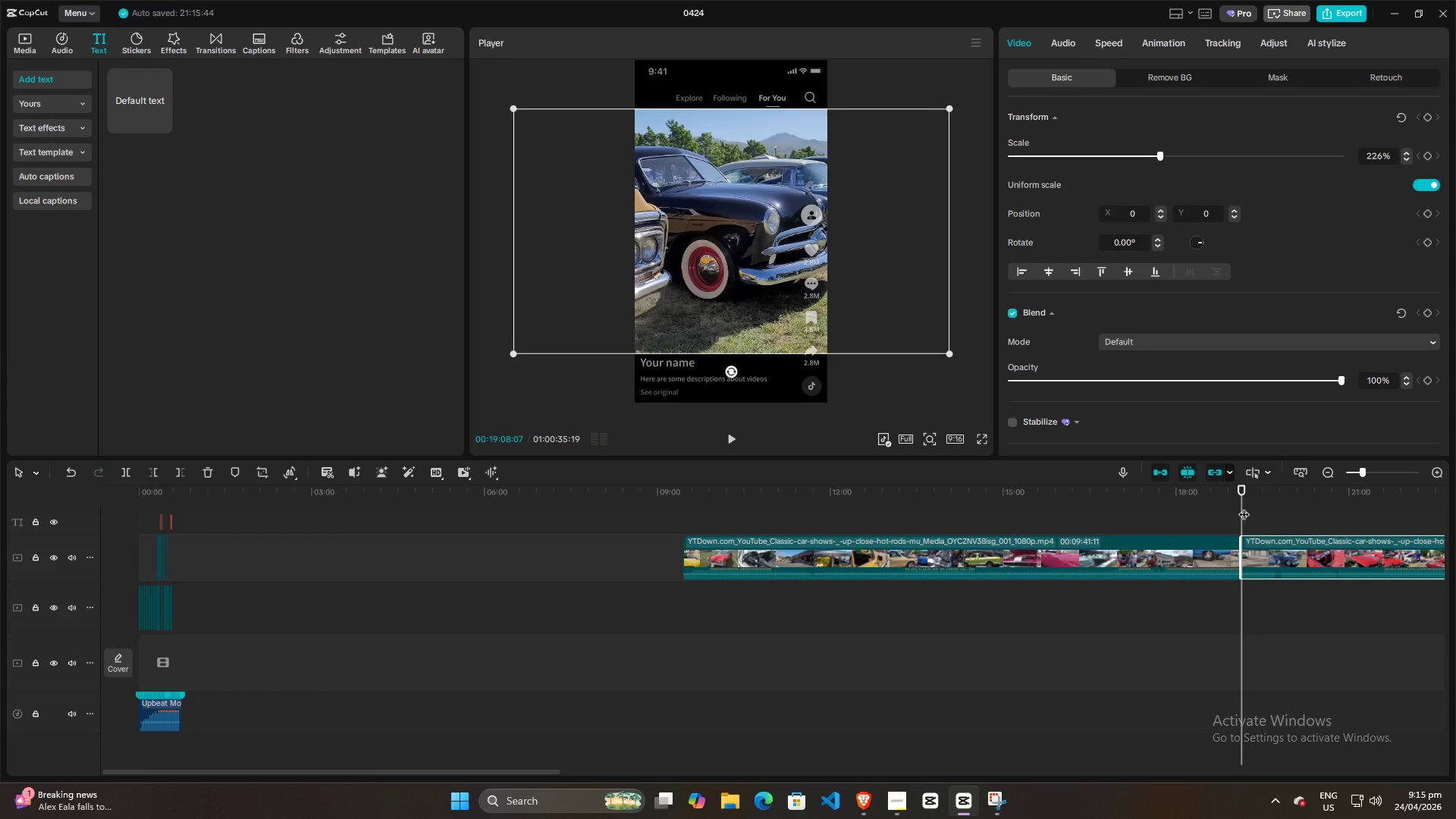 
left_click_drag(start_coordinate=[1245, 506], to_coordinate=[1265, 513])
 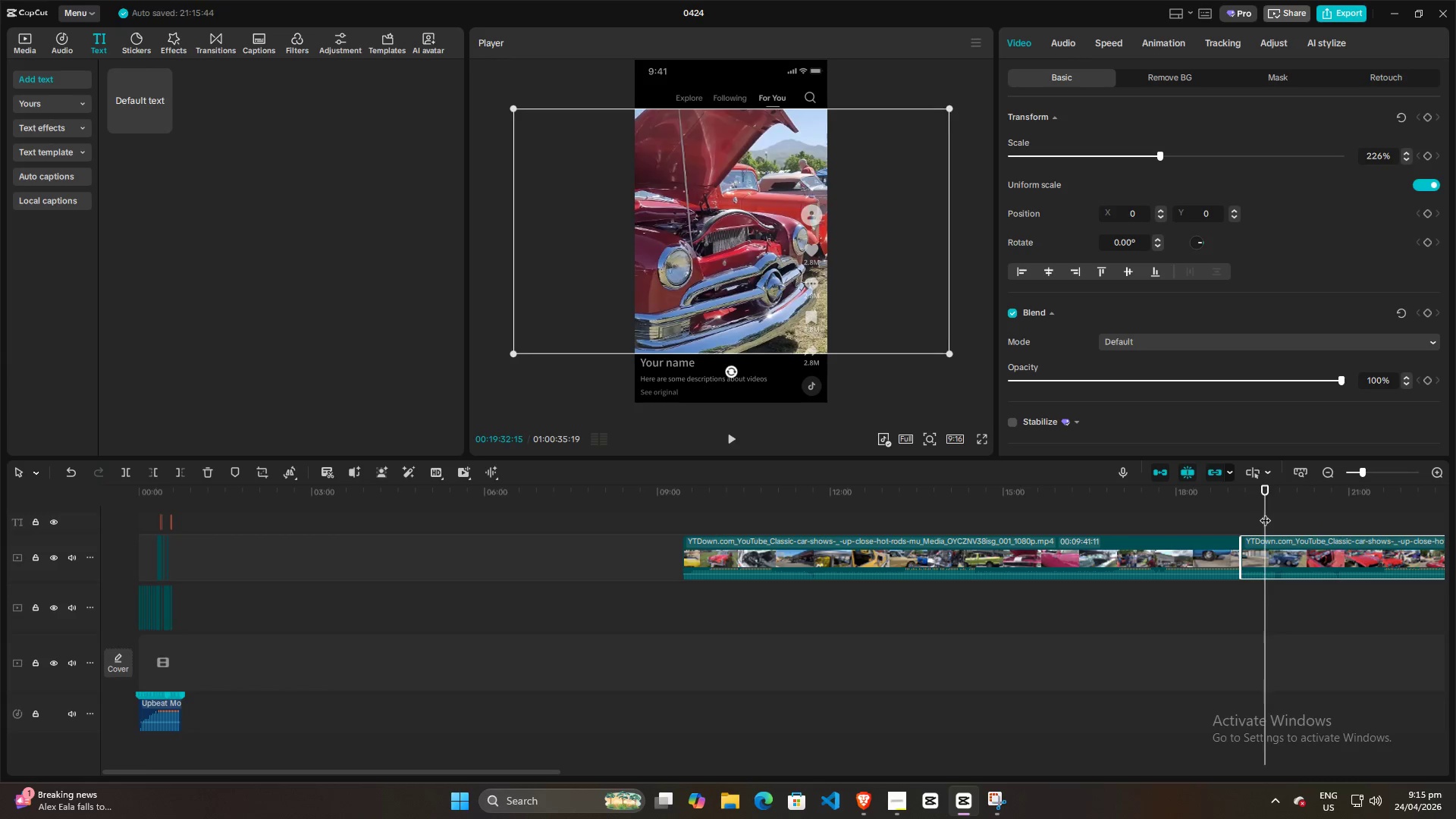 
key(Space)
 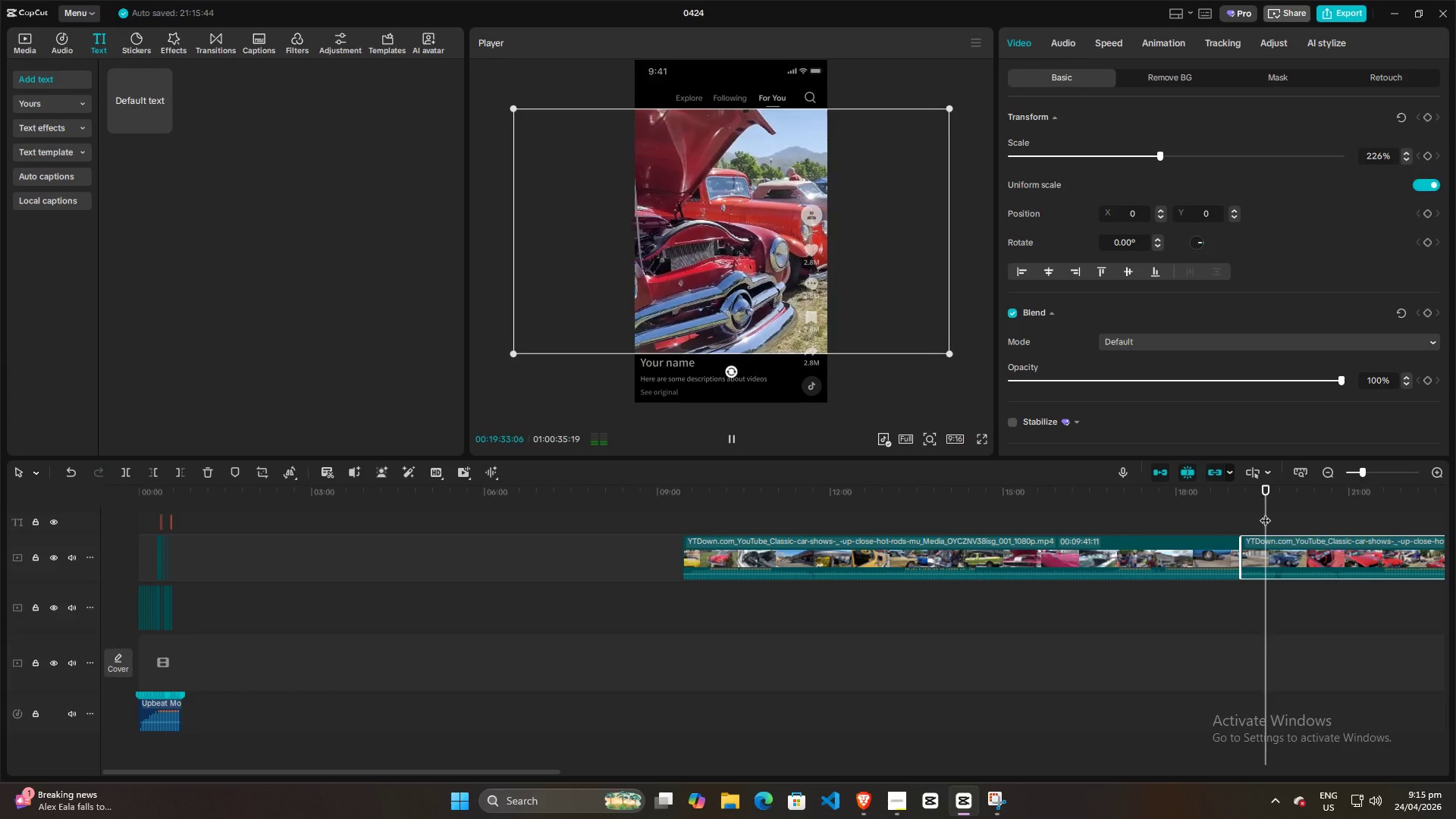 
left_click_drag(start_coordinate=[1265, 513], to_coordinate=[1272, 513])
 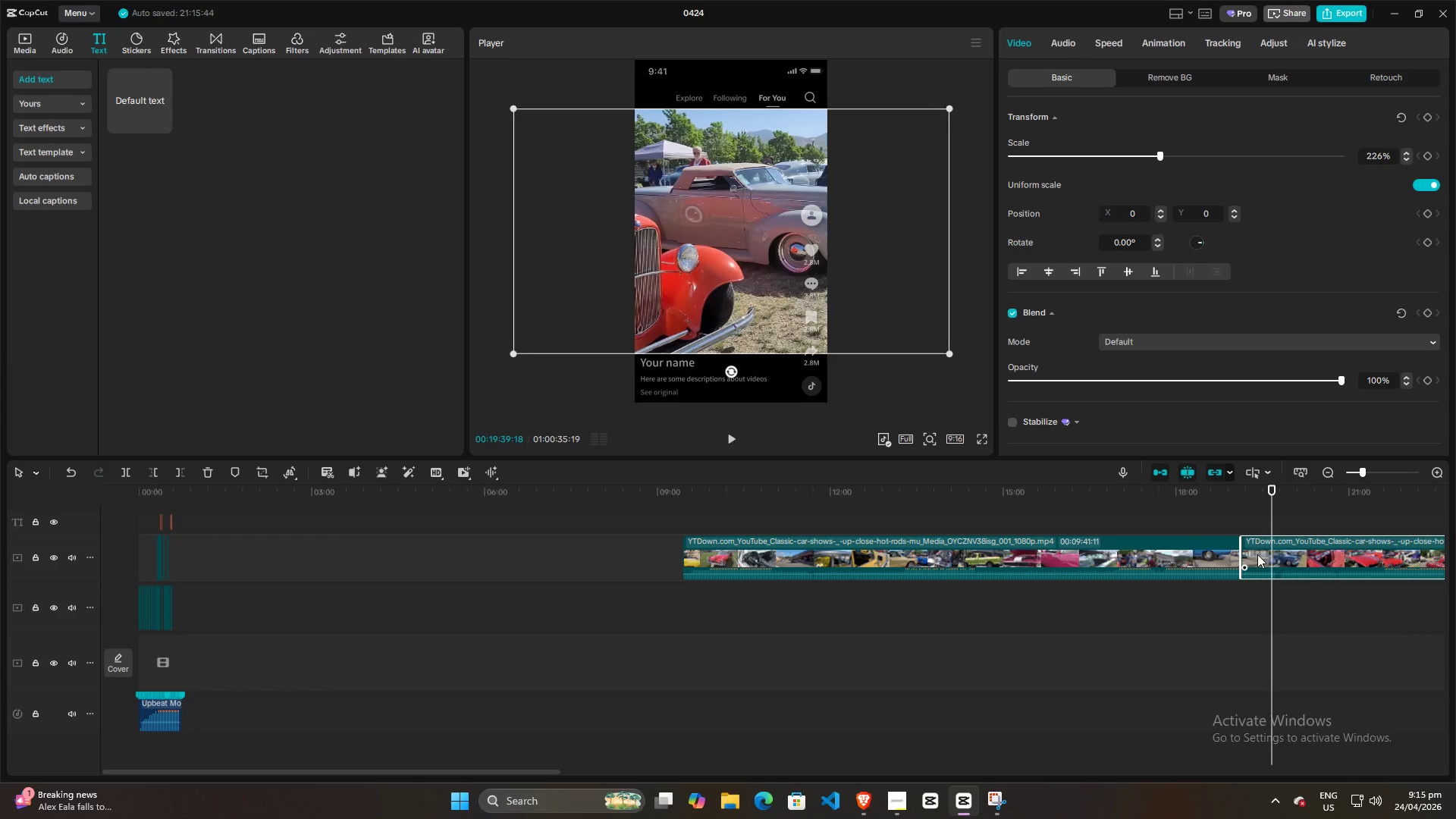 
left_click([1257, 554])
 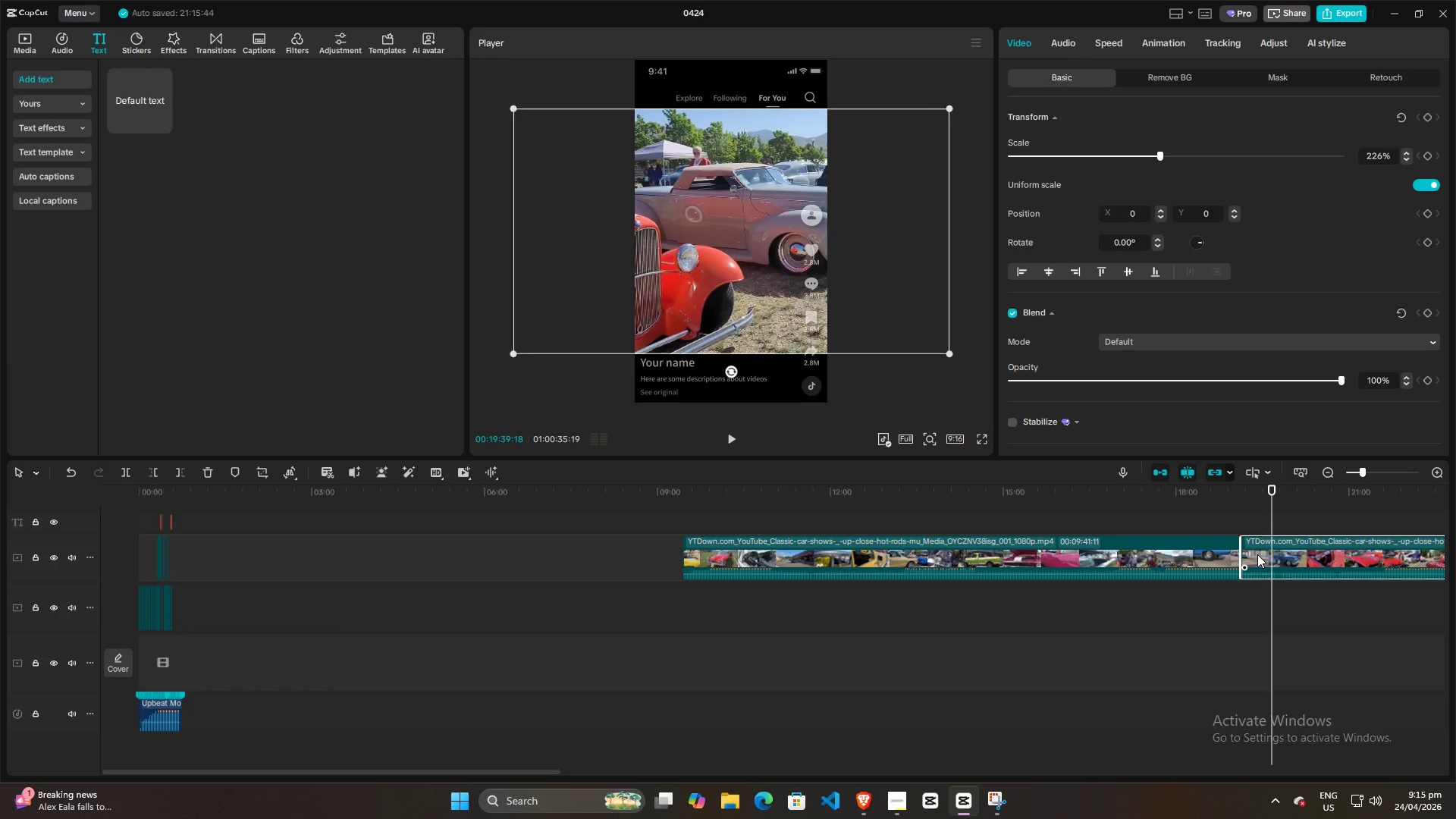 
key(Control+ControlLeft)
 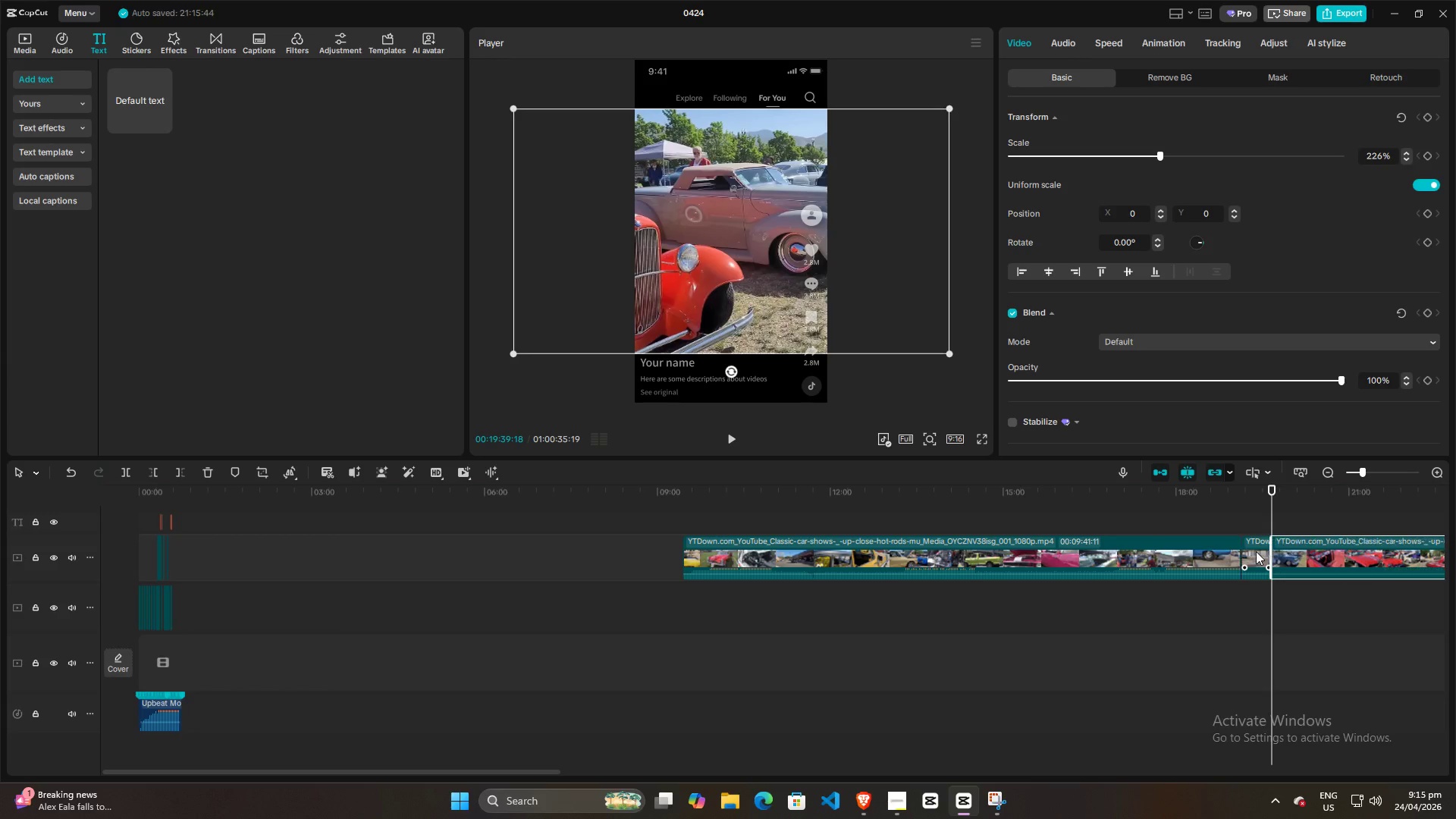 
key(Control+B)
 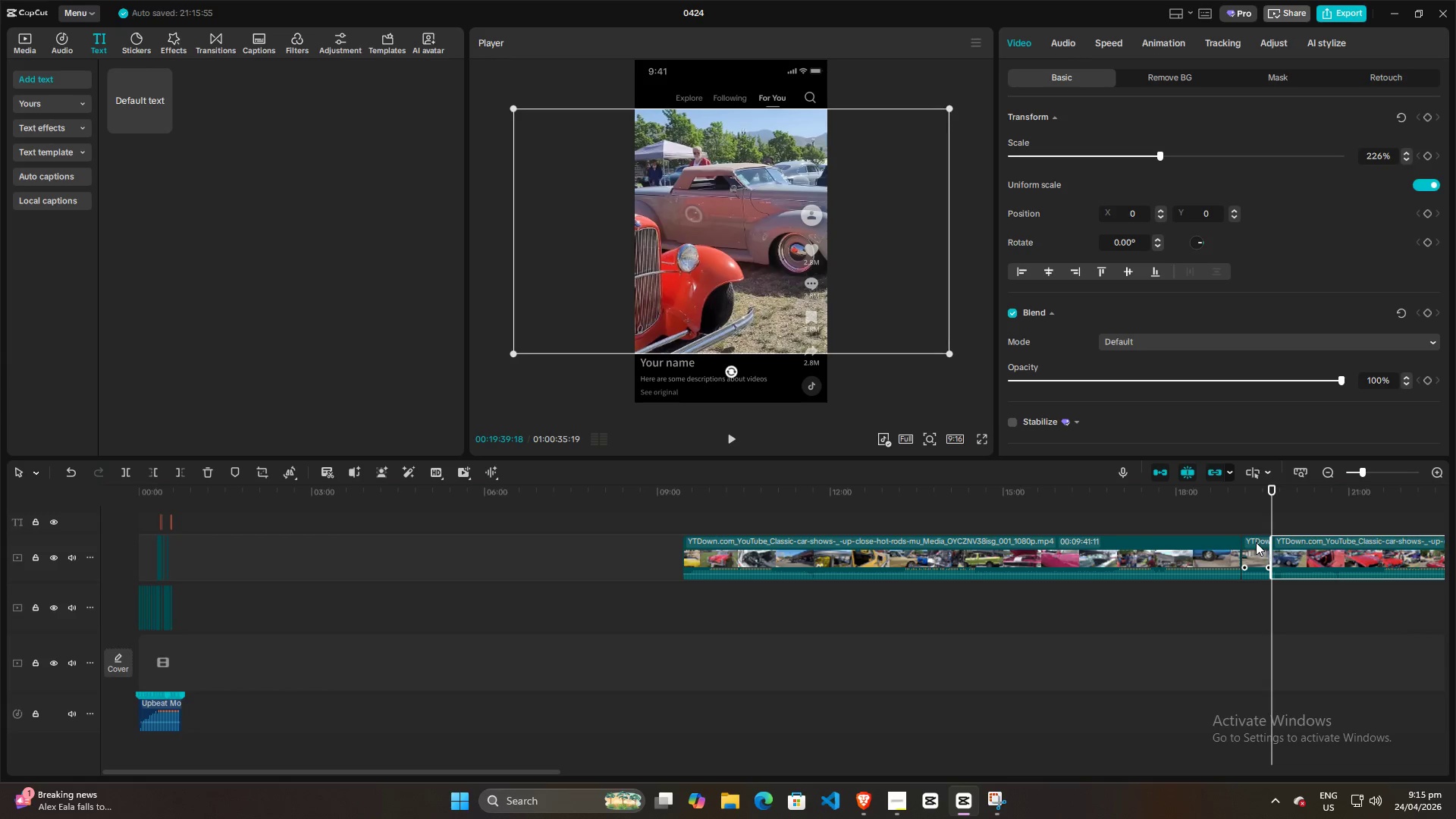 
left_click_drag(start_coordinate=[1256, 542], to_coordinate=[331, 594])
 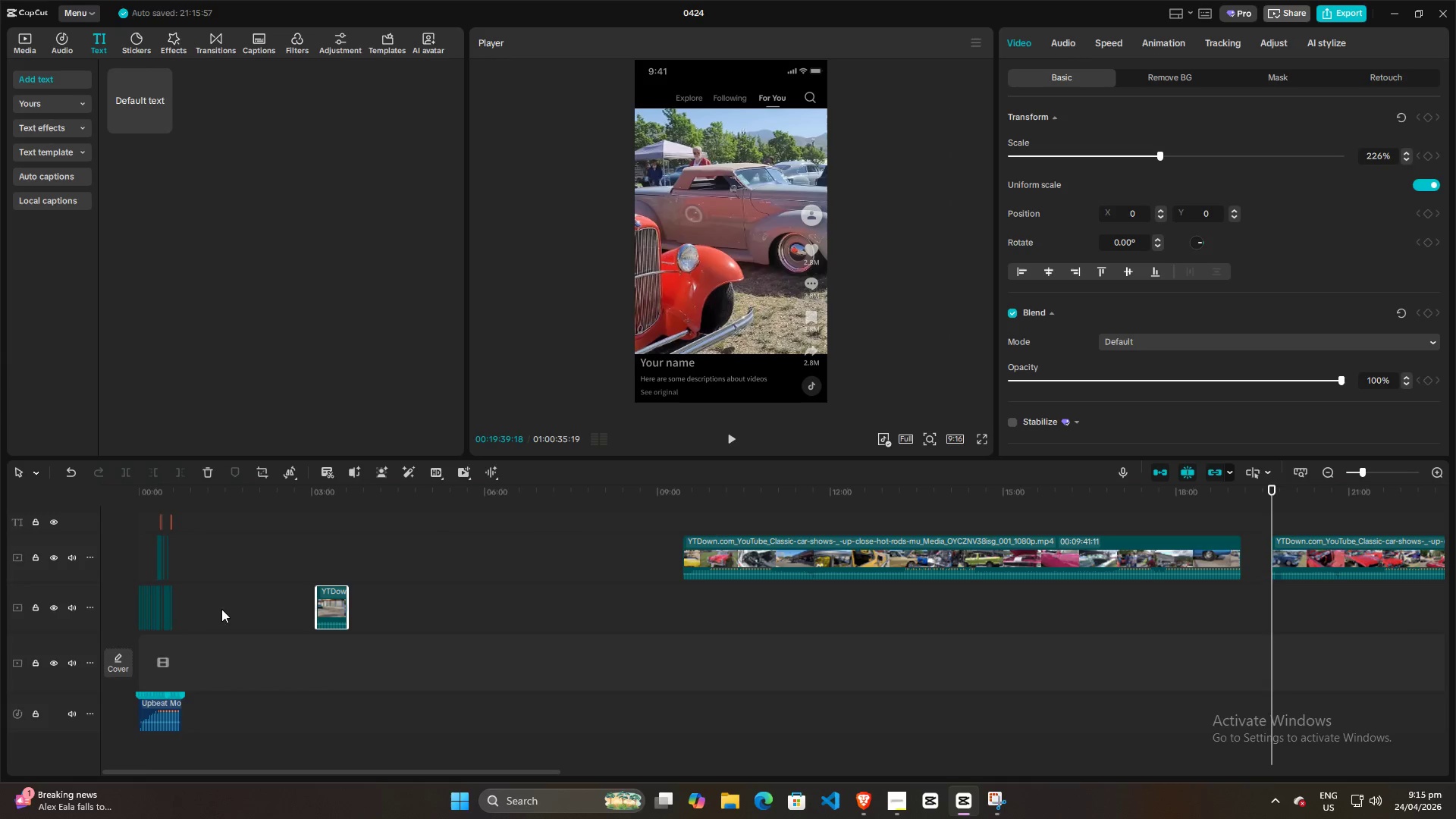 
key(Control+ControlLeft)
 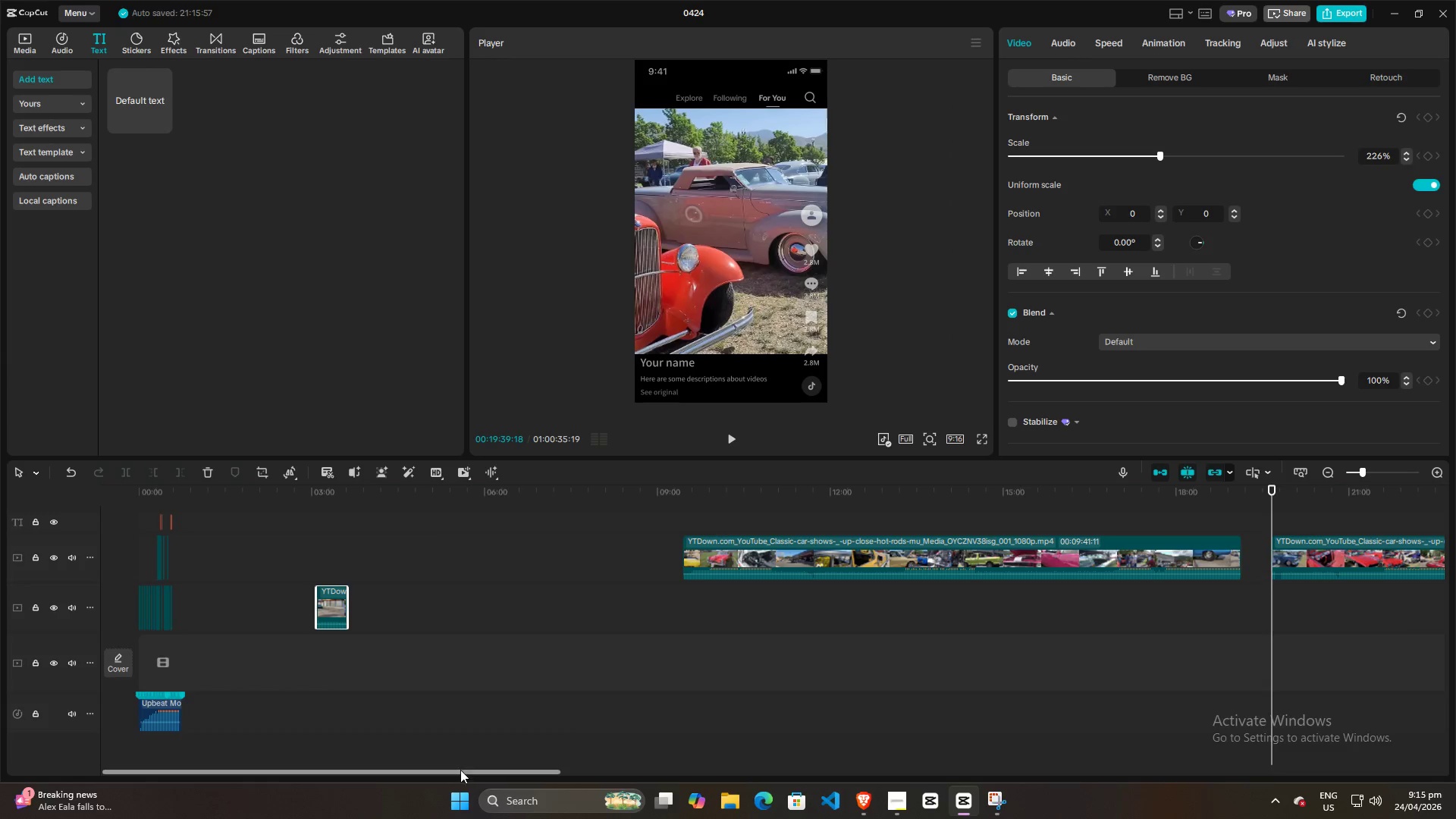 
left_click_drag(start_coordinate=[442, 774], to_coordinate=[318, 774])
 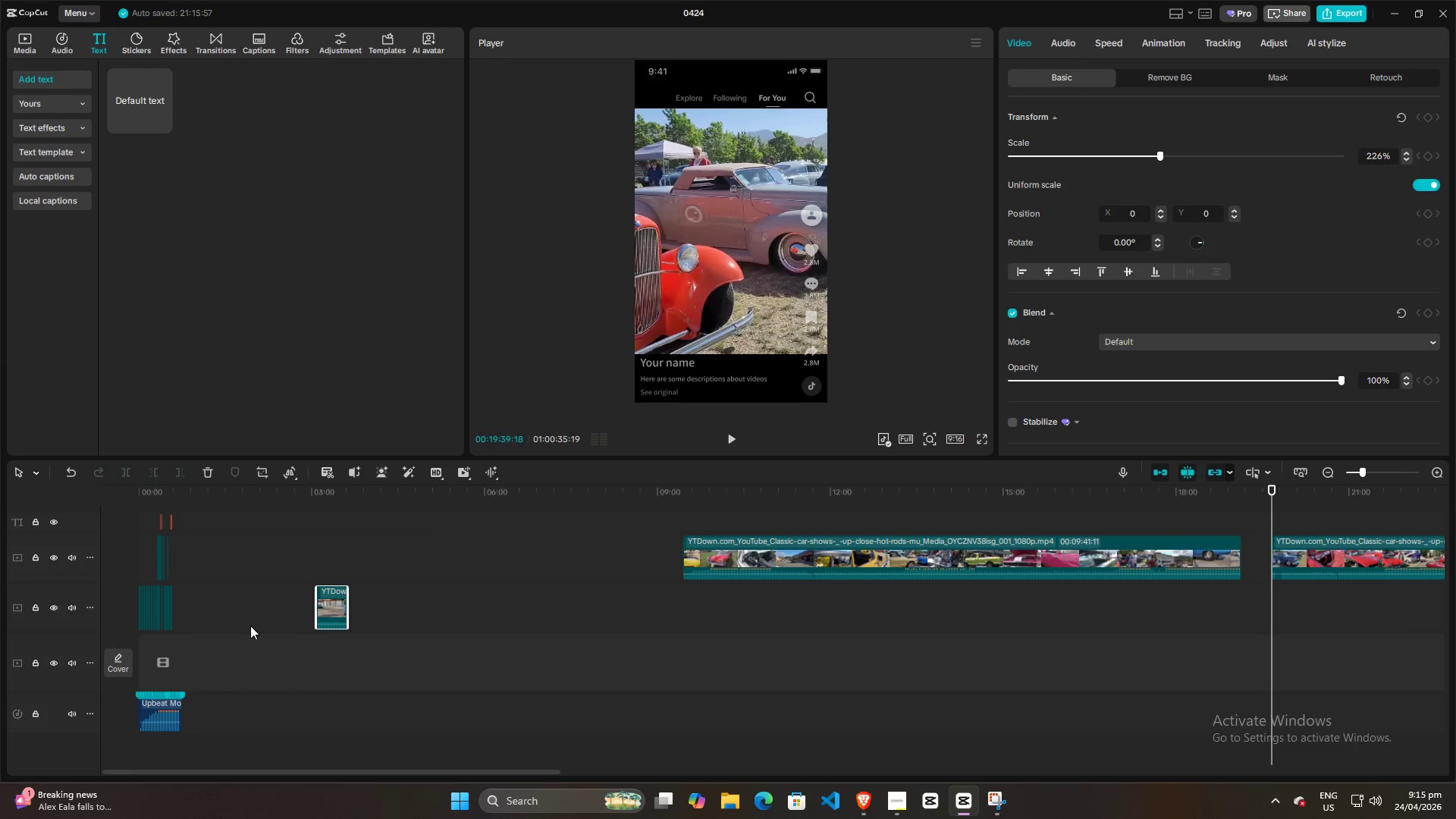 
hold_key(key=ControlLeft, duration=0.78)
 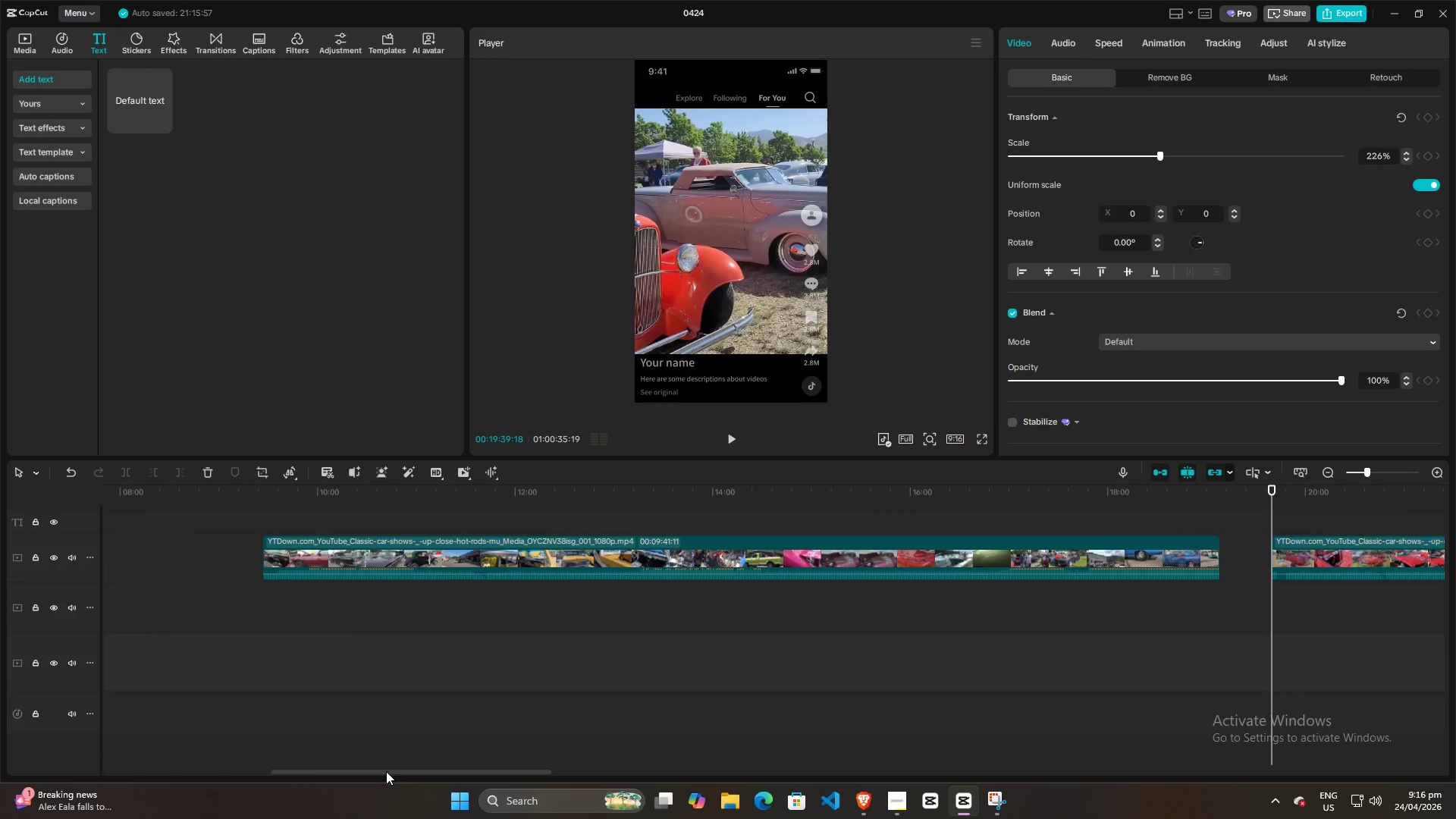 
hold_key(key=ControlLeft, duration=2.12)
left_click_drag(start_coordinate=[386, 771], to_coordinate=[81, 771])
 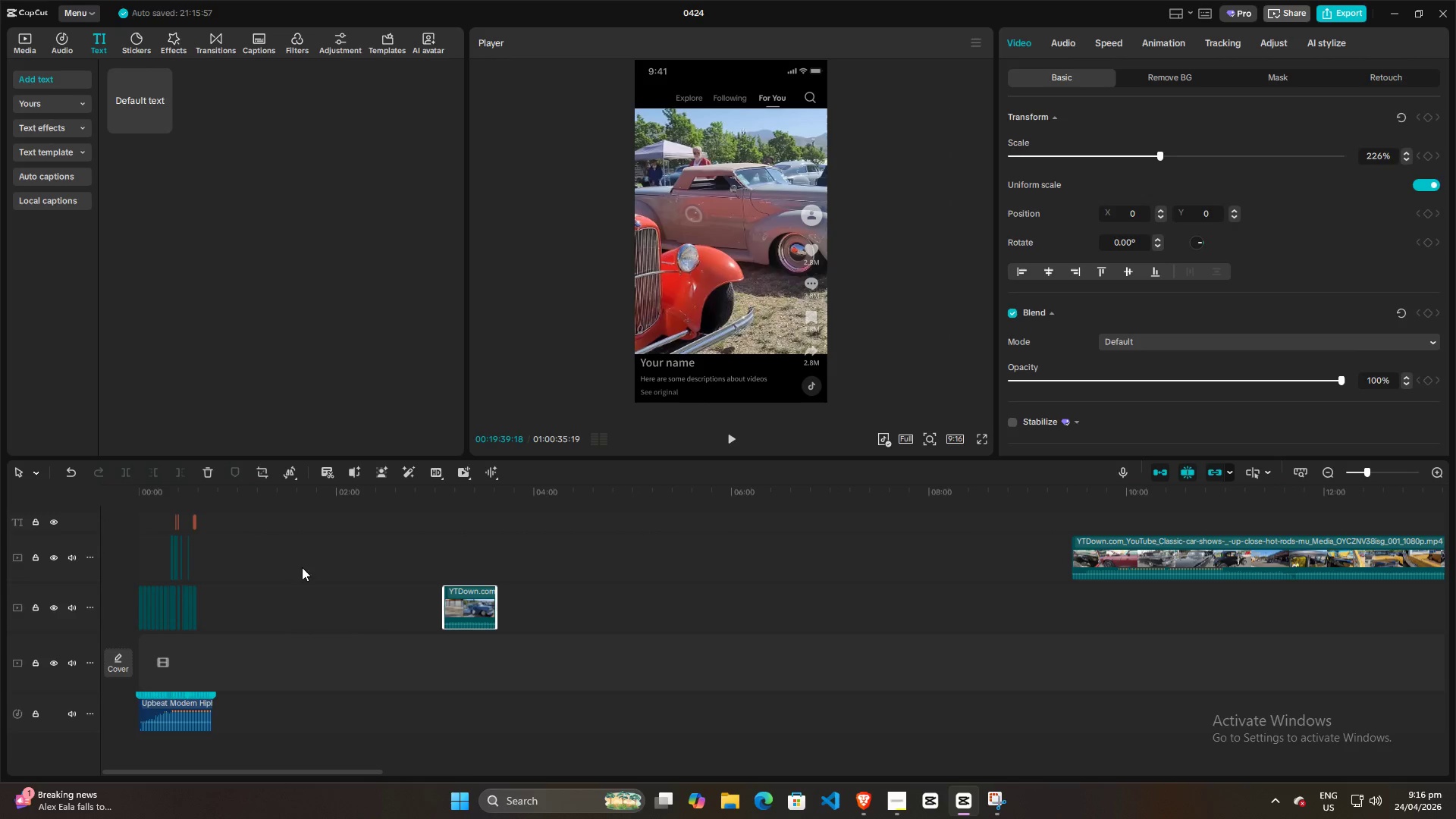 
left_click([222, 549])
 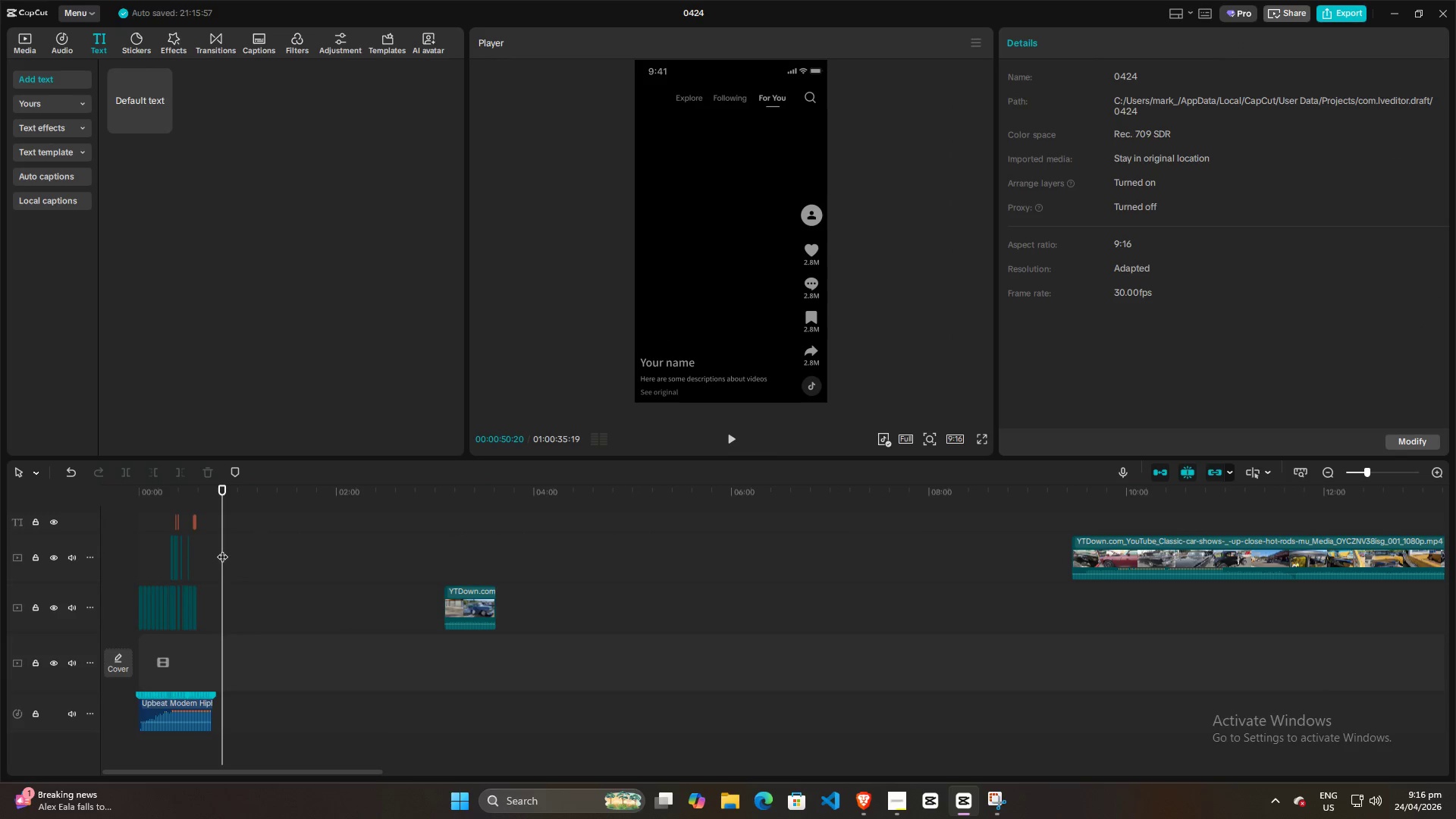 
hold_key(key=ControlLeft, duration=1.2)
 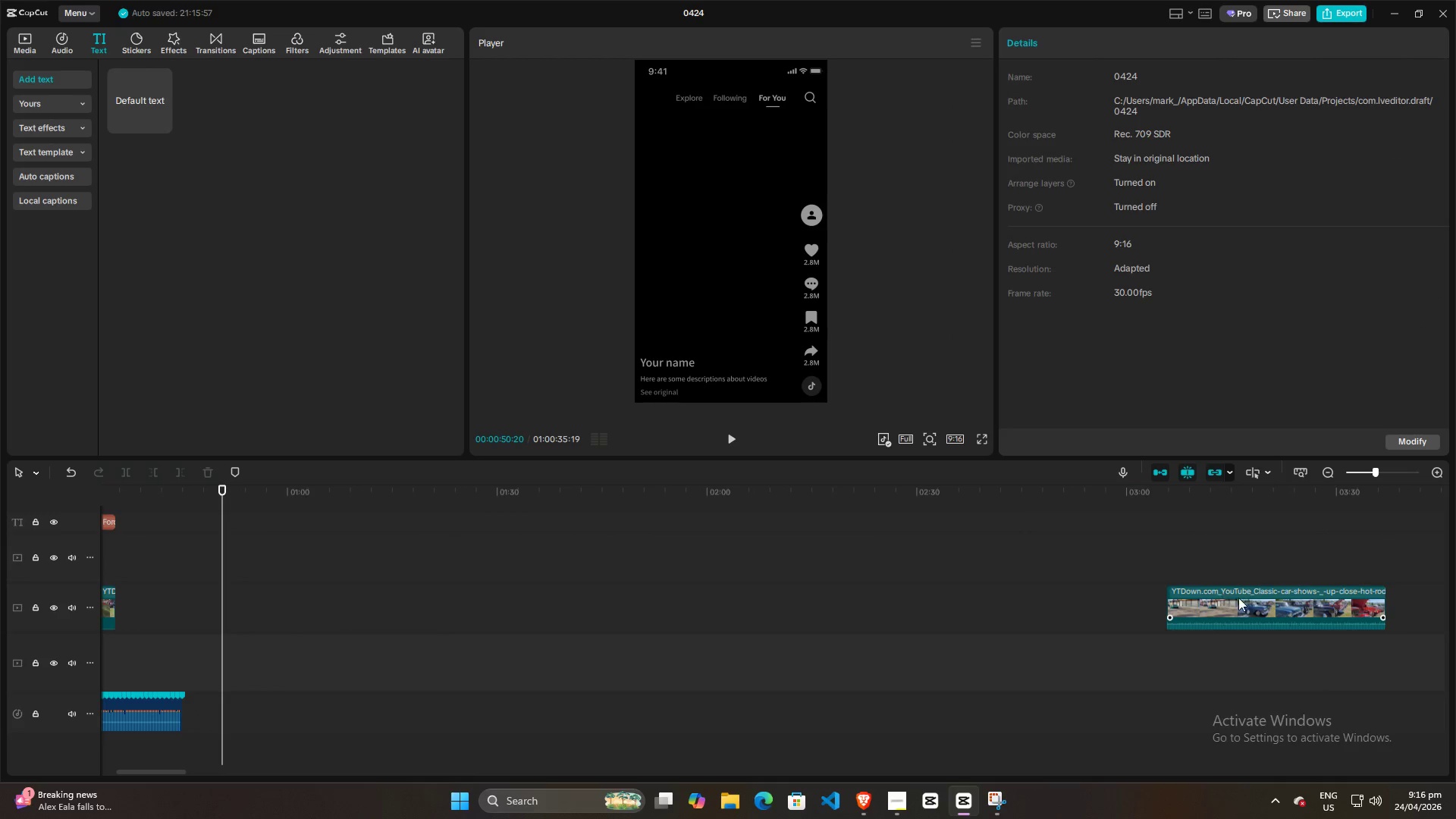 
scroll: coordinate [243, 617], scroll_direction: up, amount: 7.0
 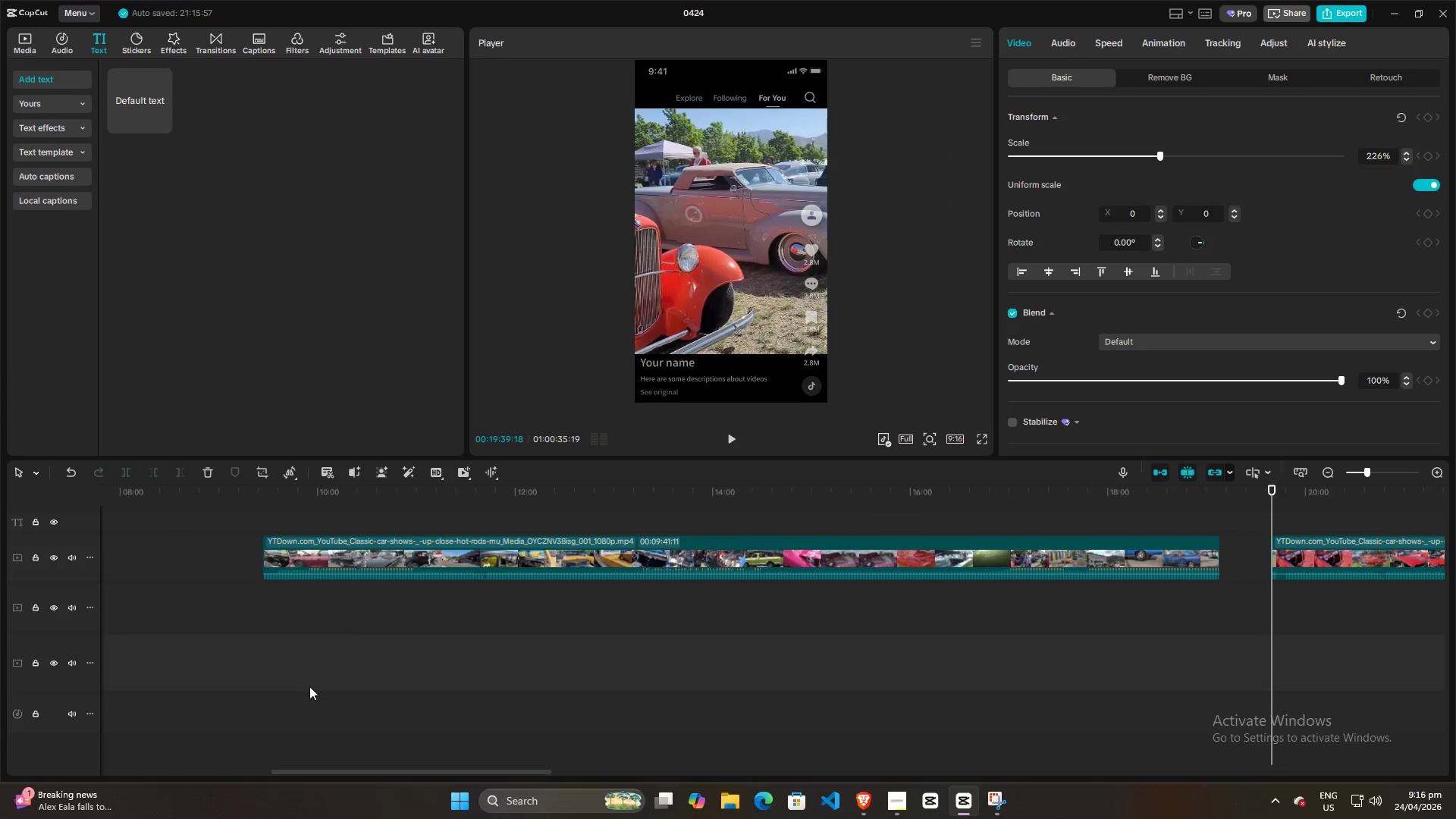 
left_click_drag(start_coordinate=[1238, 598], to_coordinate=[266, 596])
 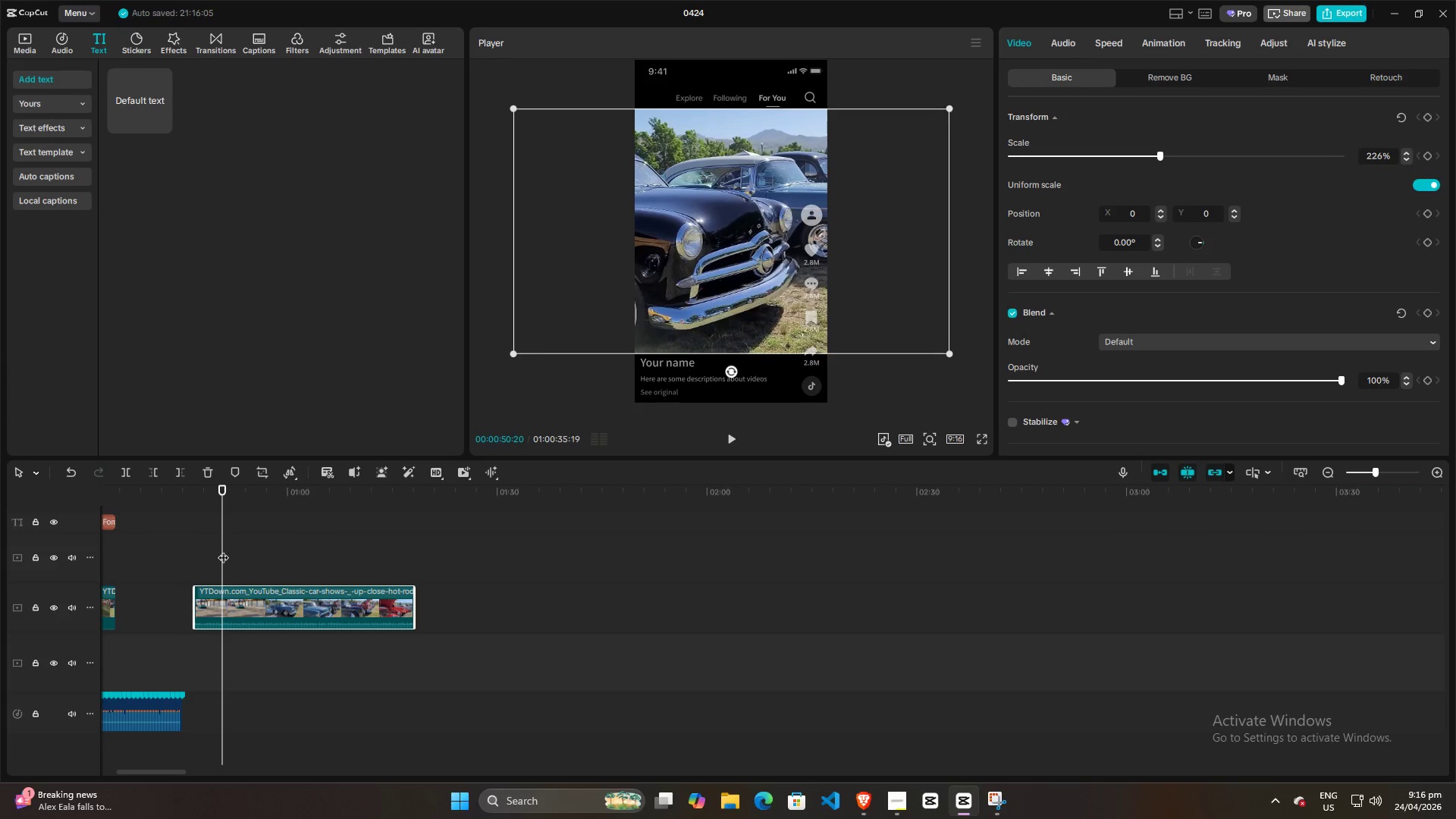 
scroll: coordinate [212, 554], scroll_direction: up, amount: 13.0
 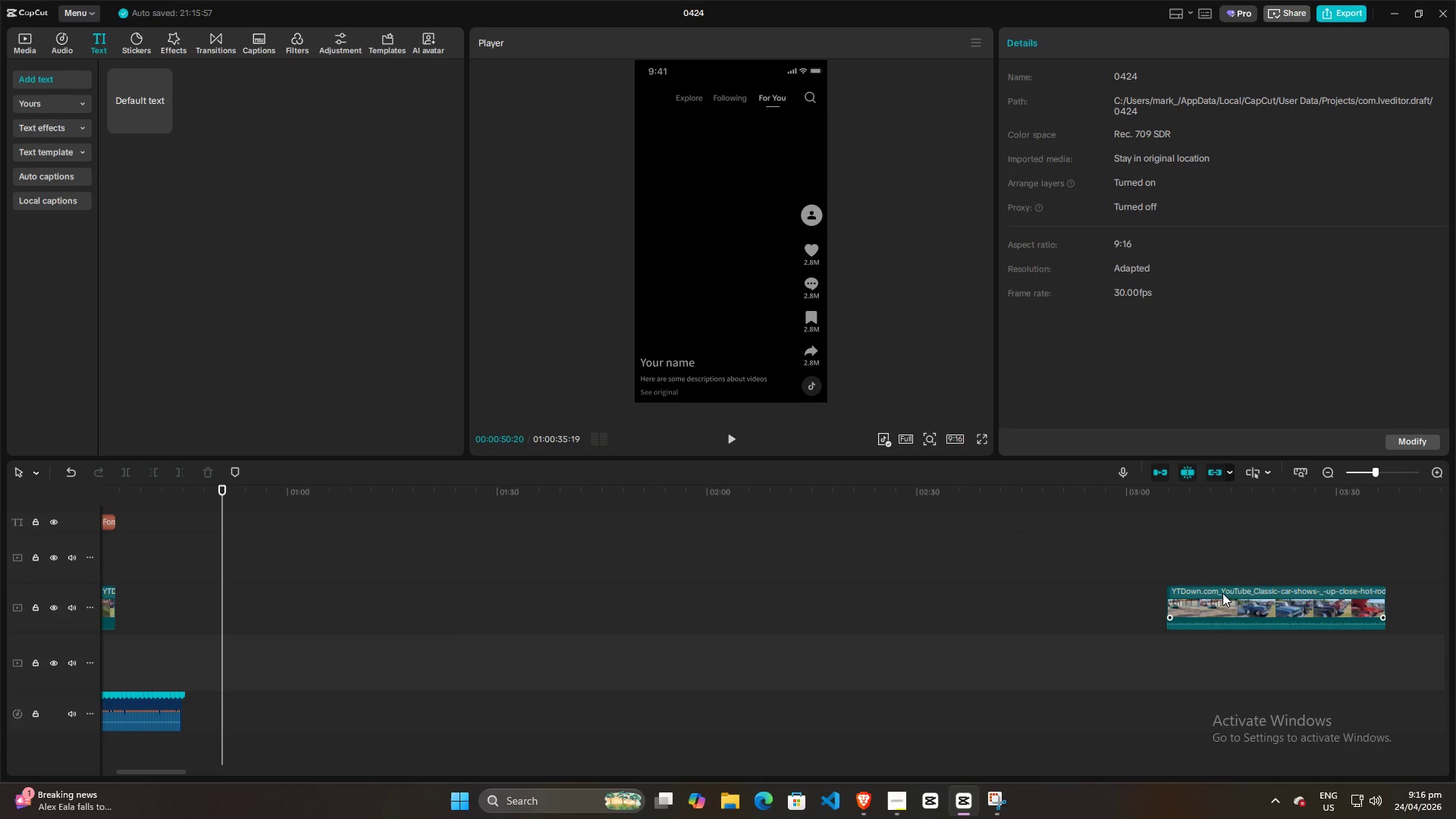 
left_click_drag(start_coordinate=[222, 550], to_coordinate=[382, 544])
 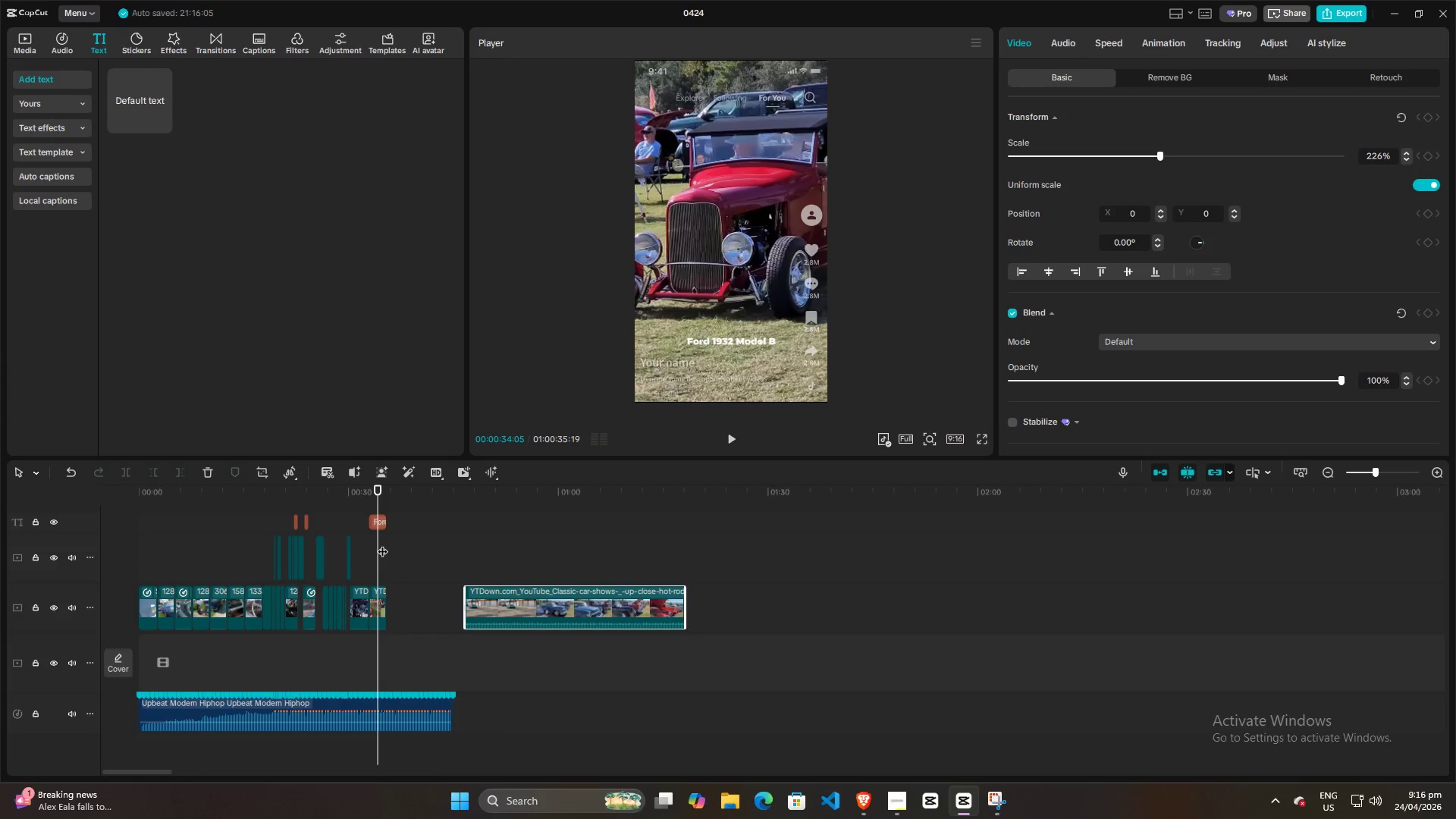 
key(Space)
 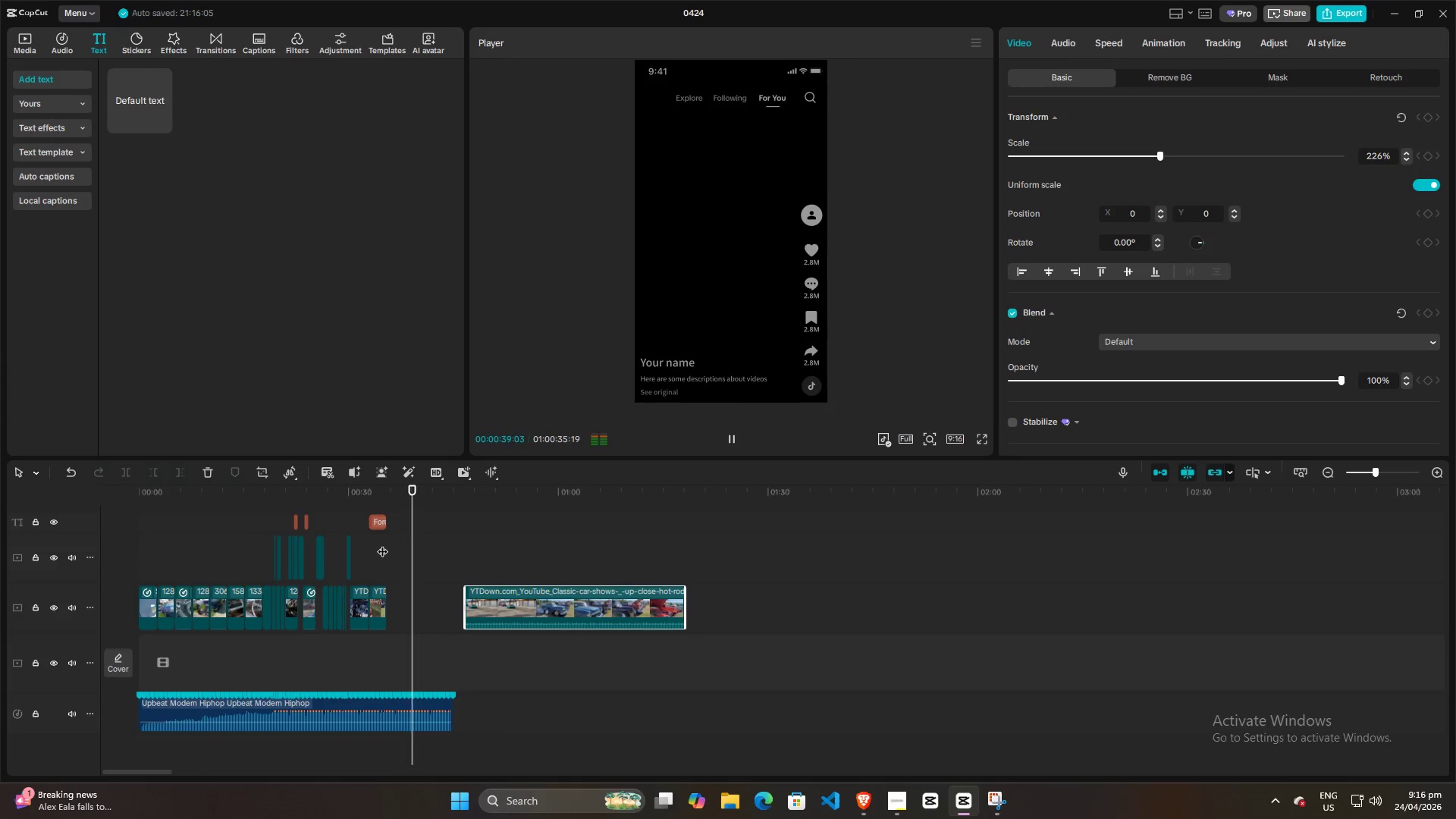 
wait(6.69)
 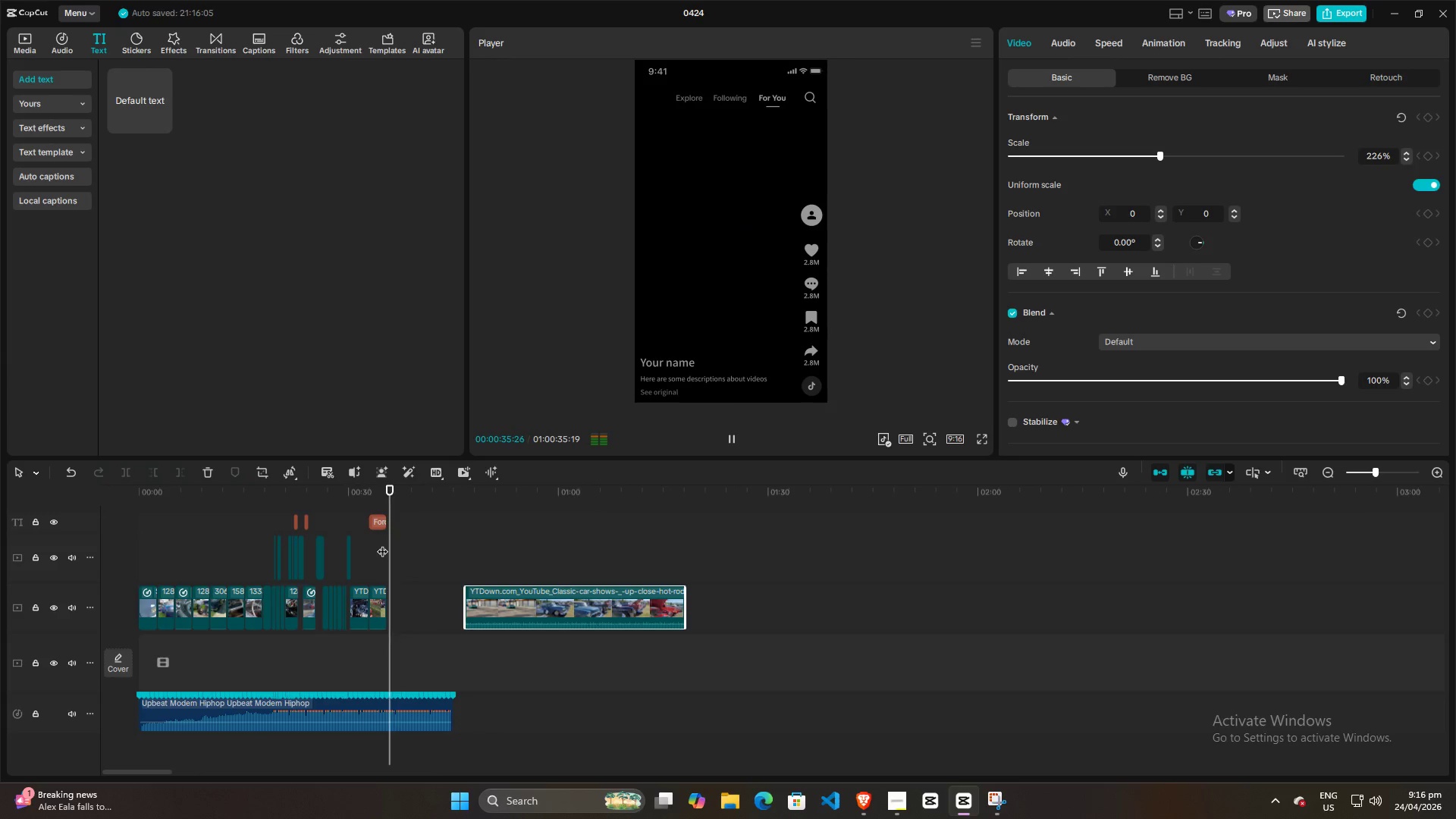 
key(Space)
 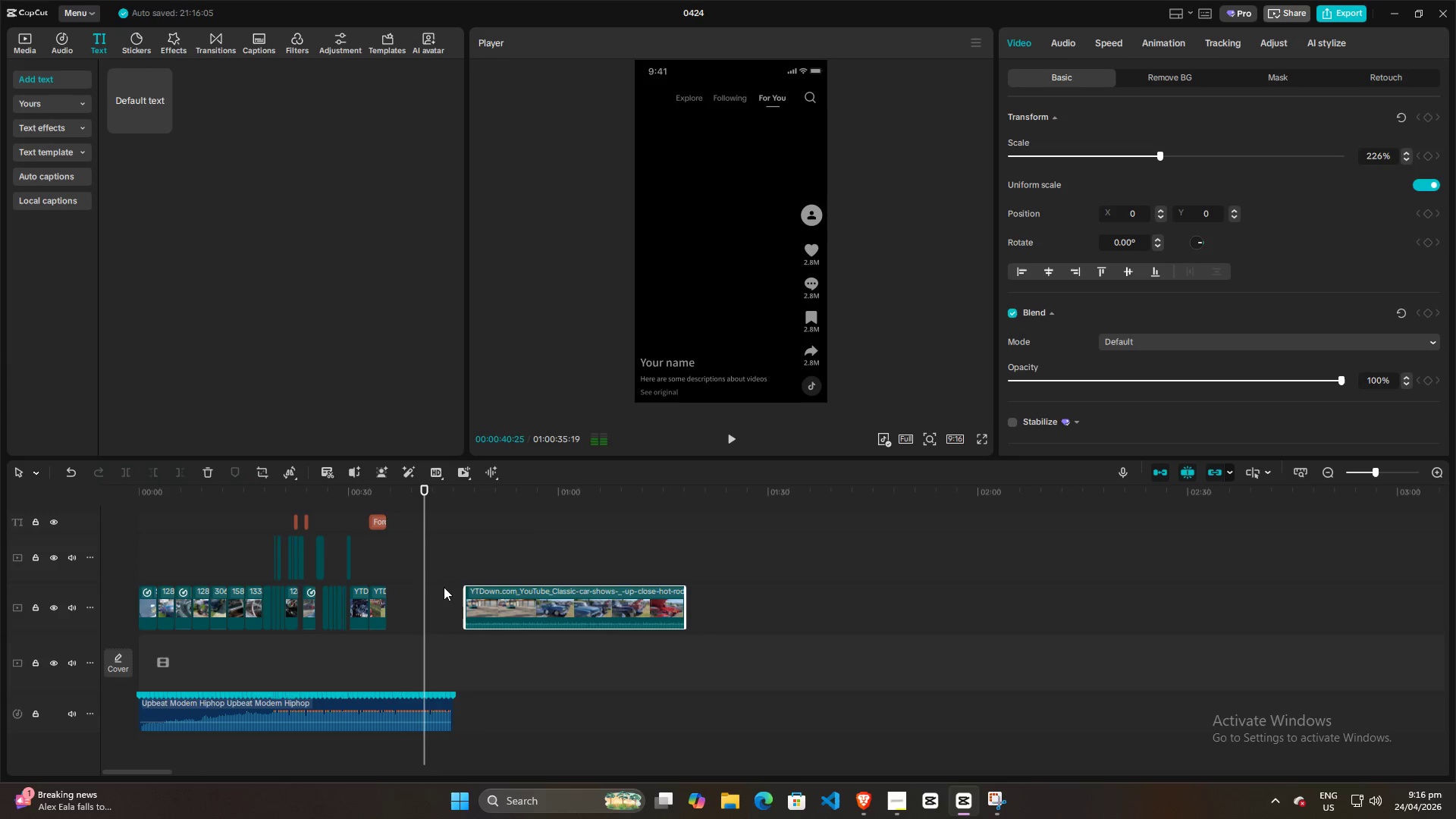 
hold_key(key=ControlLeft, duration=0.8)
 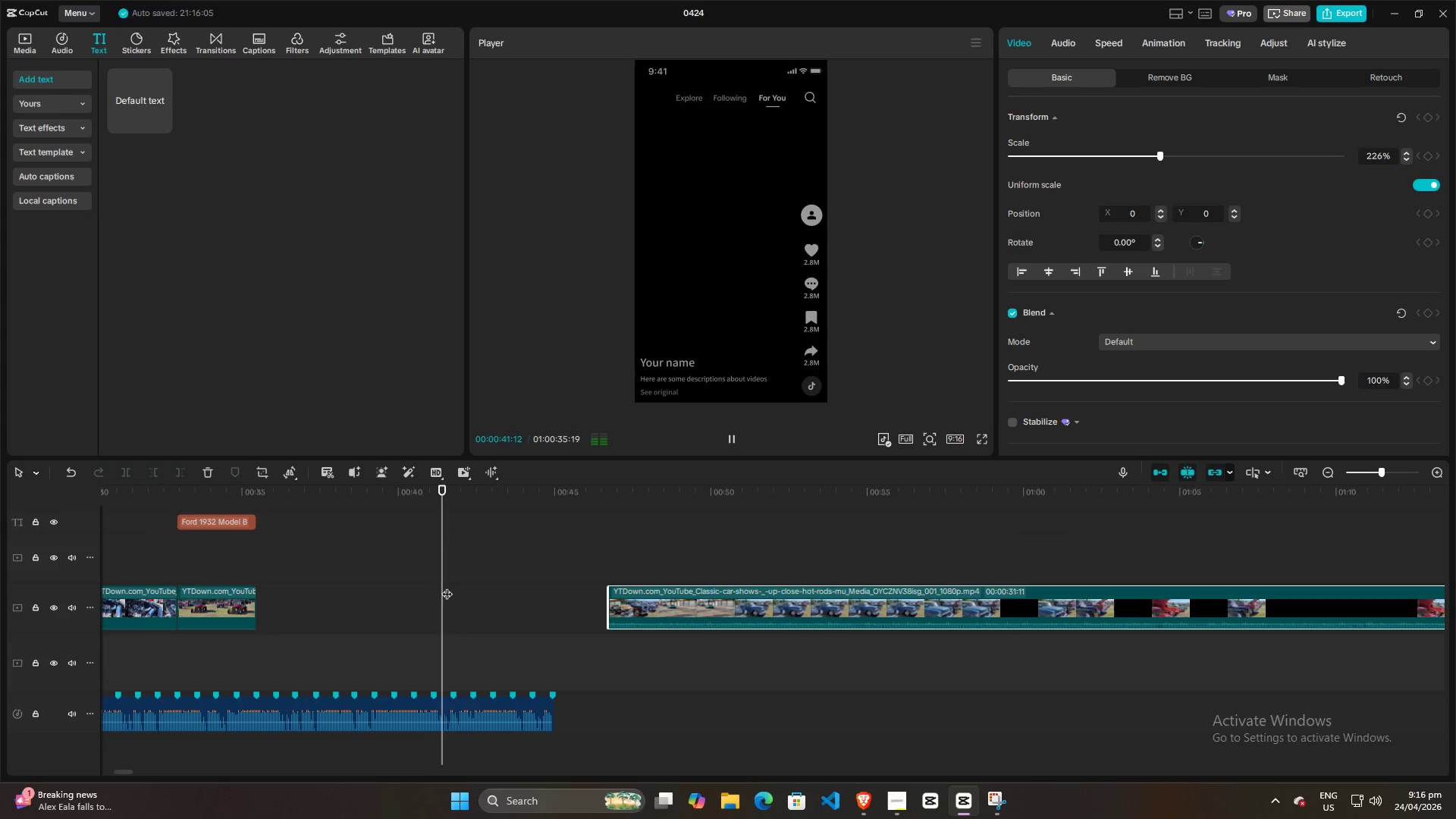 
key(Space)
 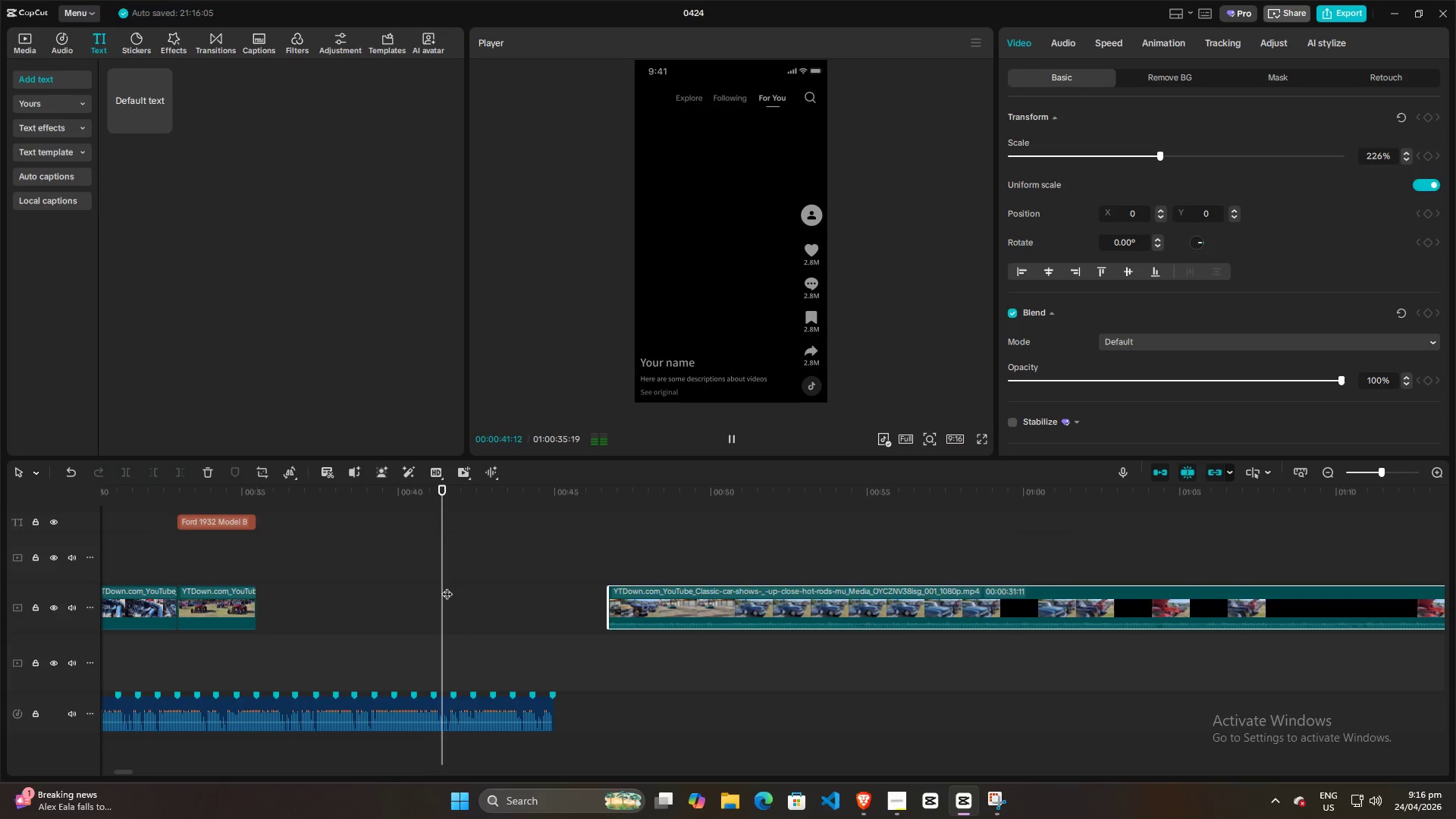 
key(Space)
 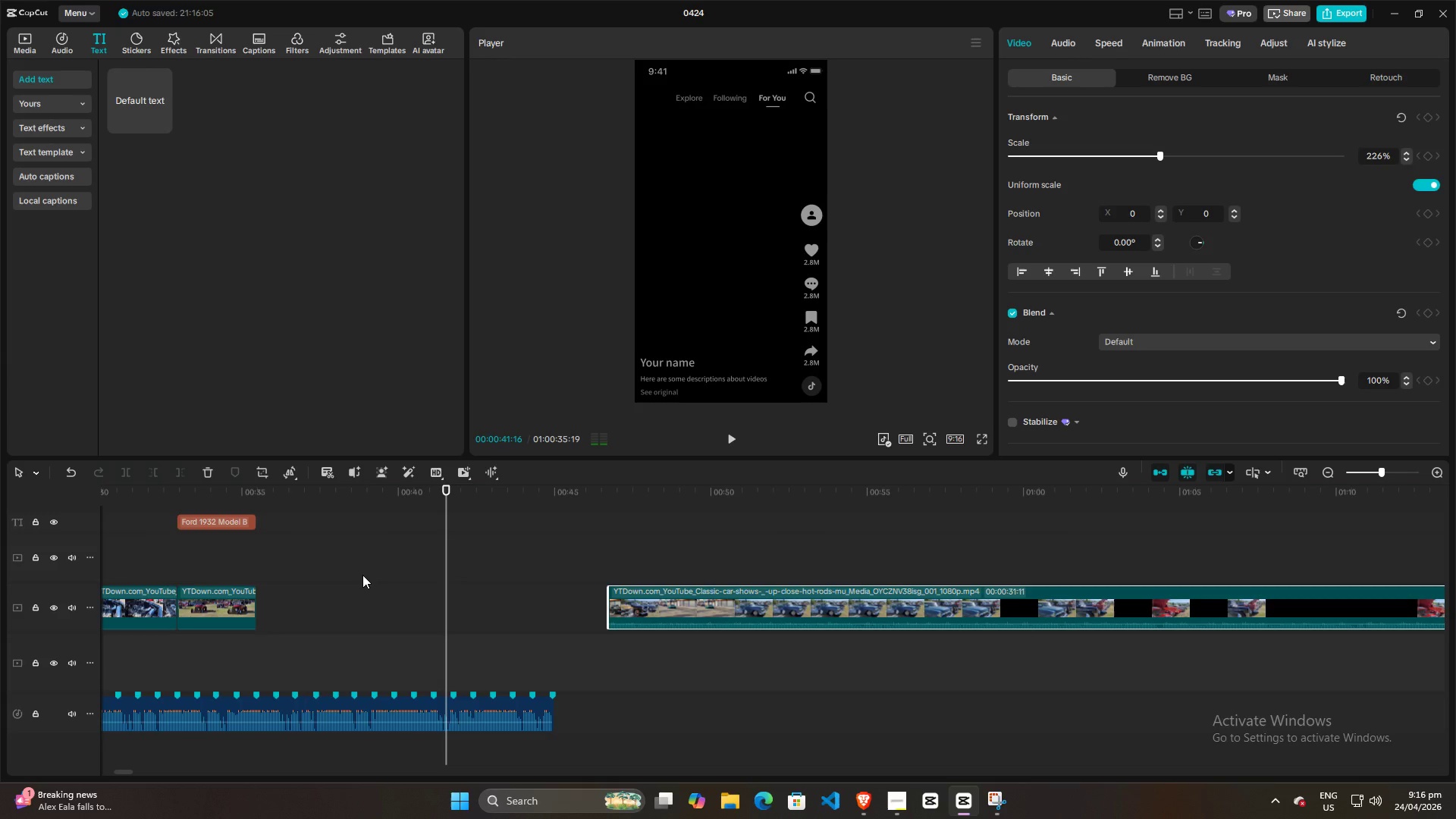 
left_click([359, 575])
 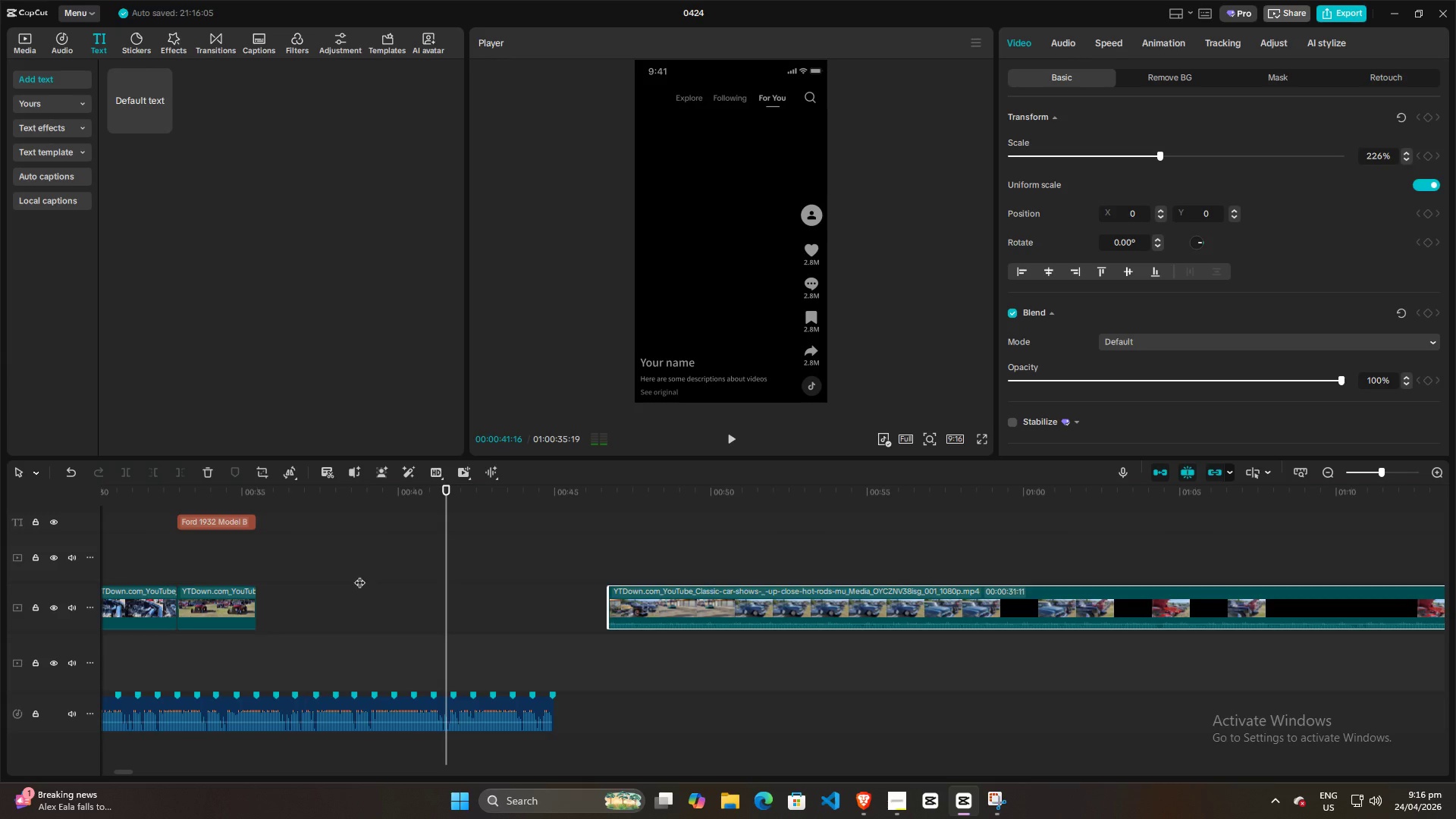 
key(Space)
 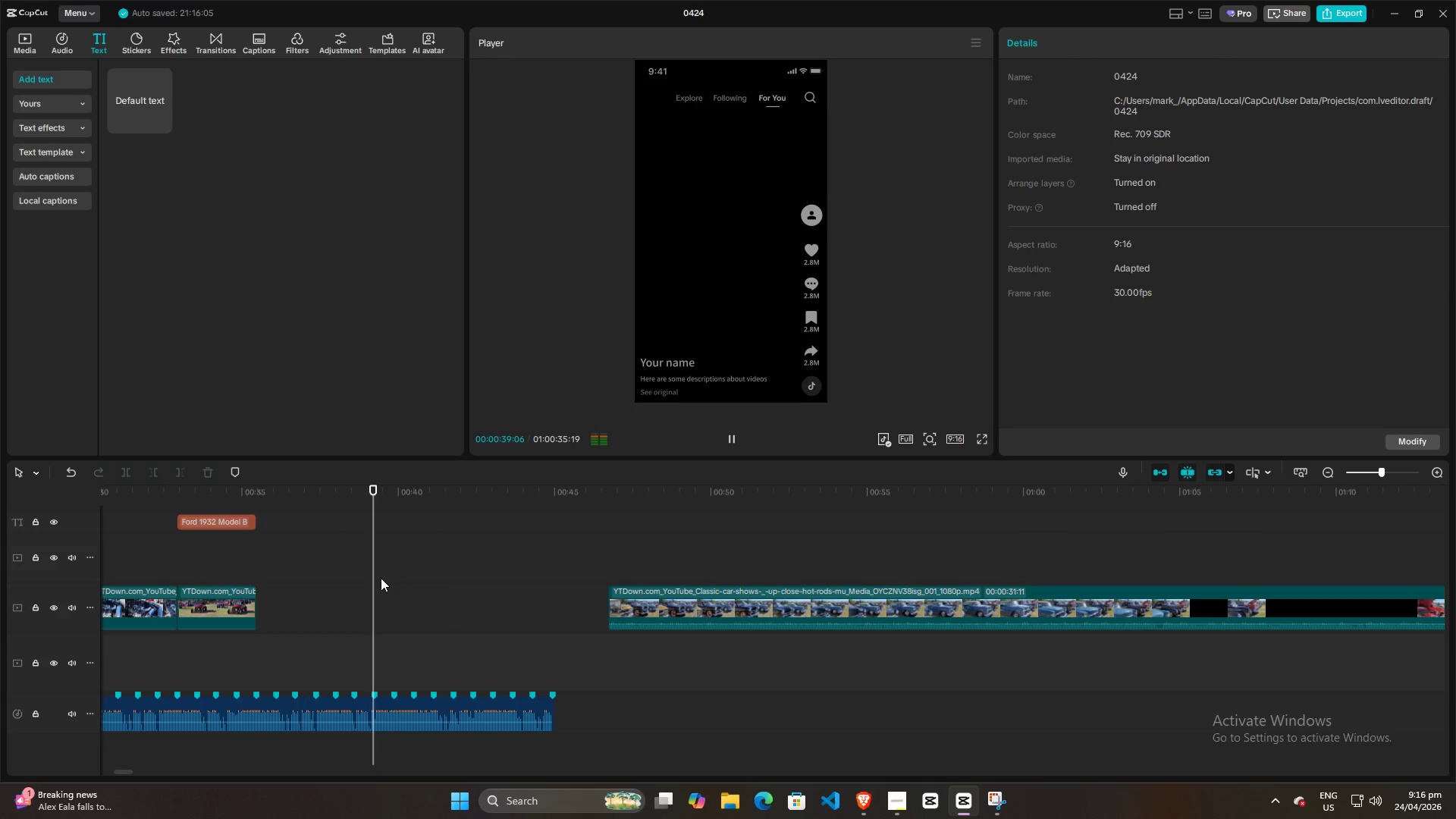 
scroll: coordinate [444, 587], scroll_direction: up, amount: 12.0
 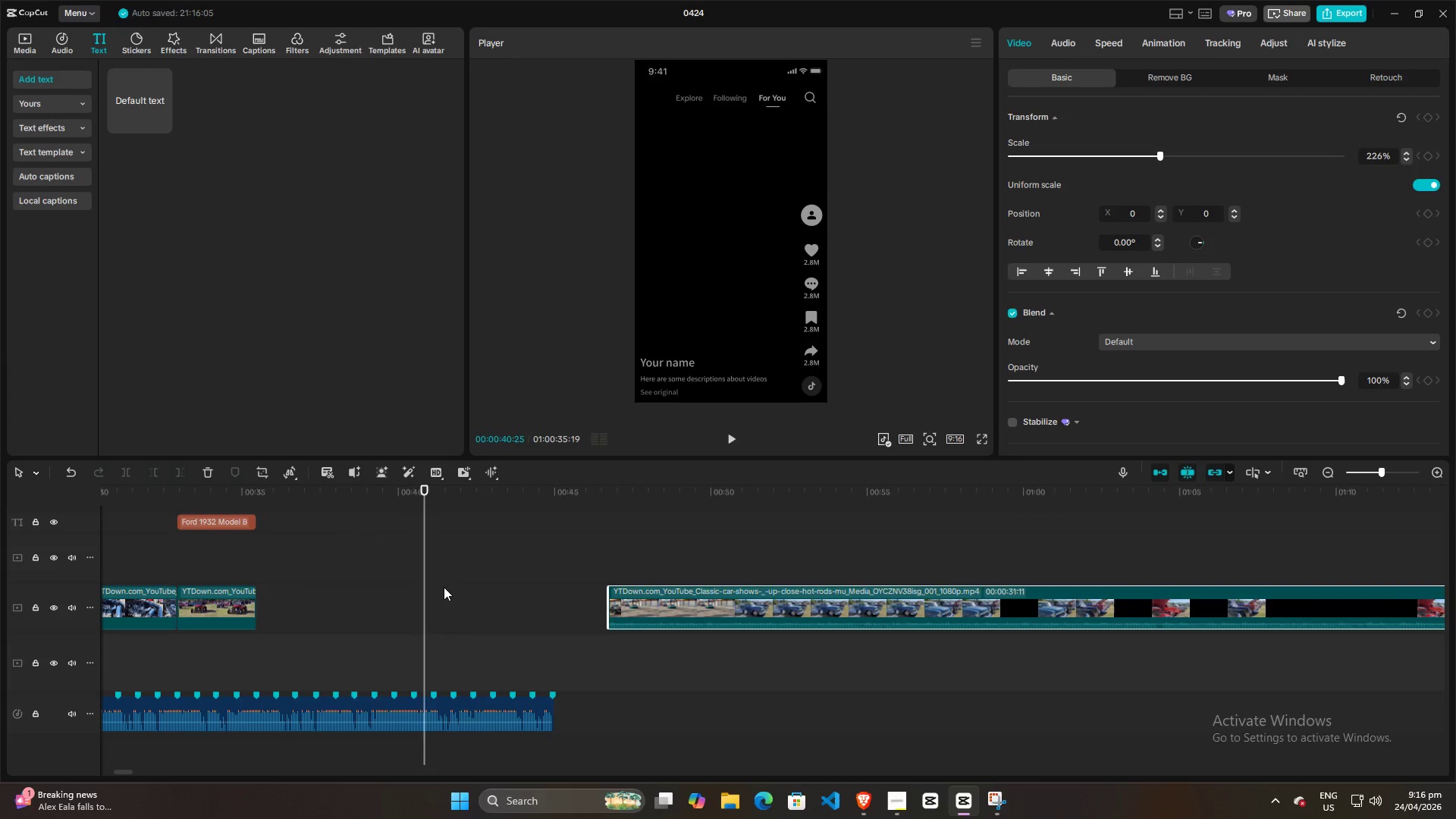 
key(Space)
 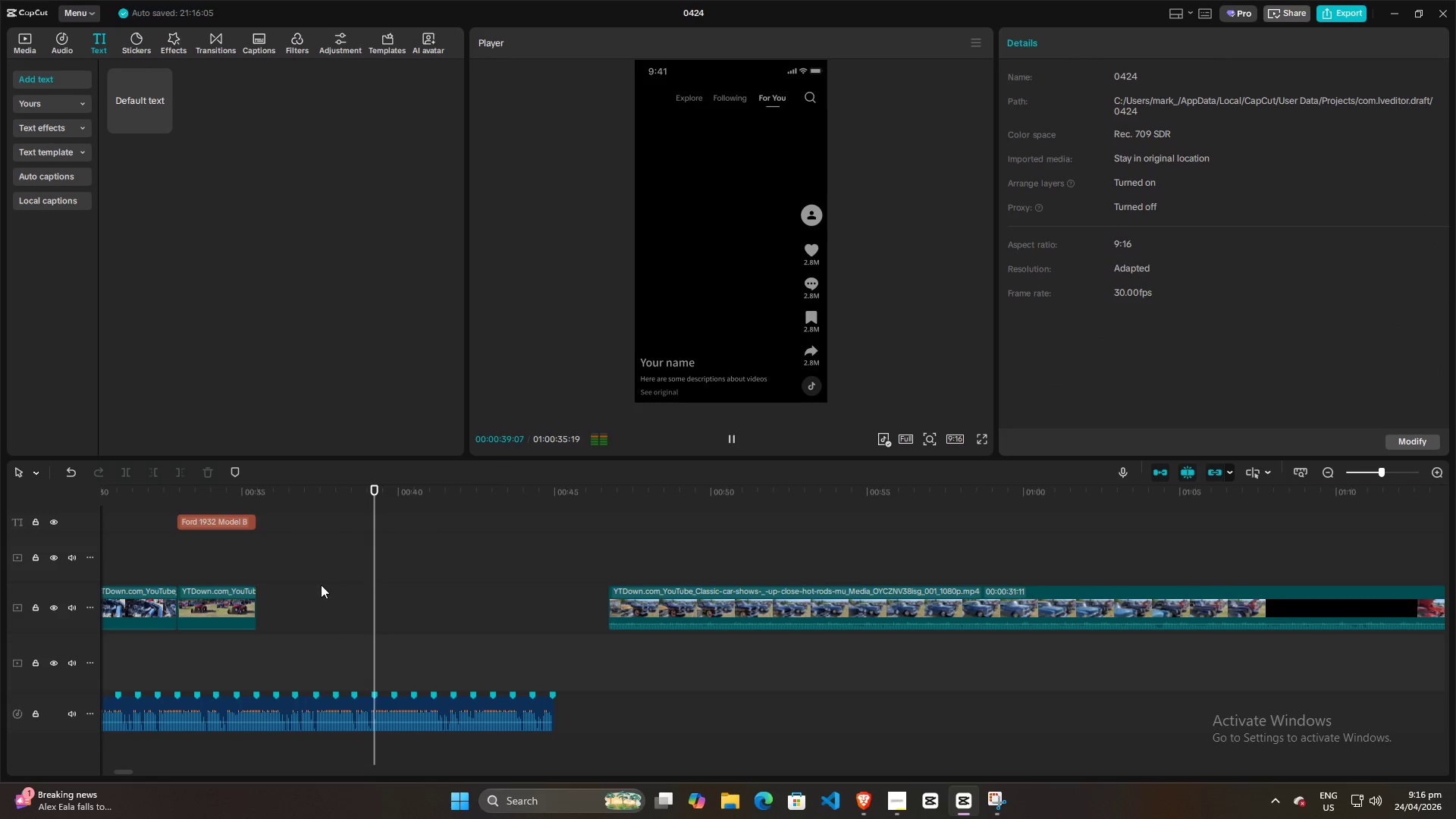 
left_click([318, 585])
 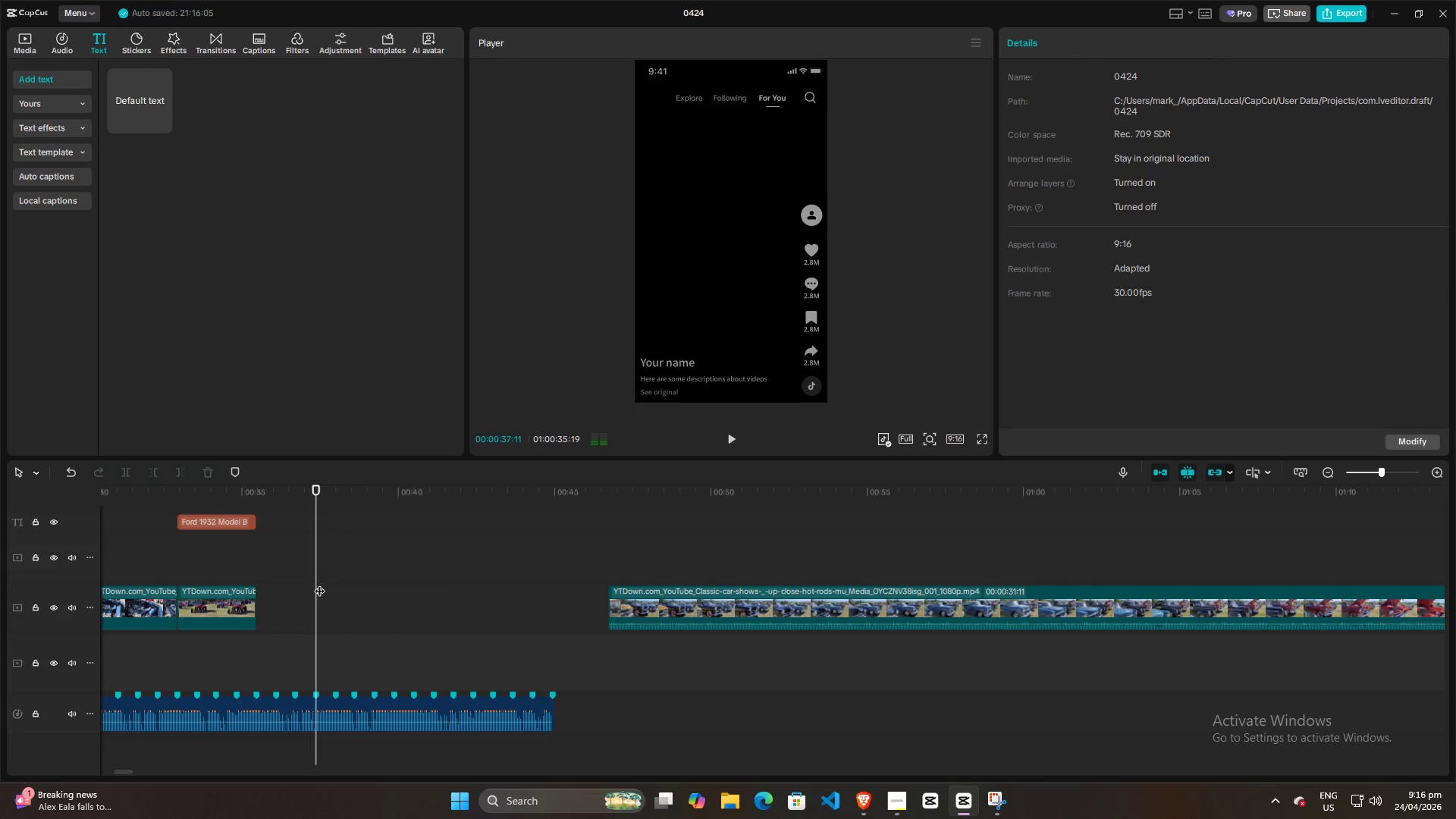 
key(Space)
 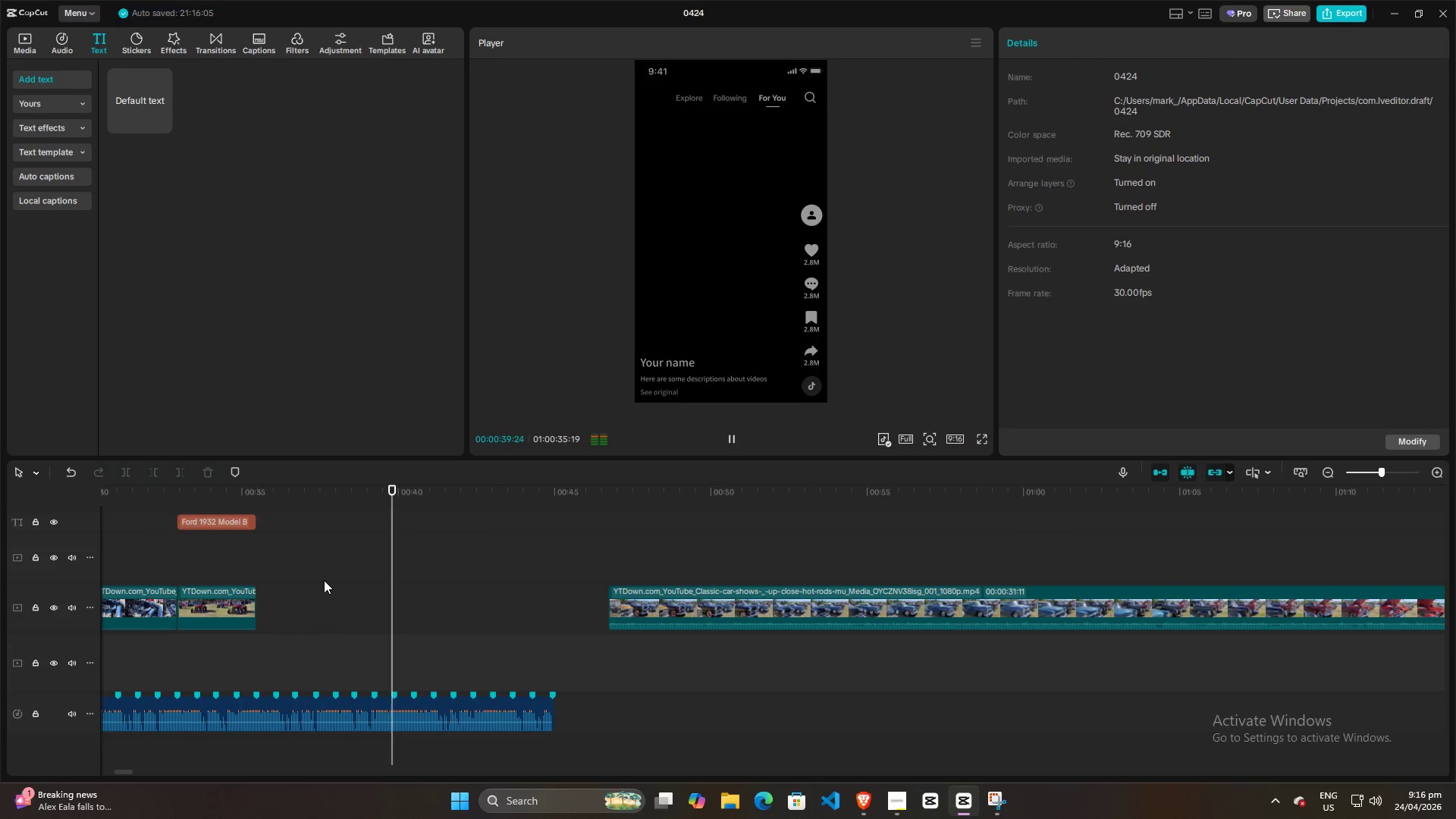 
key(Space)
 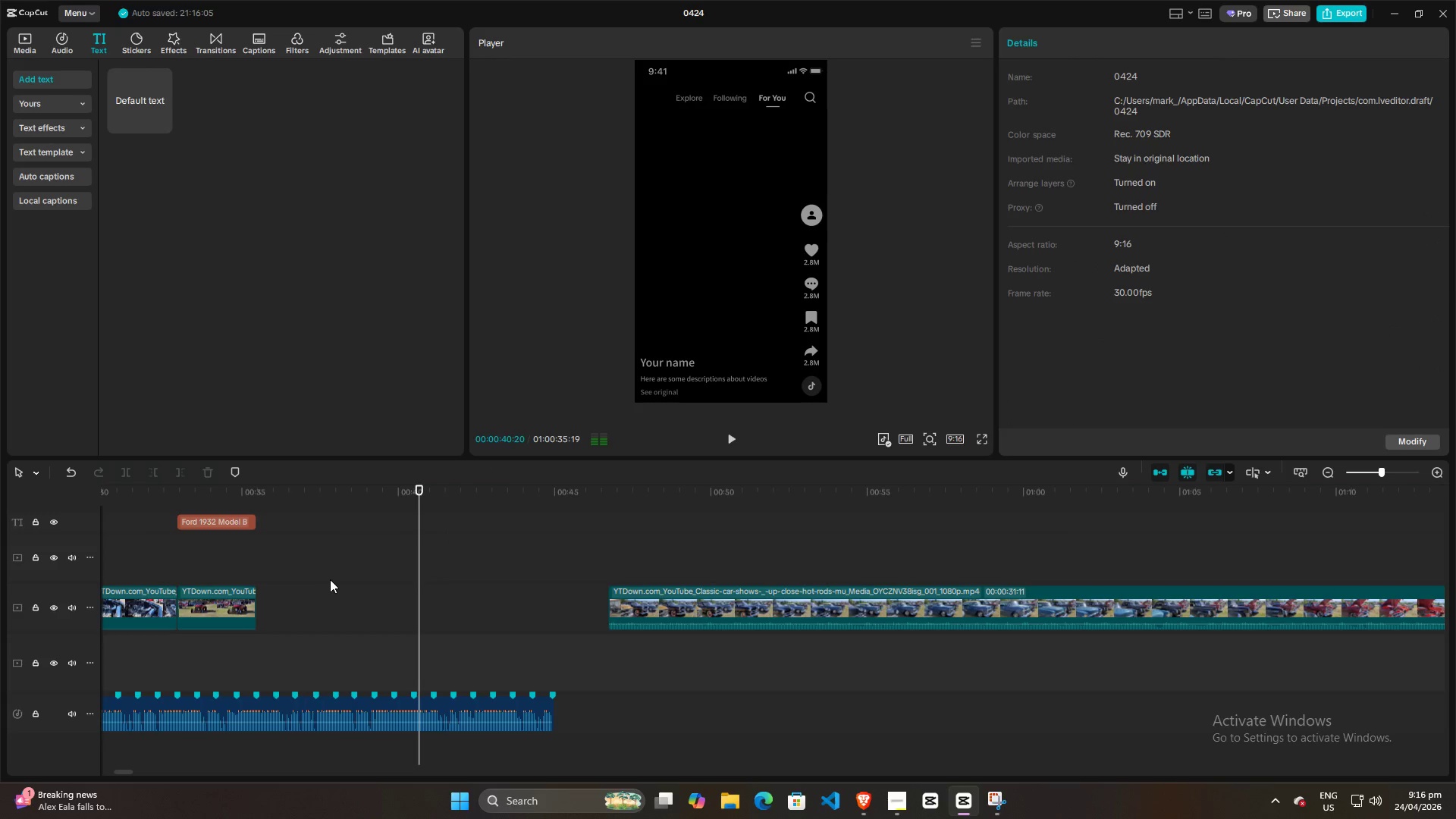 
left_click([335, 580])
 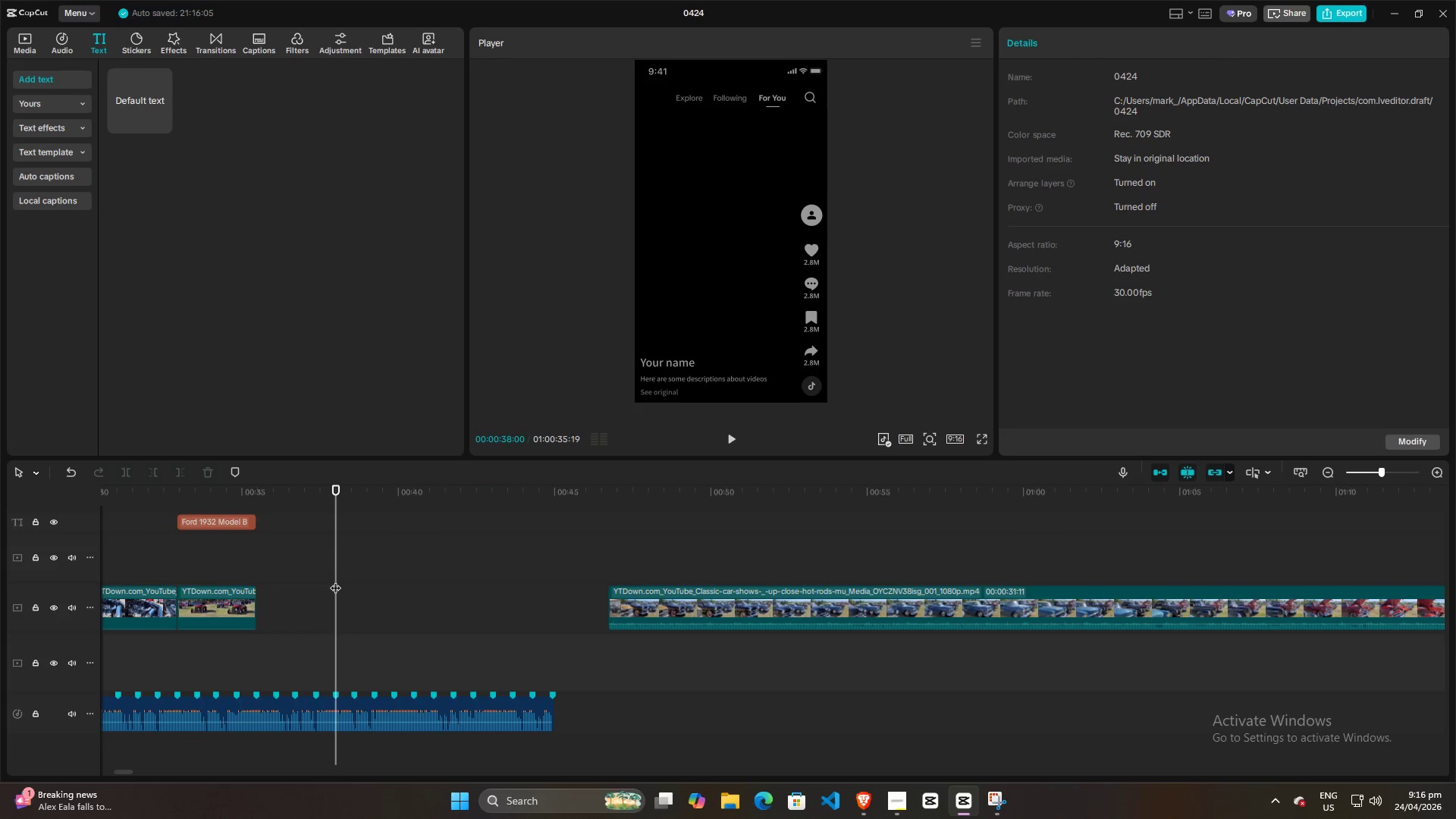 
key(Space)
 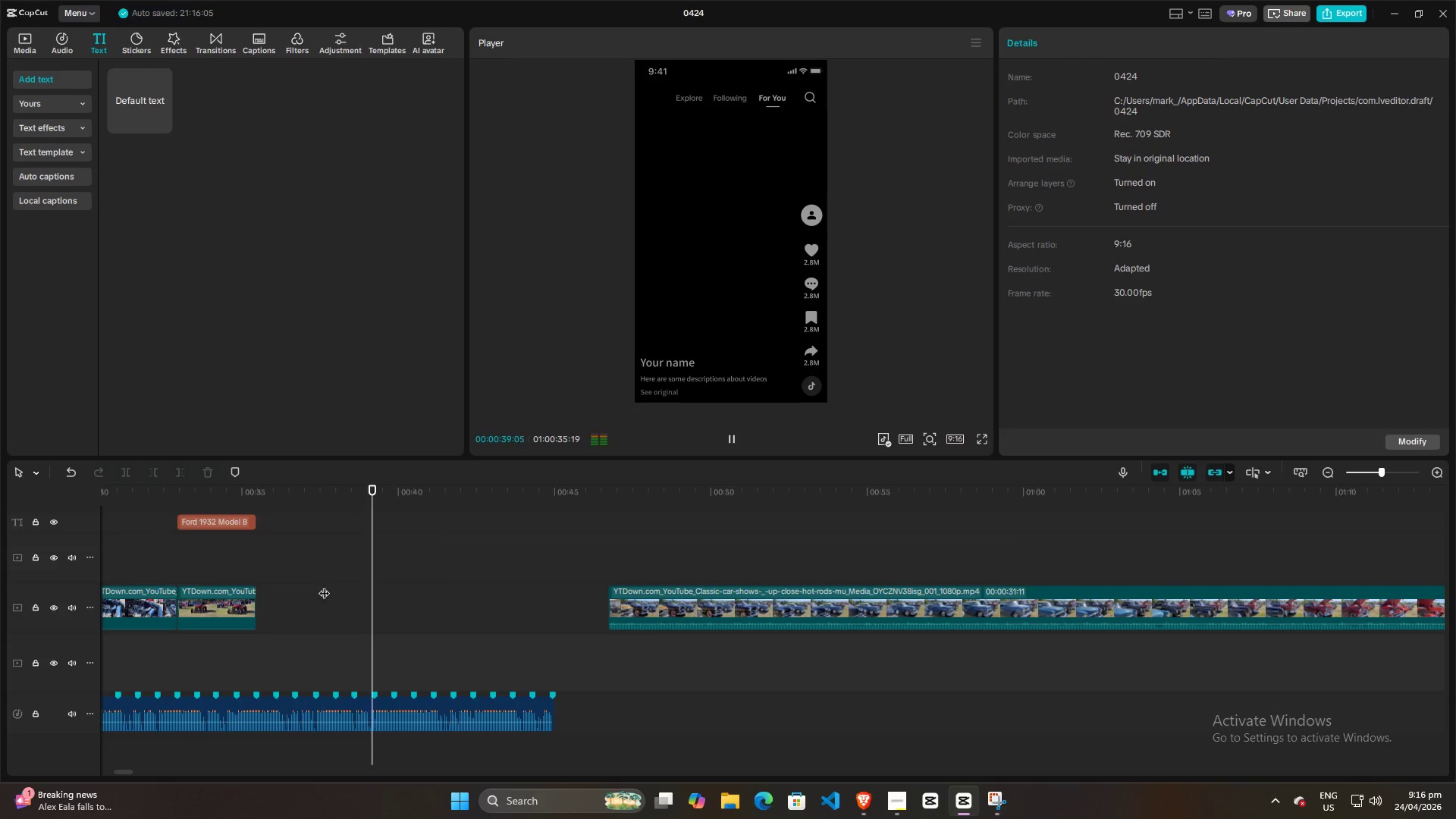 
double_click([303, 588])
 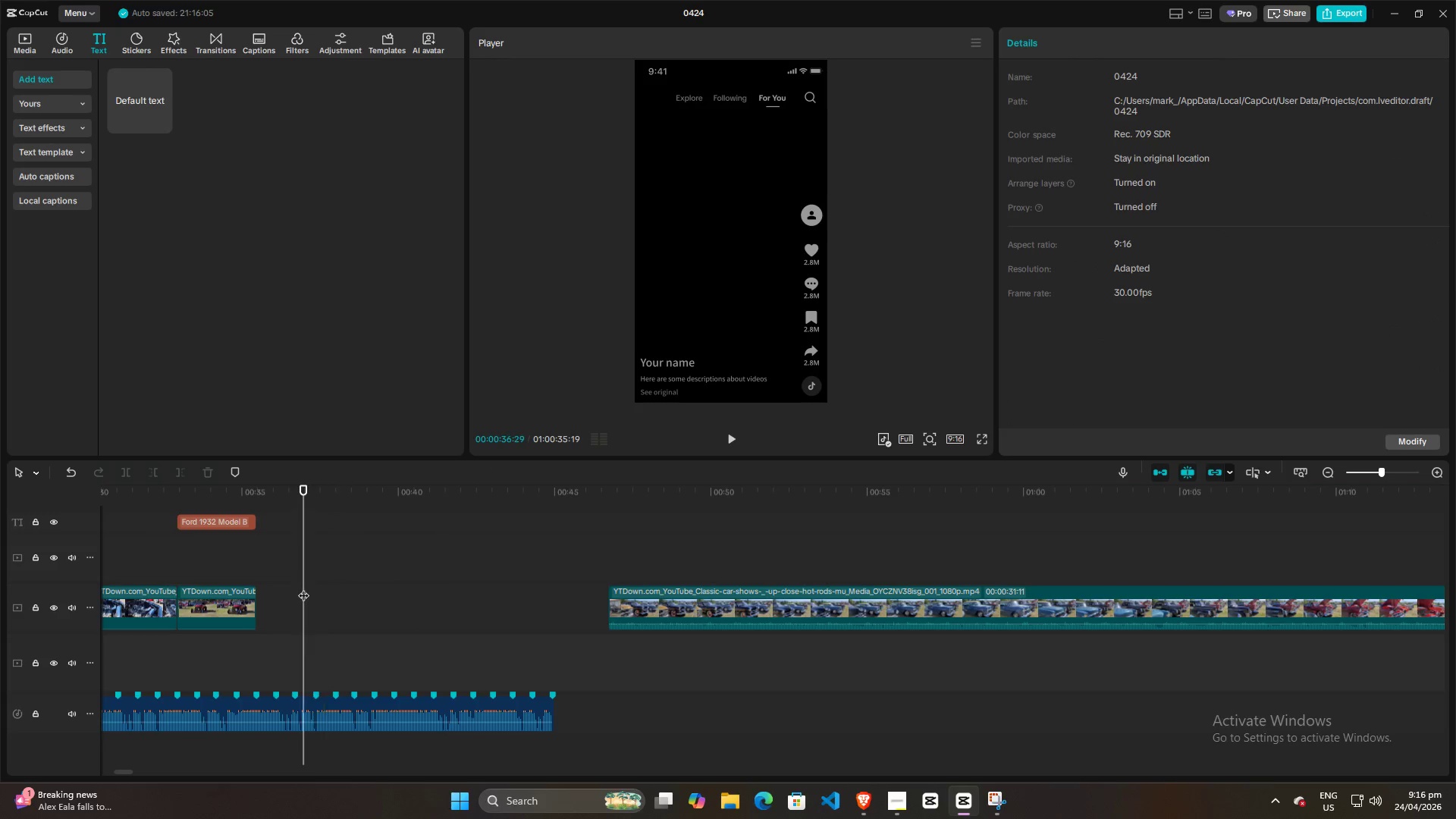 
key(Space)
 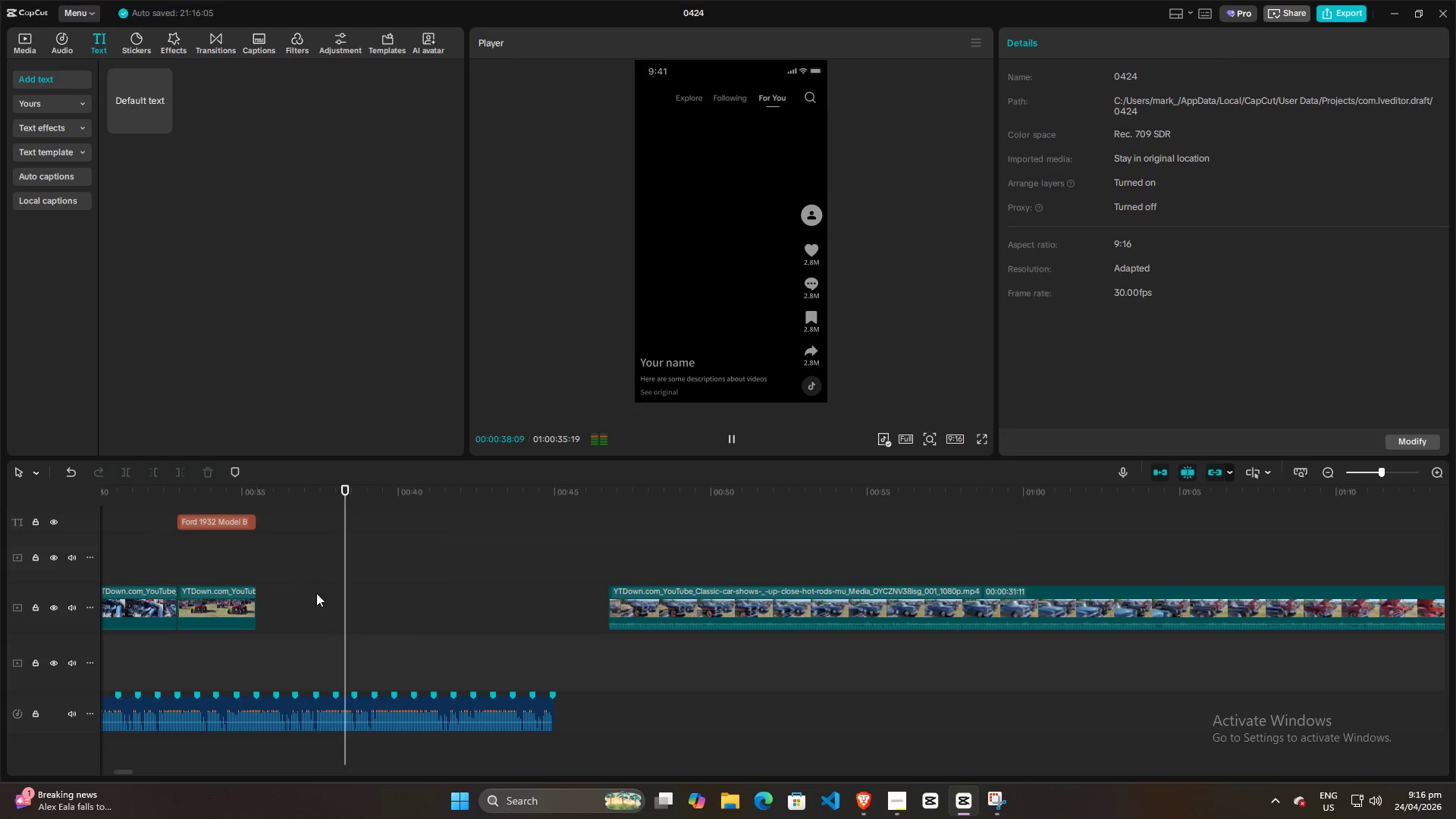 
key(Space)
 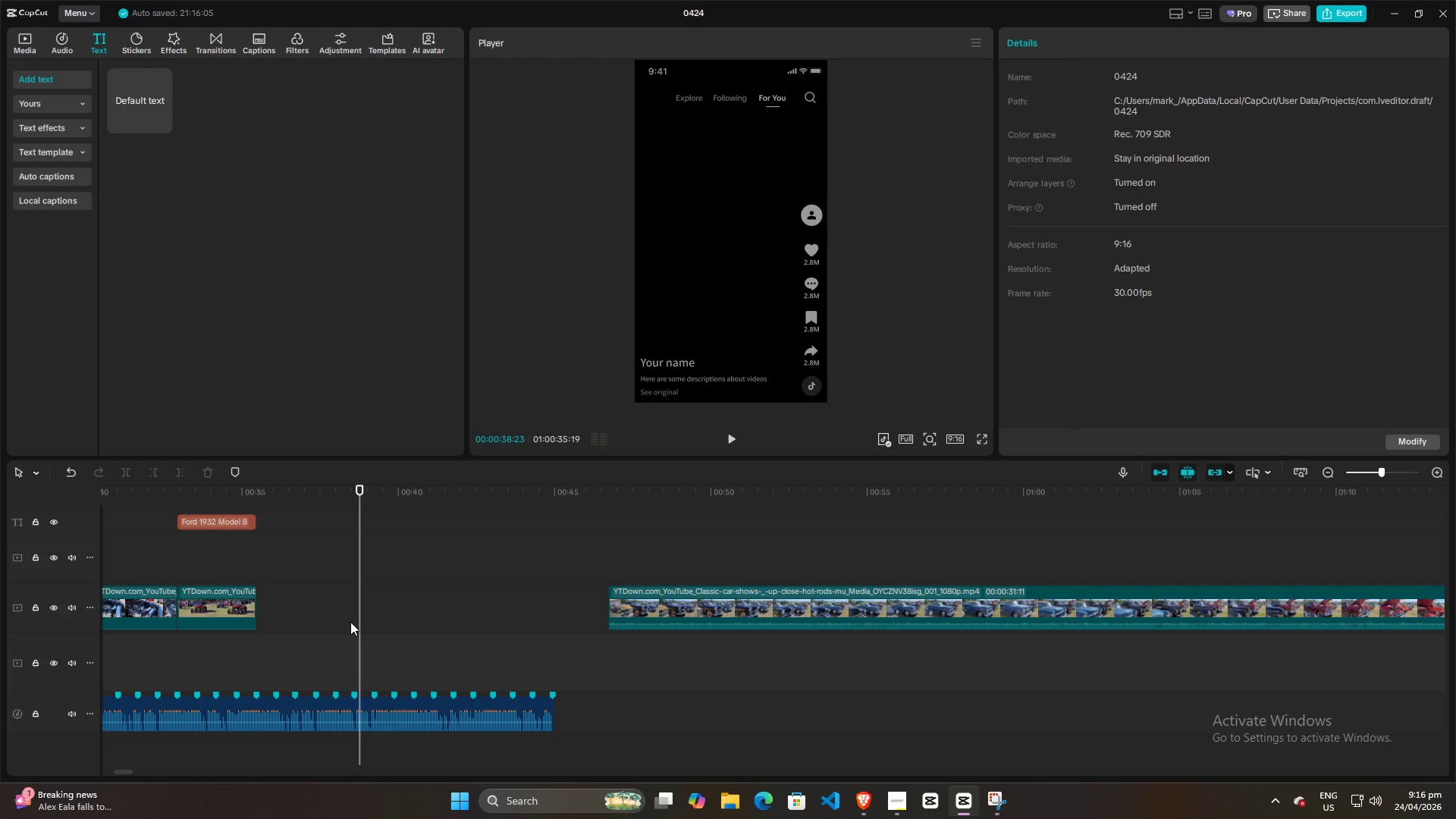 
key(Space)
 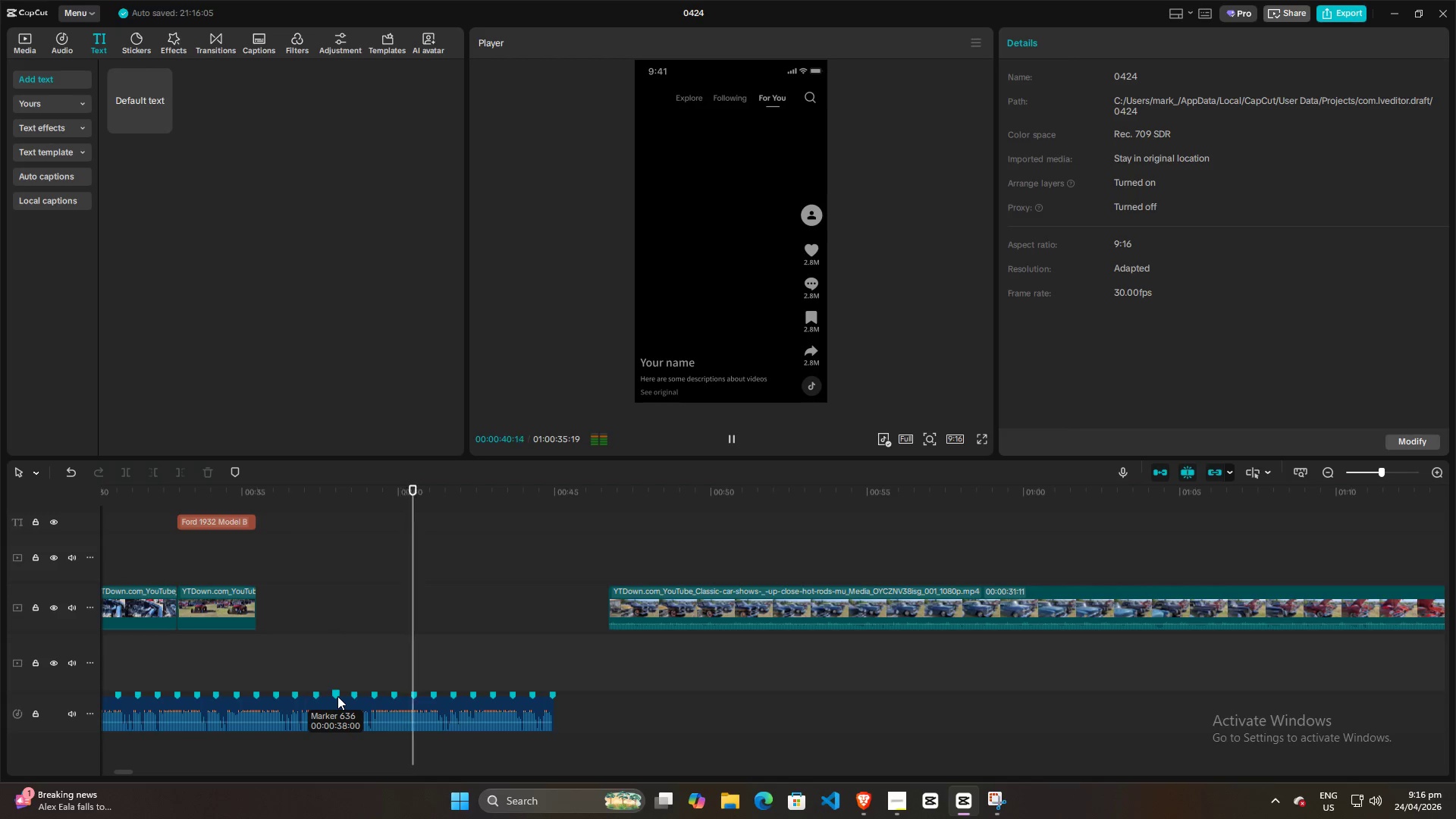 
key(Space)
 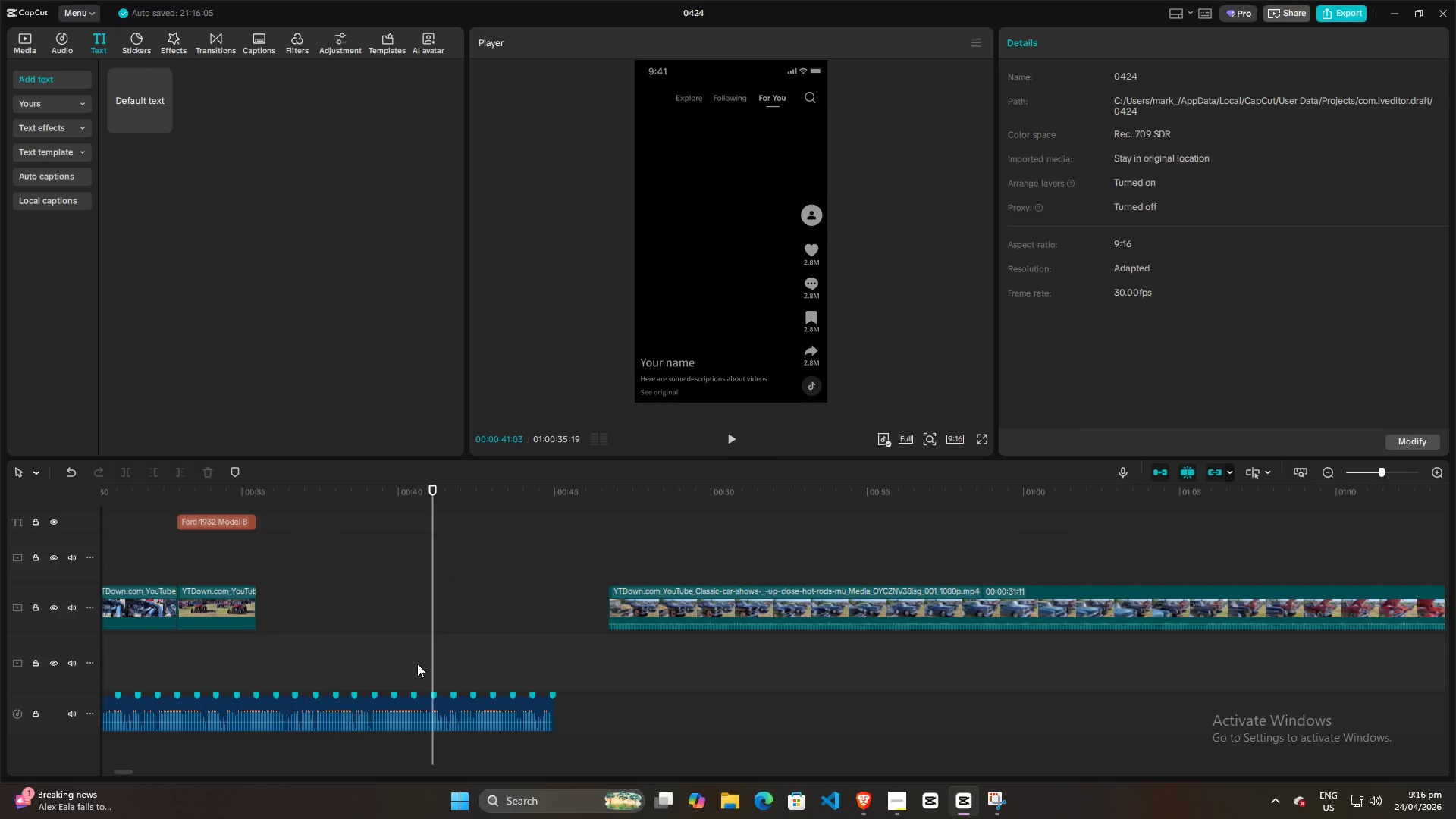 
left_click([410, 658])
 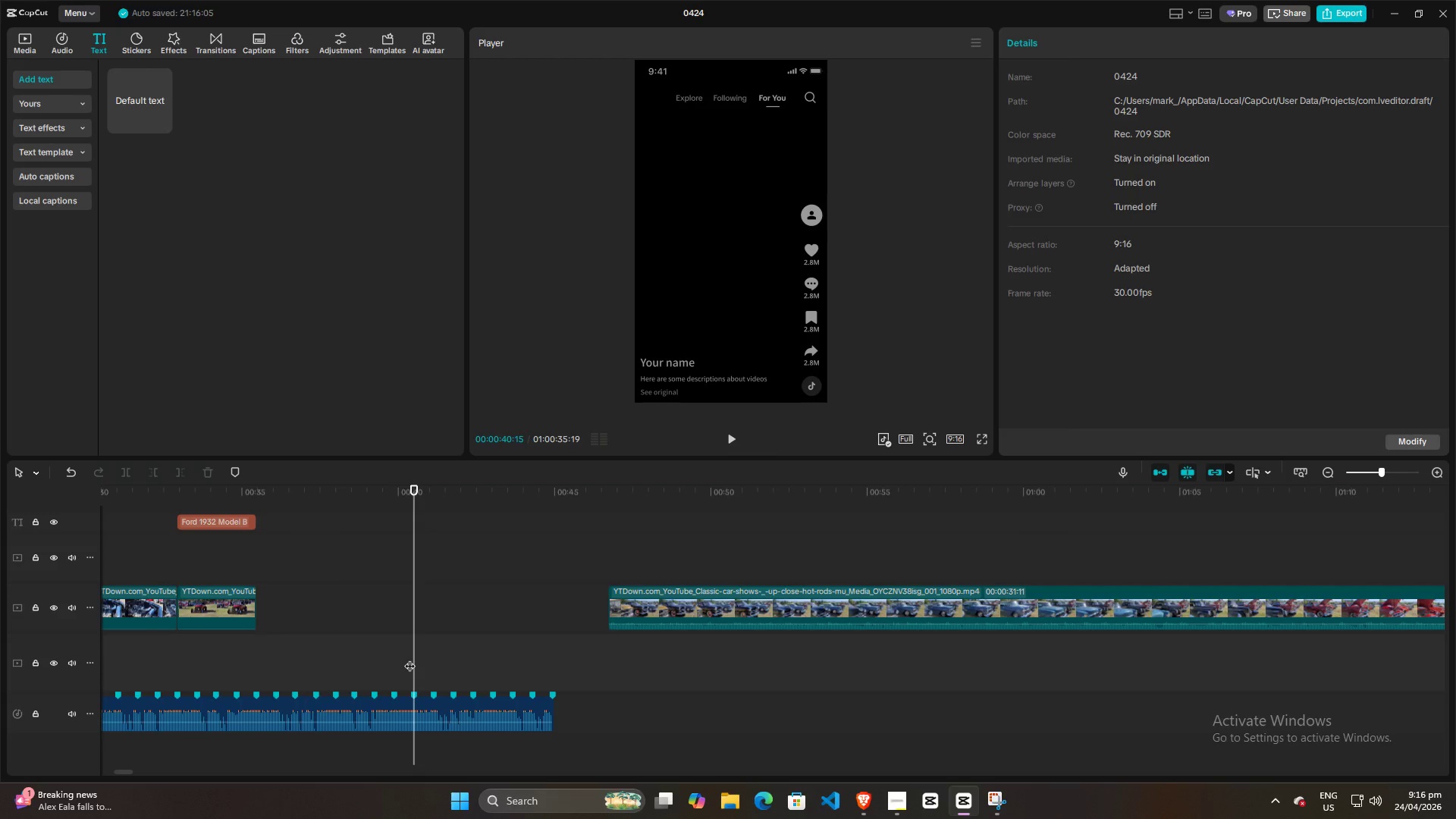 
key(Space)
 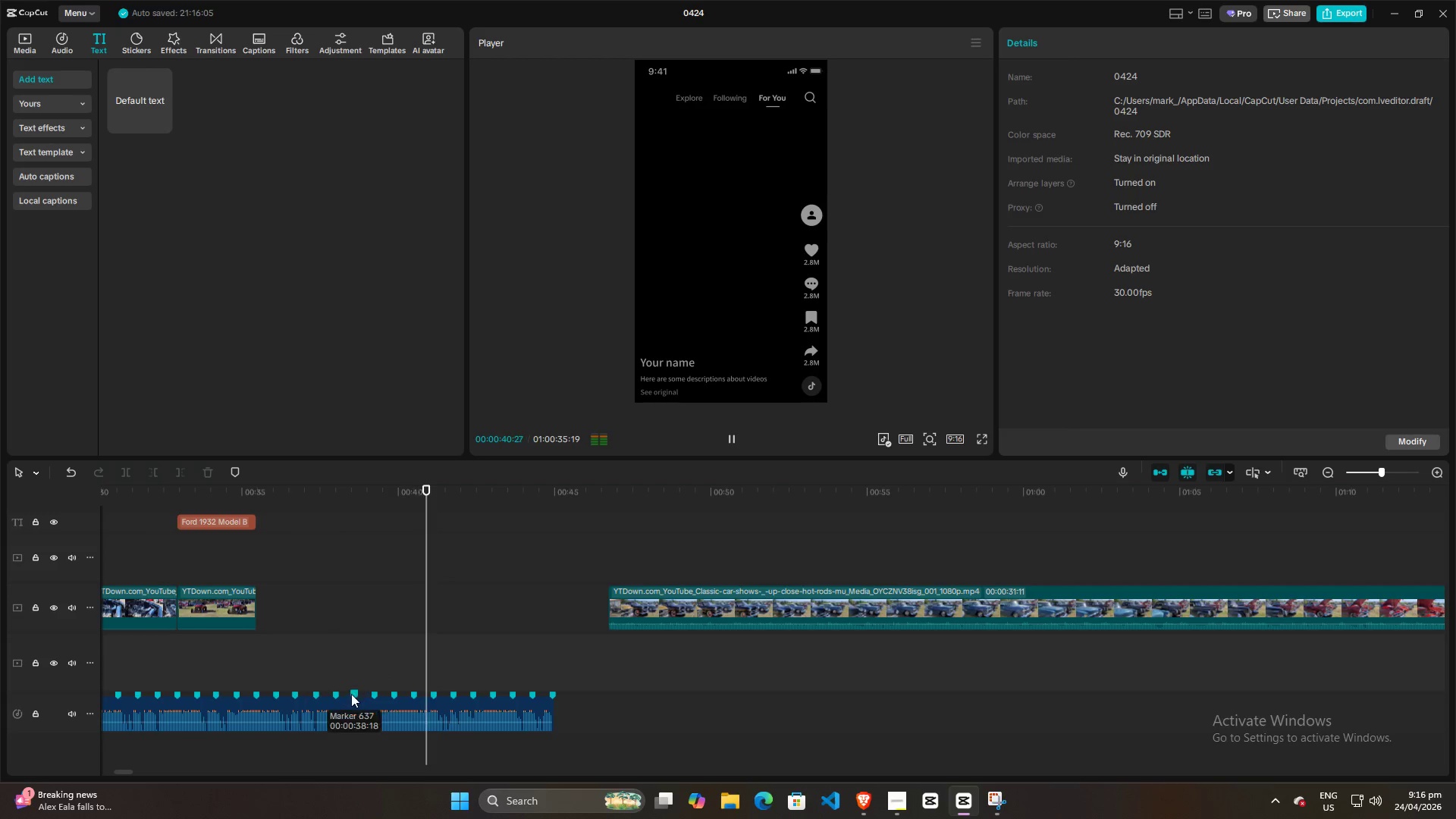 
key(Space)
 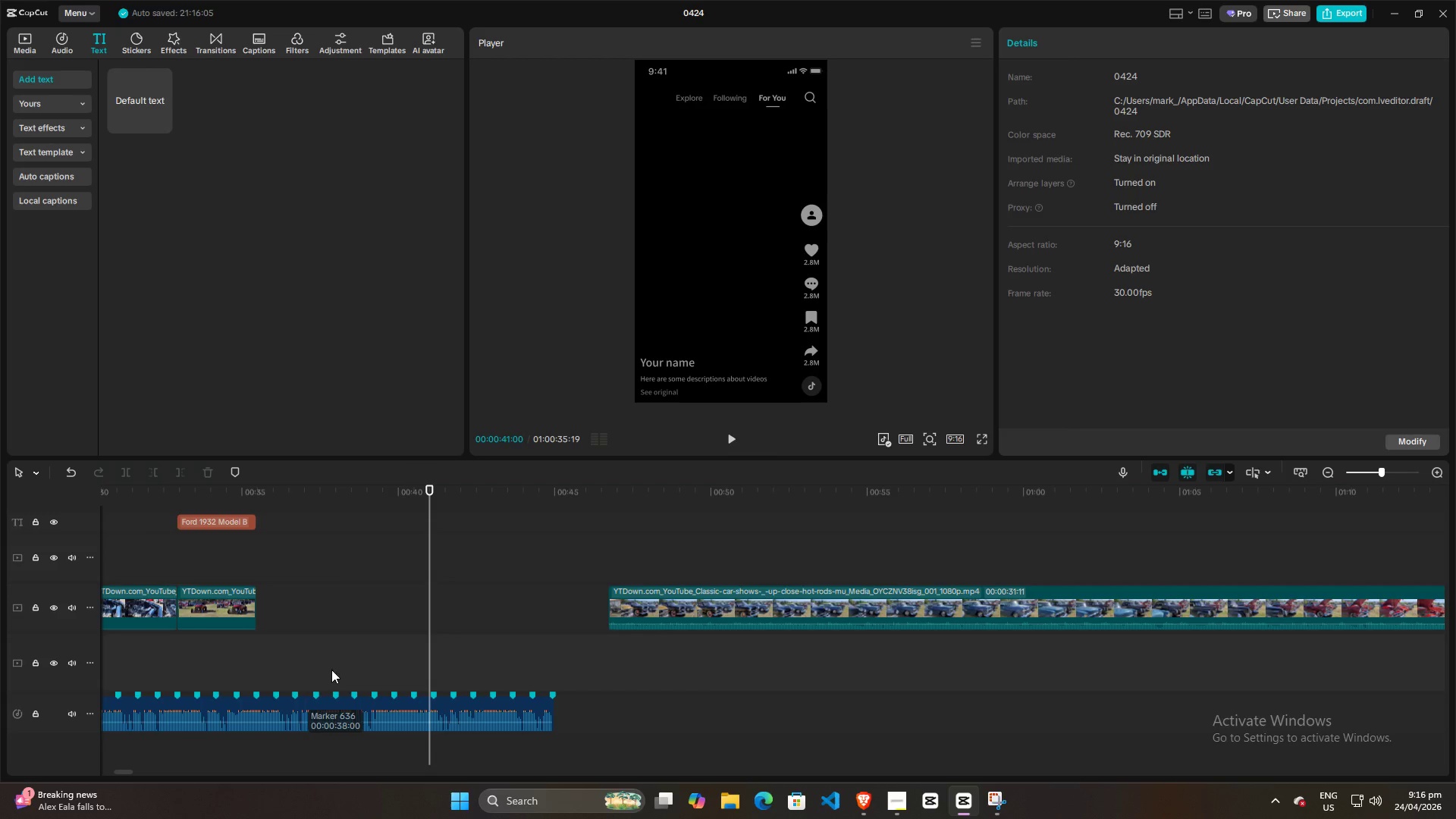 
left_click([331, 665])
 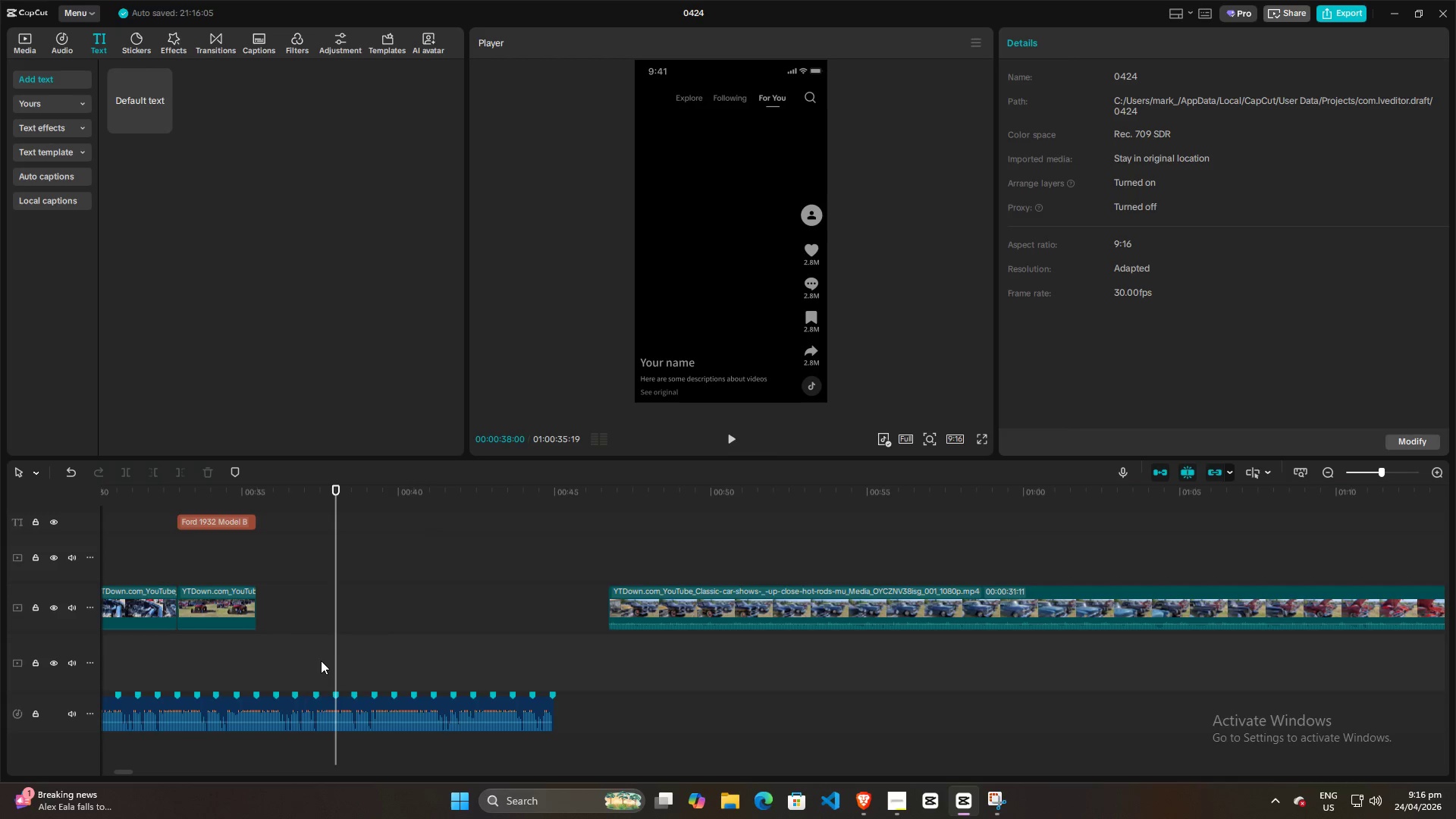 
left_click([319, 659])
 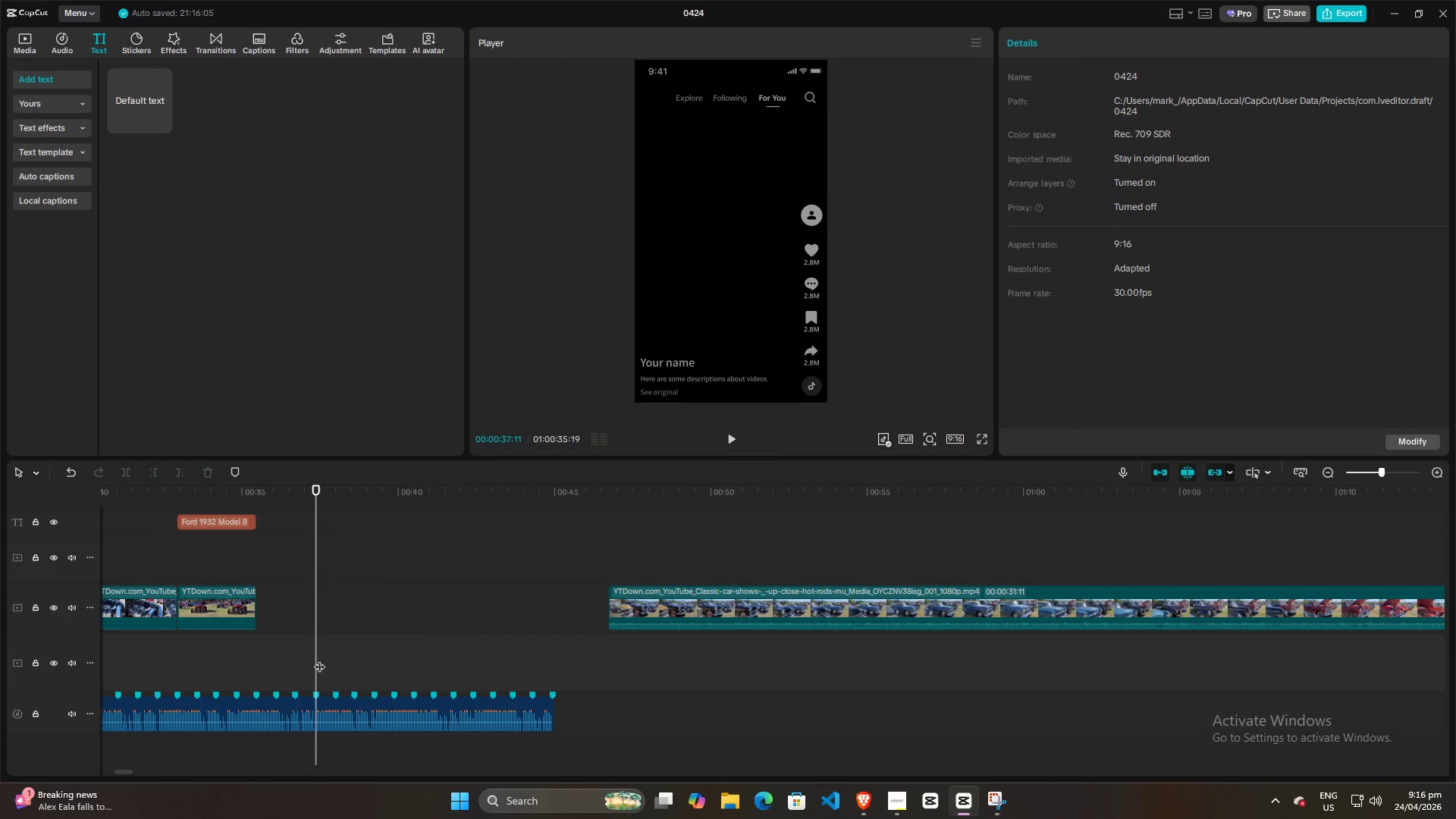 
key(Space)
 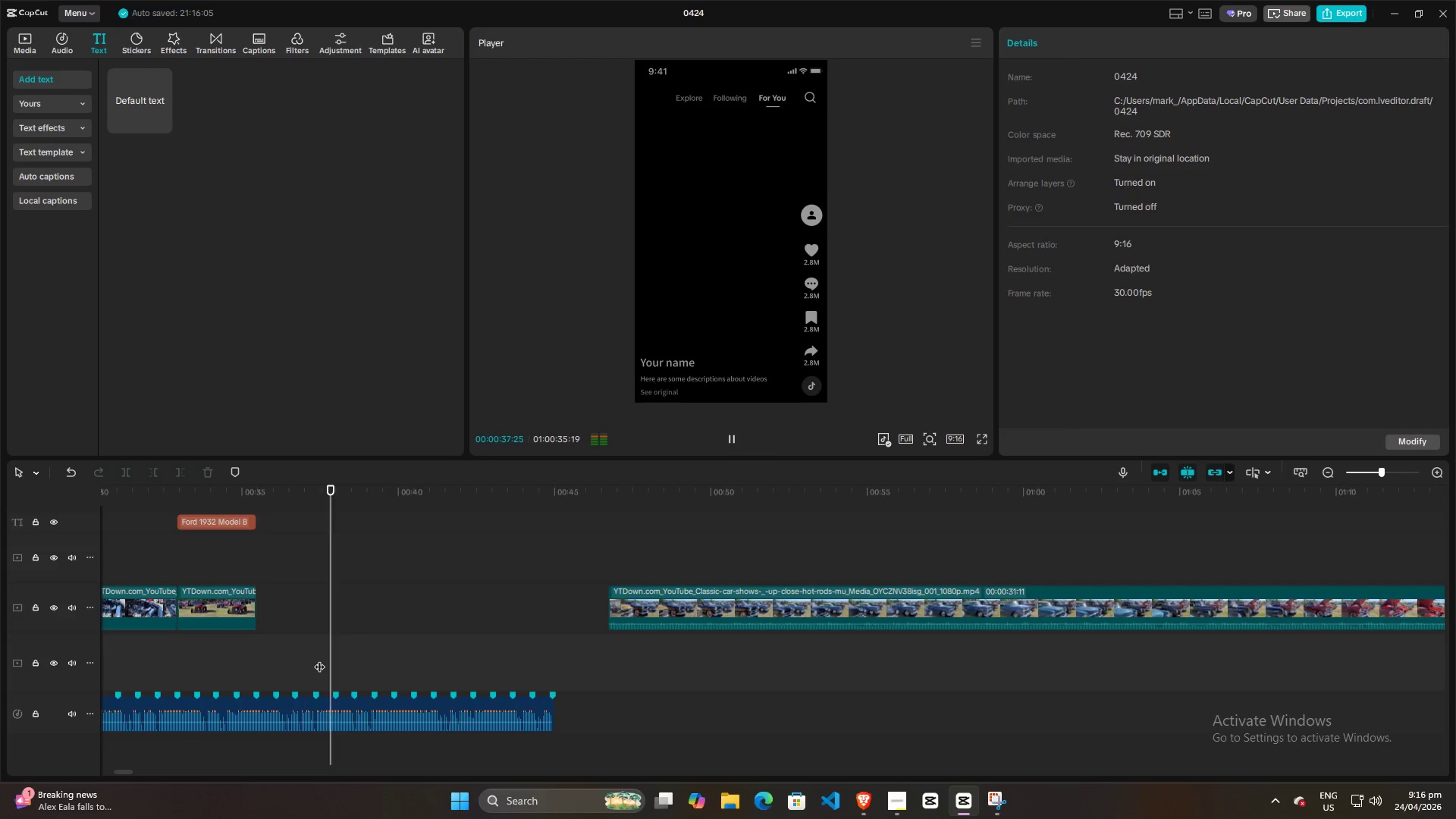 
key(Space)
 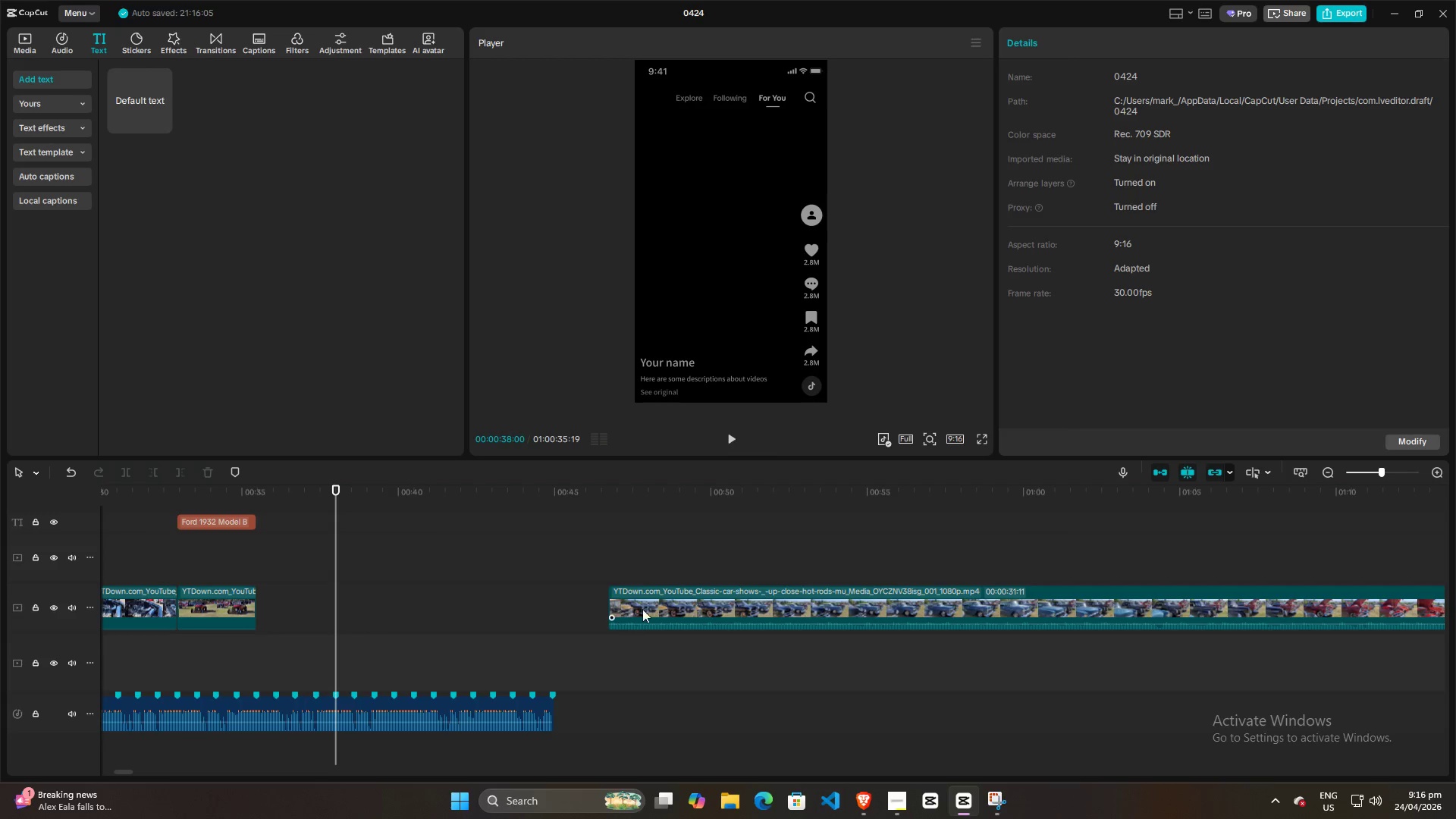 
left_click_drag(start_coordinate=[654, 592], to_coordinate=[381, 598])
 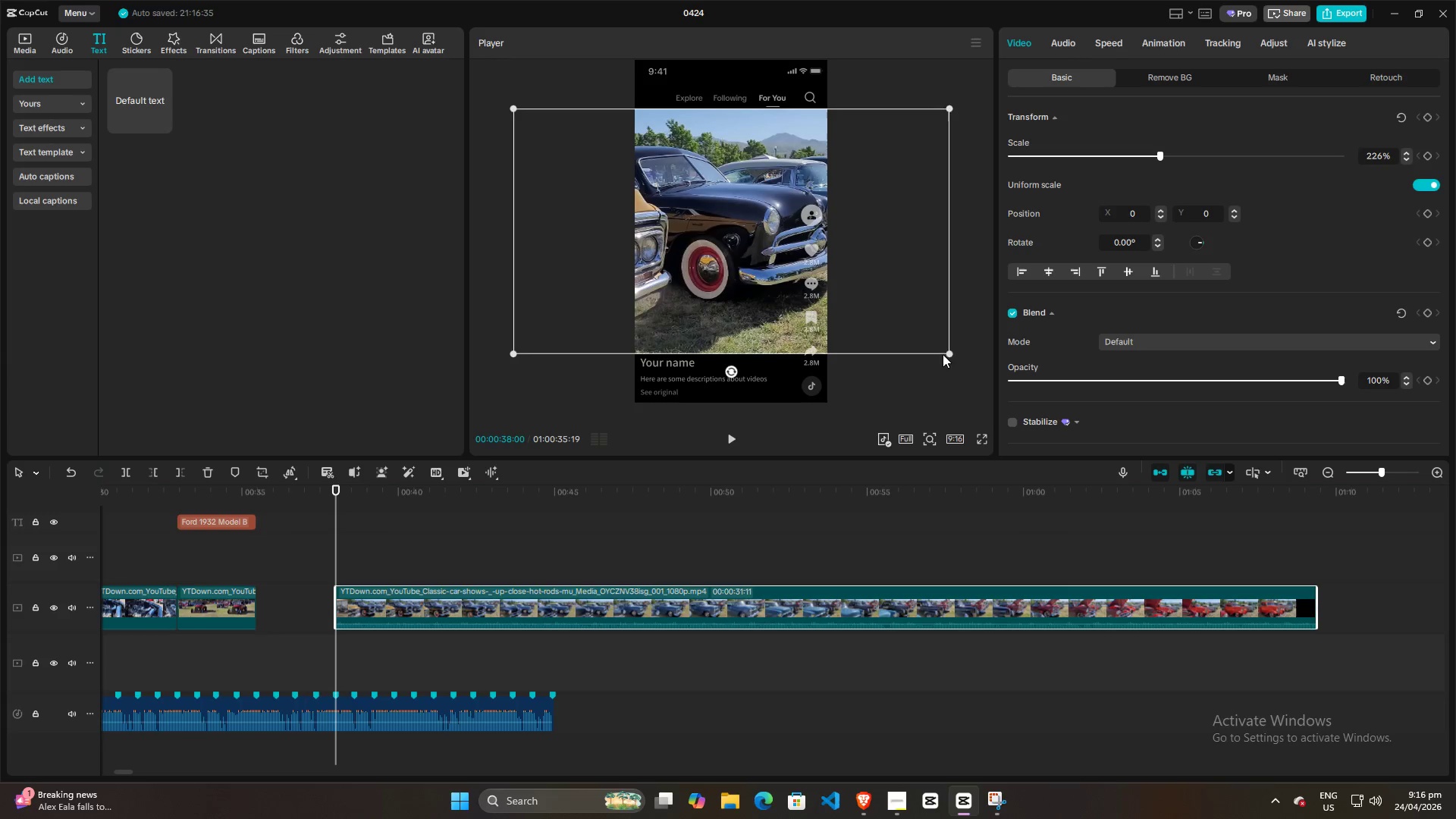 
left_click_drag(start_coordinate=[949, 351], to_coordinate=[1054, 453])
 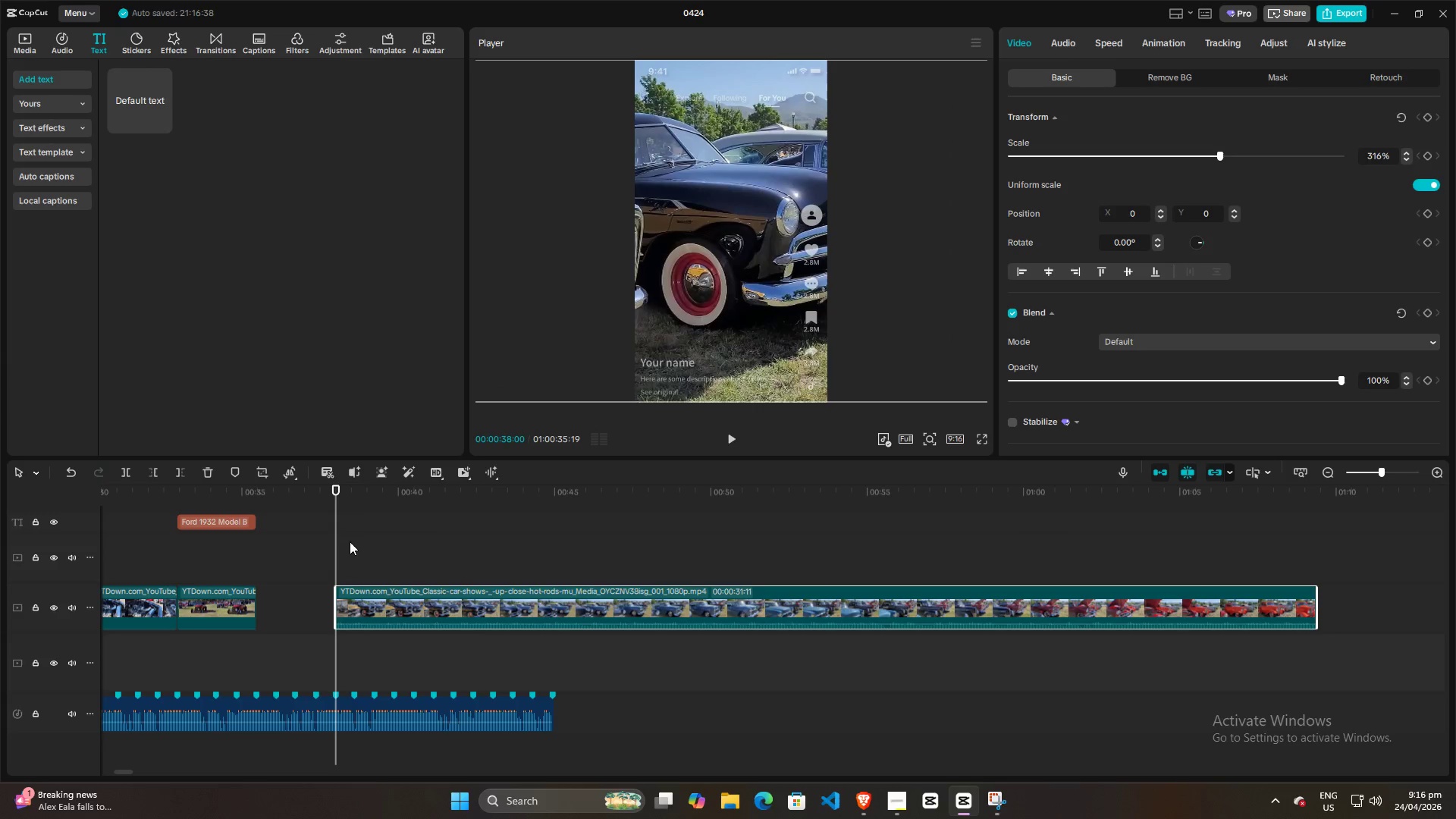 
key(Space)
 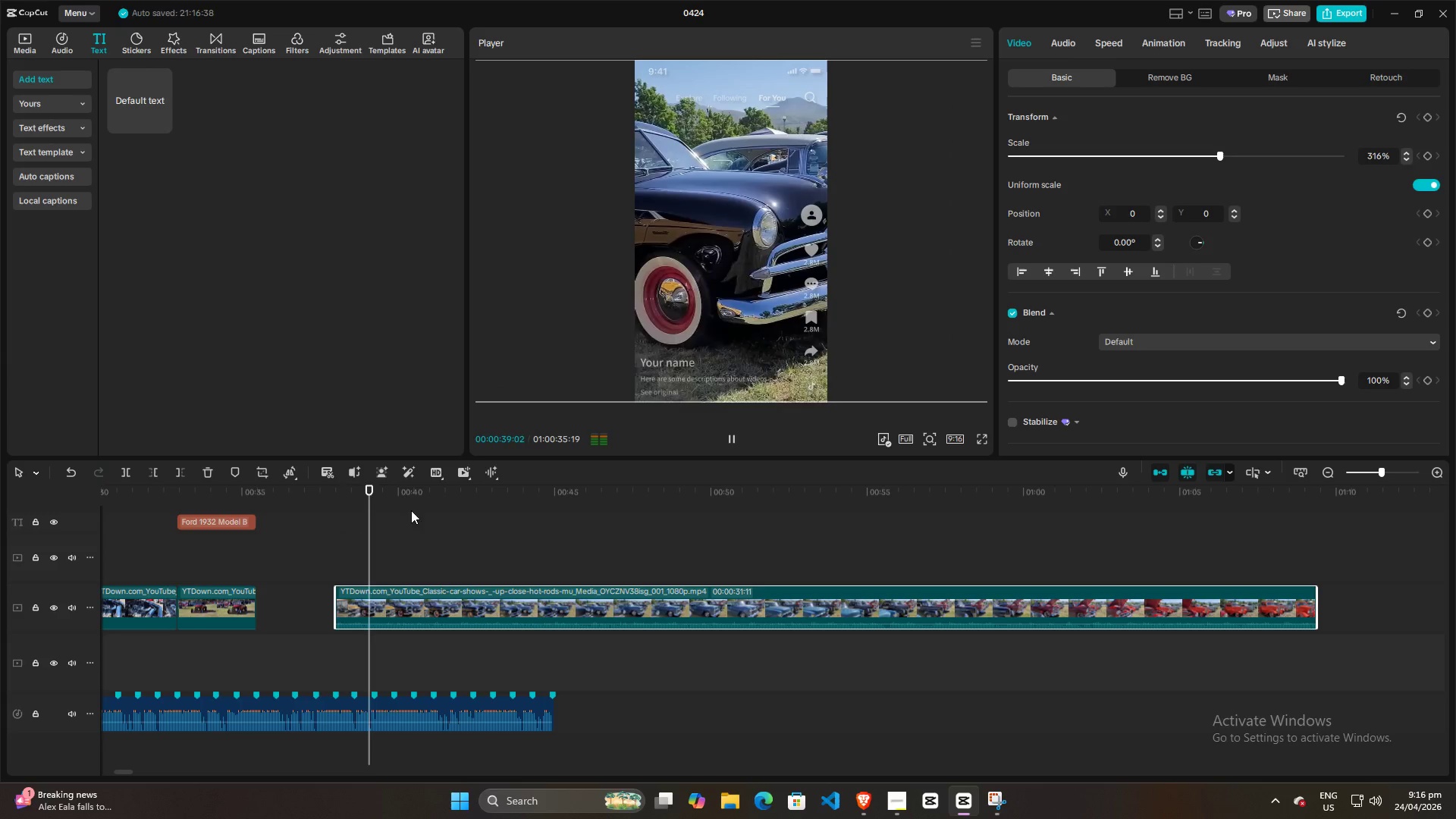 
key(Space)
 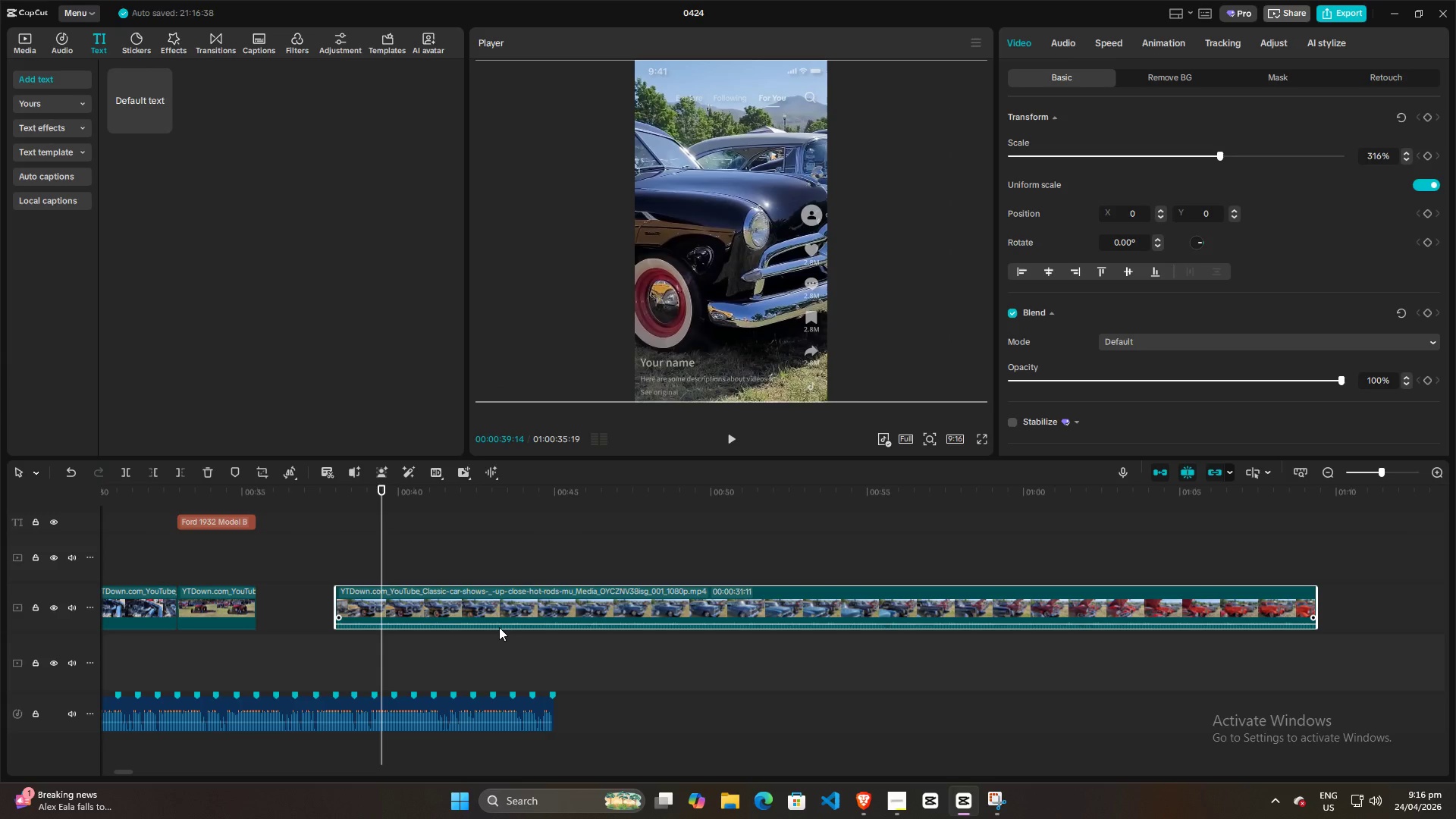 
left_click_drag(start_coordinate=[500, 625], to_coordinate=[501, 644])
 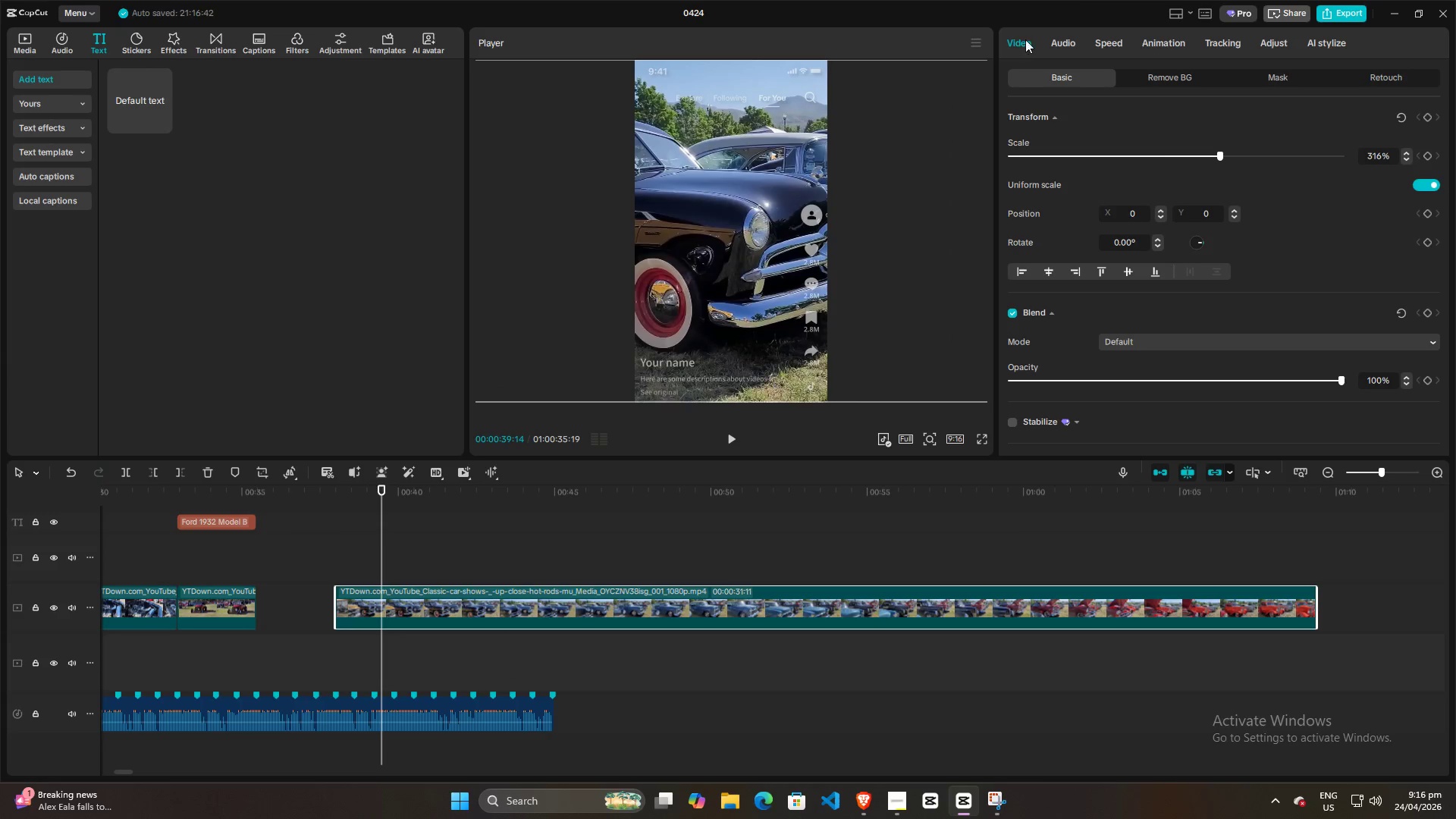 
left_click([1106, 48])
 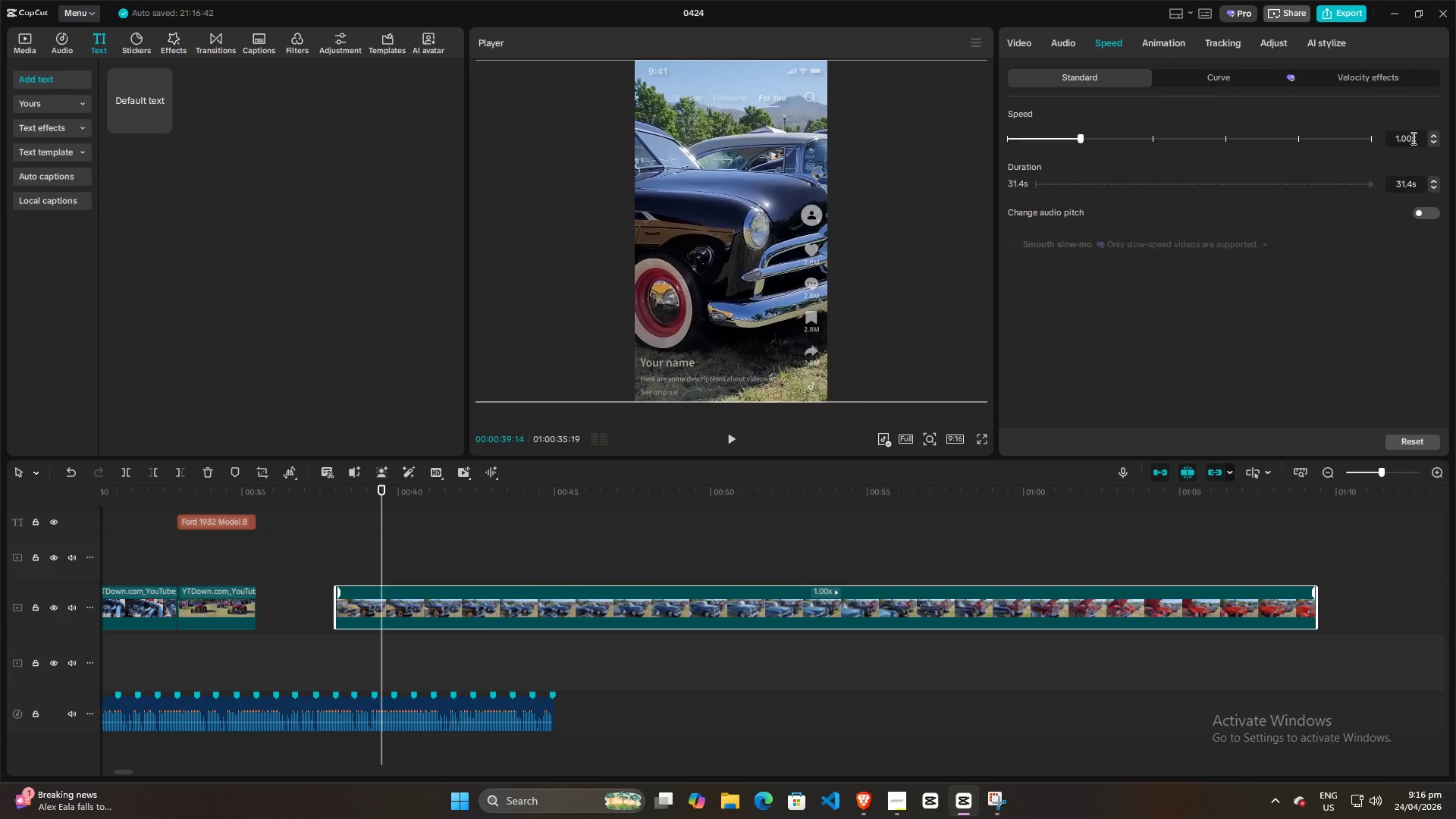 
left_click_drag(start_coordinate=[1412, 138], to_coordinate=[1366, 138])
 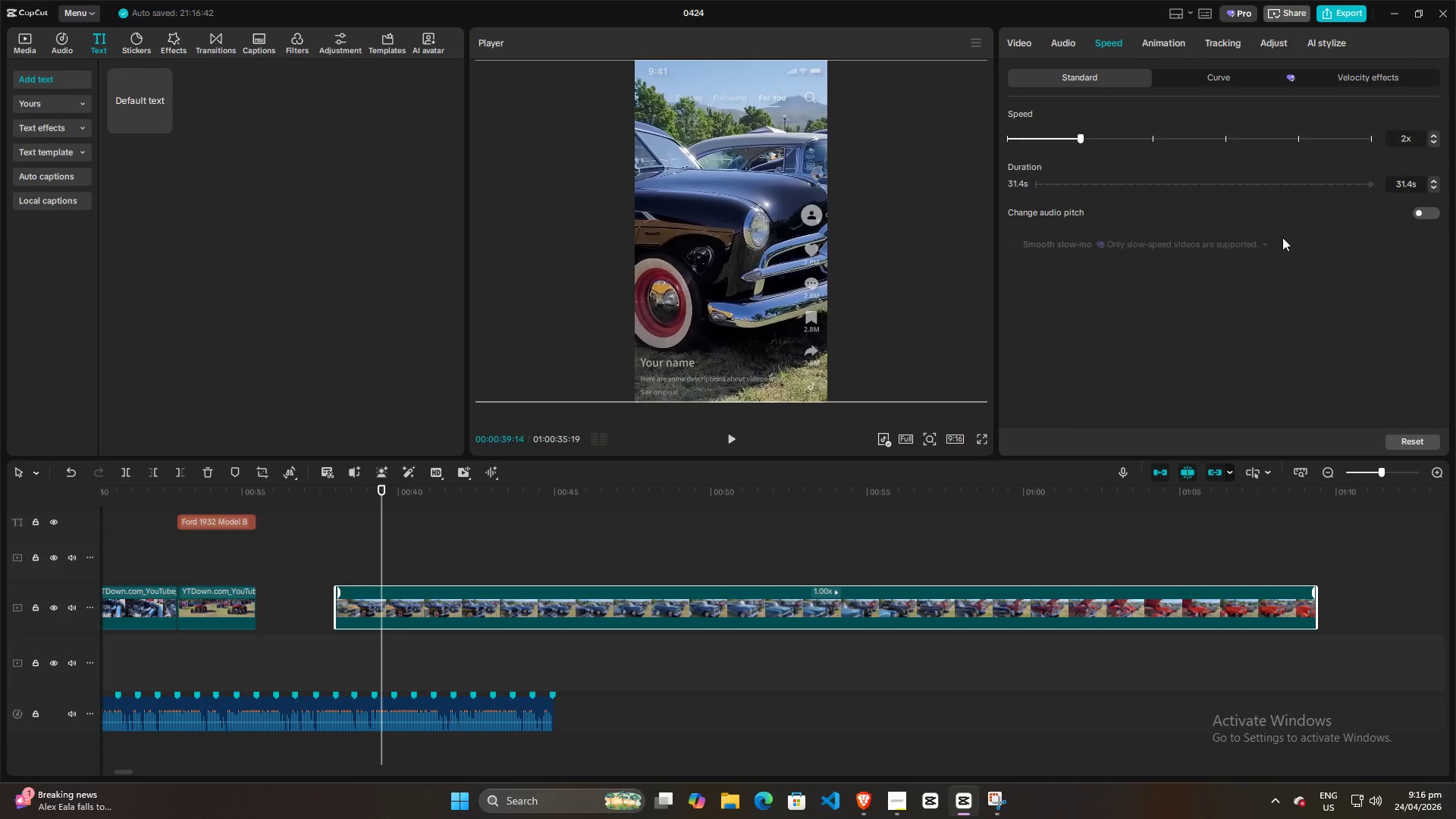 
key(2)
 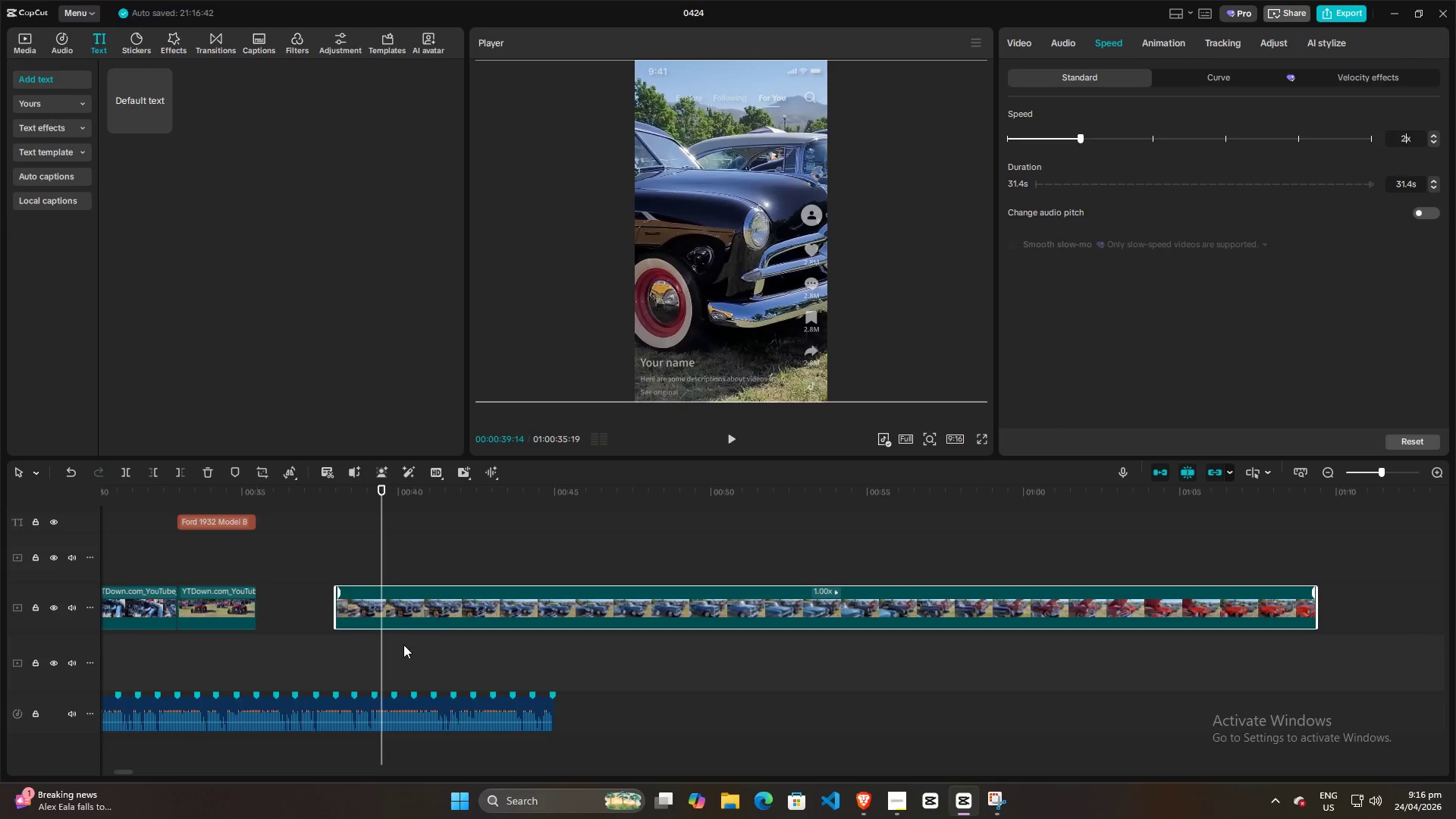 
left_click([403, 646])
 